 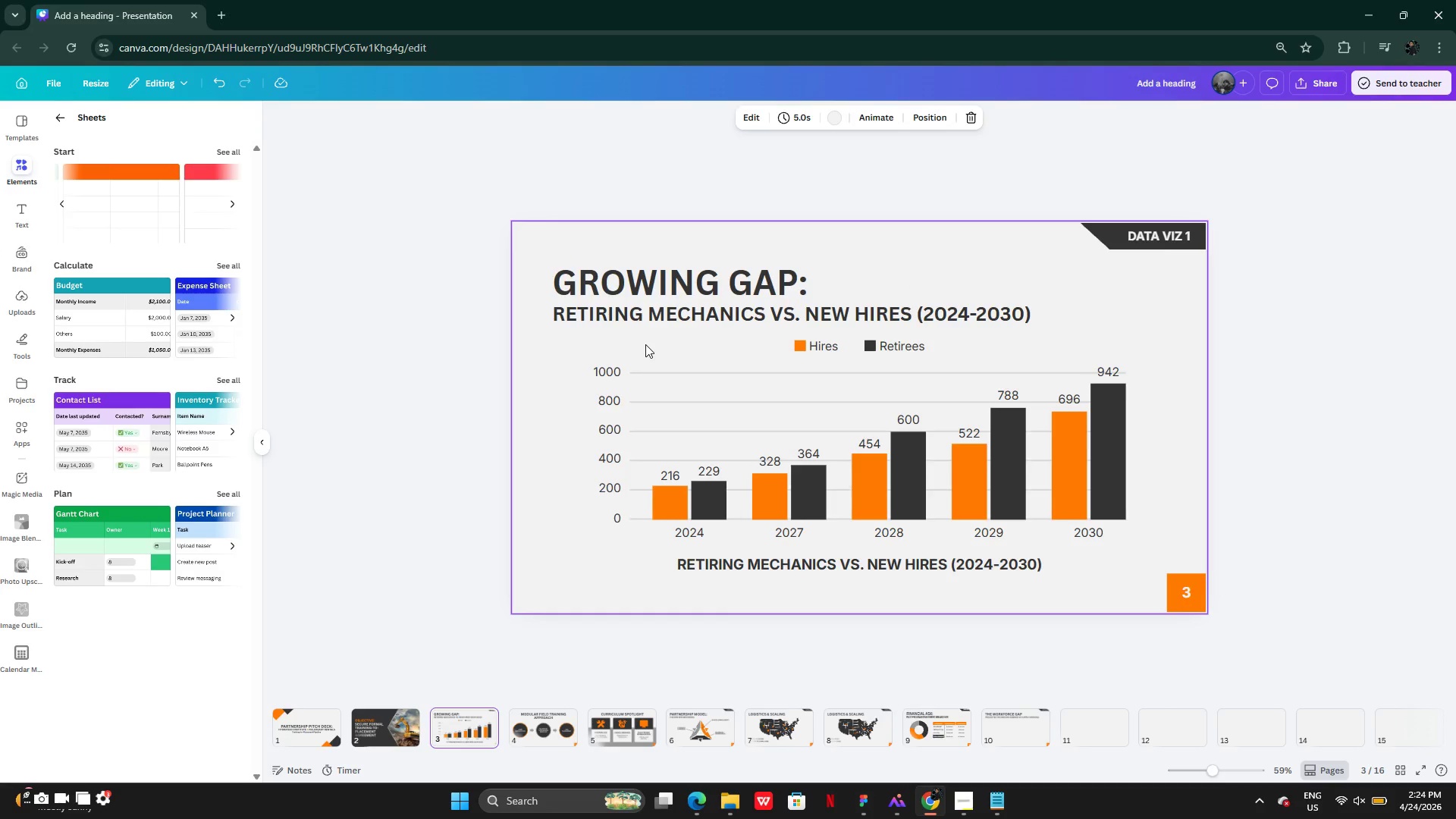 
hold_key(key=ShiftLeft, duration=10.77)
left_click([613, 371])
 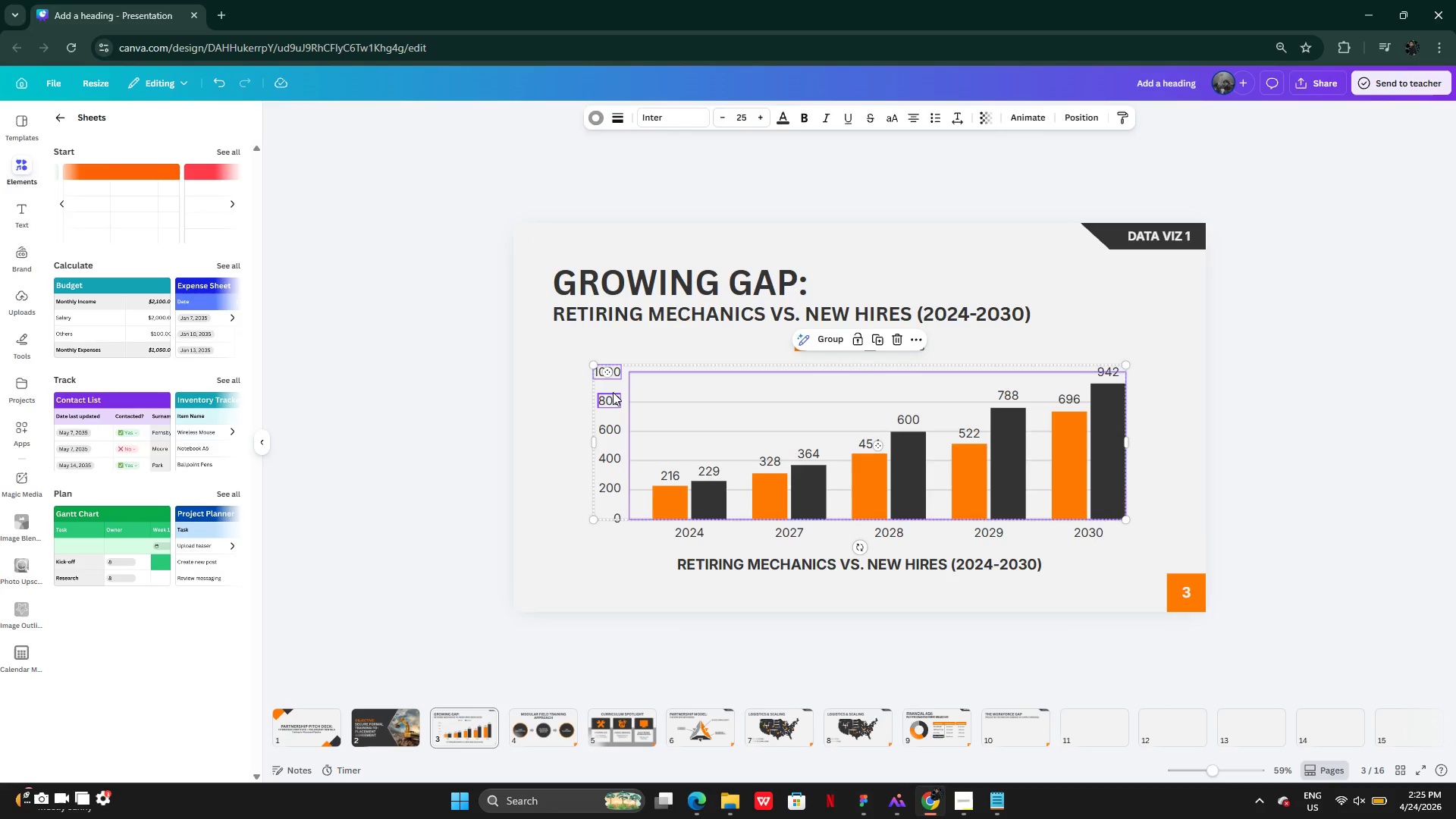 
left_click([613, 394])
 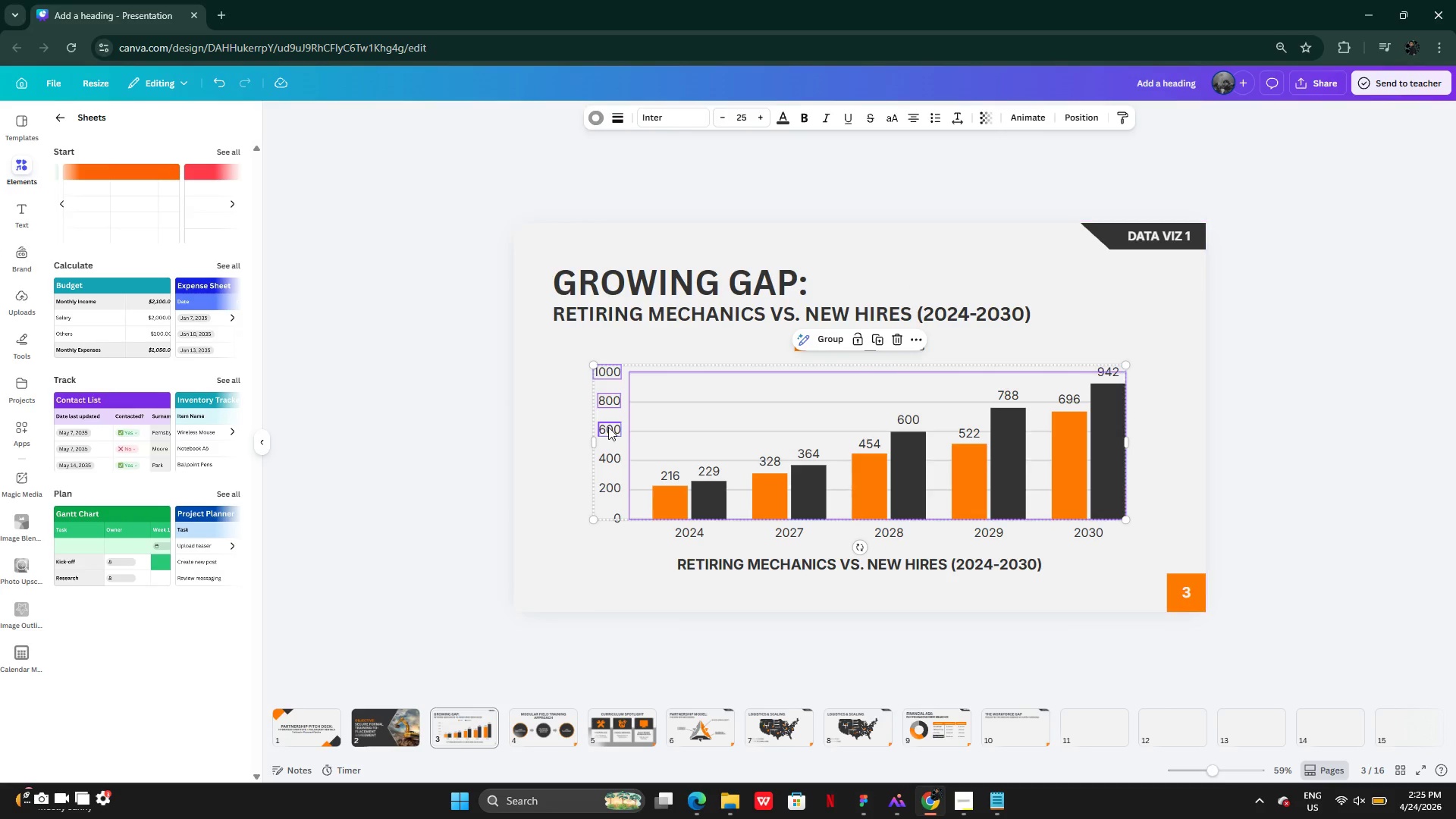 
left_click([607, 430])
 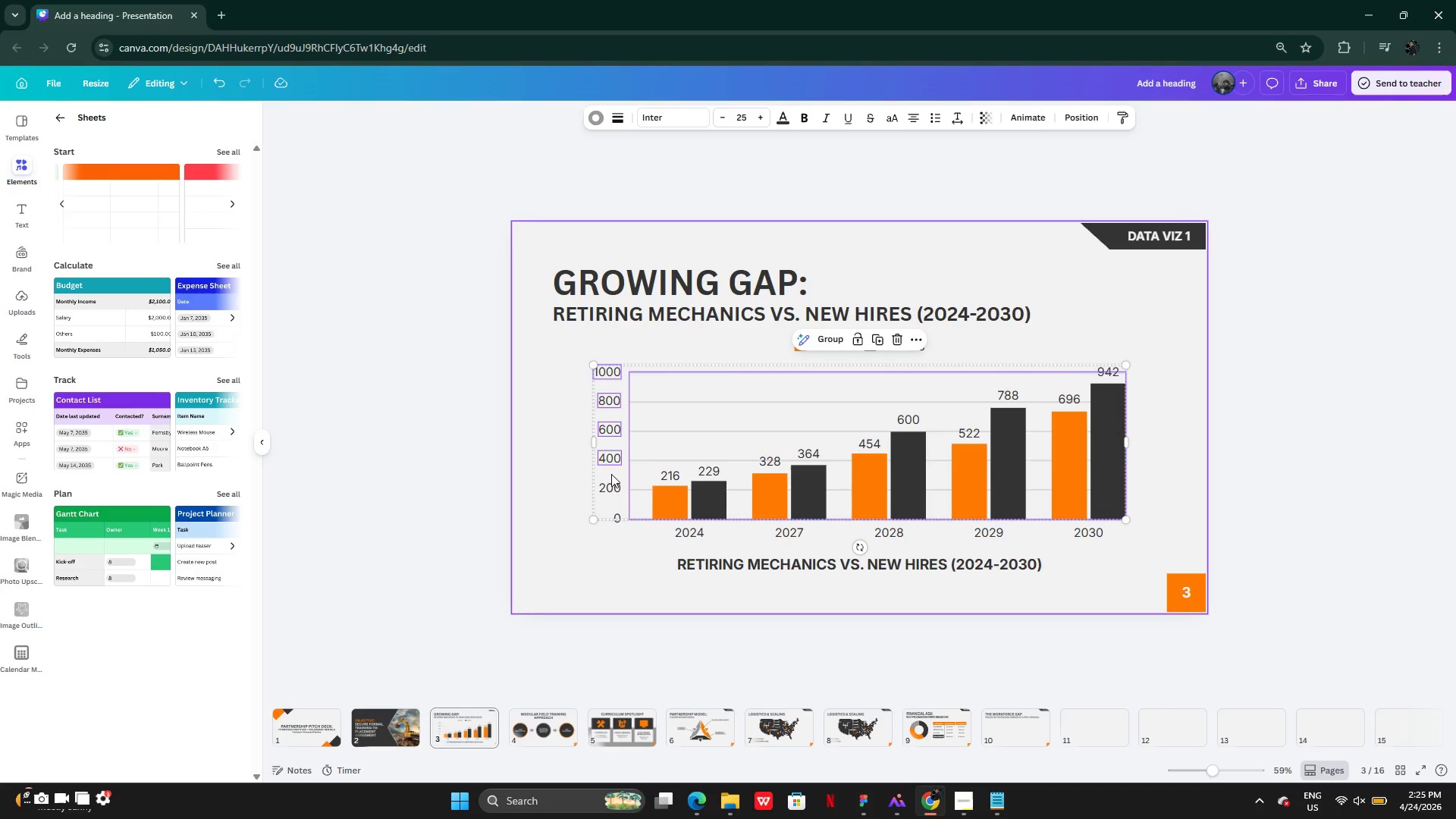 
left_click([611, 479])
 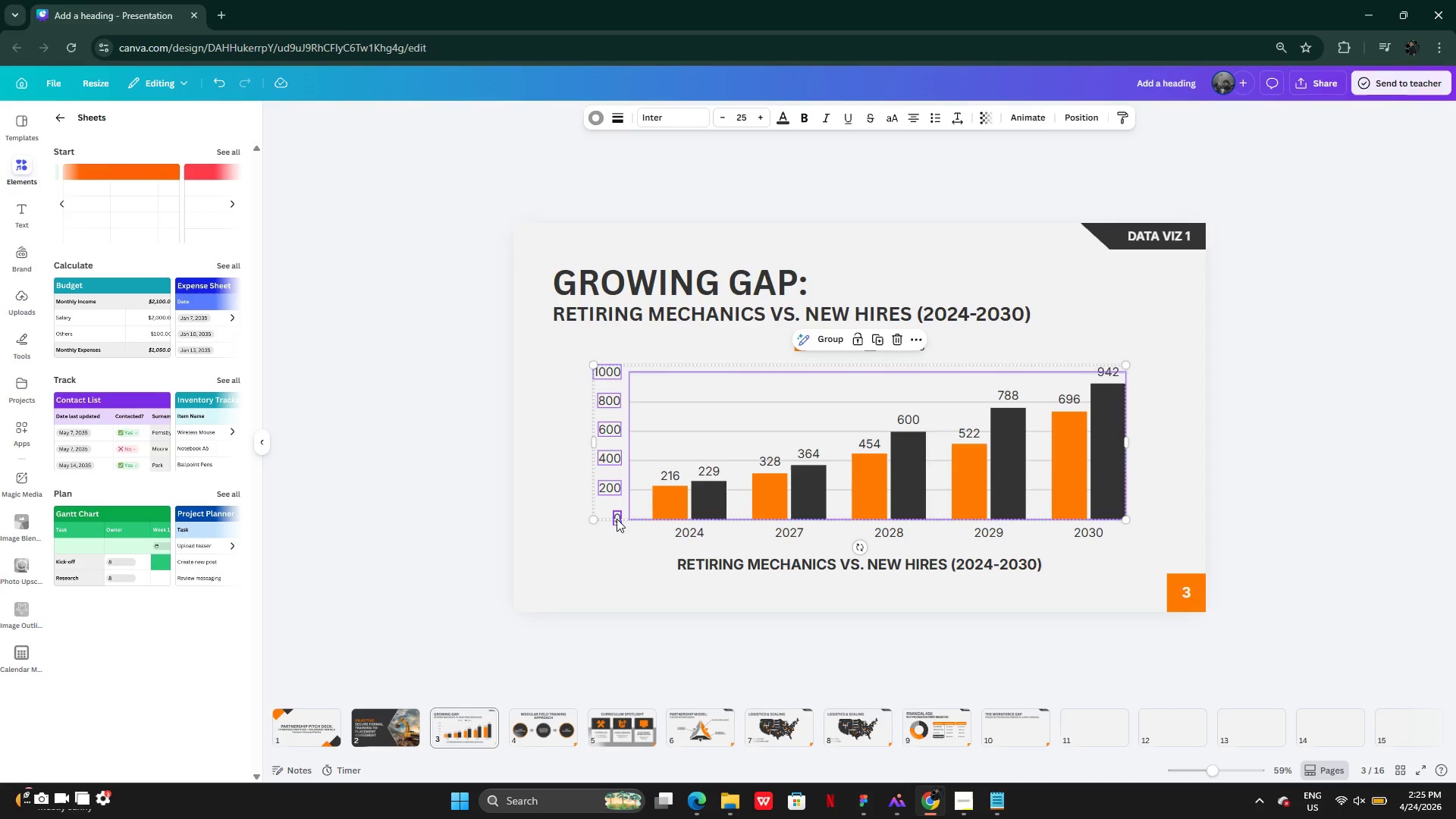 
left_click([617, 519])
 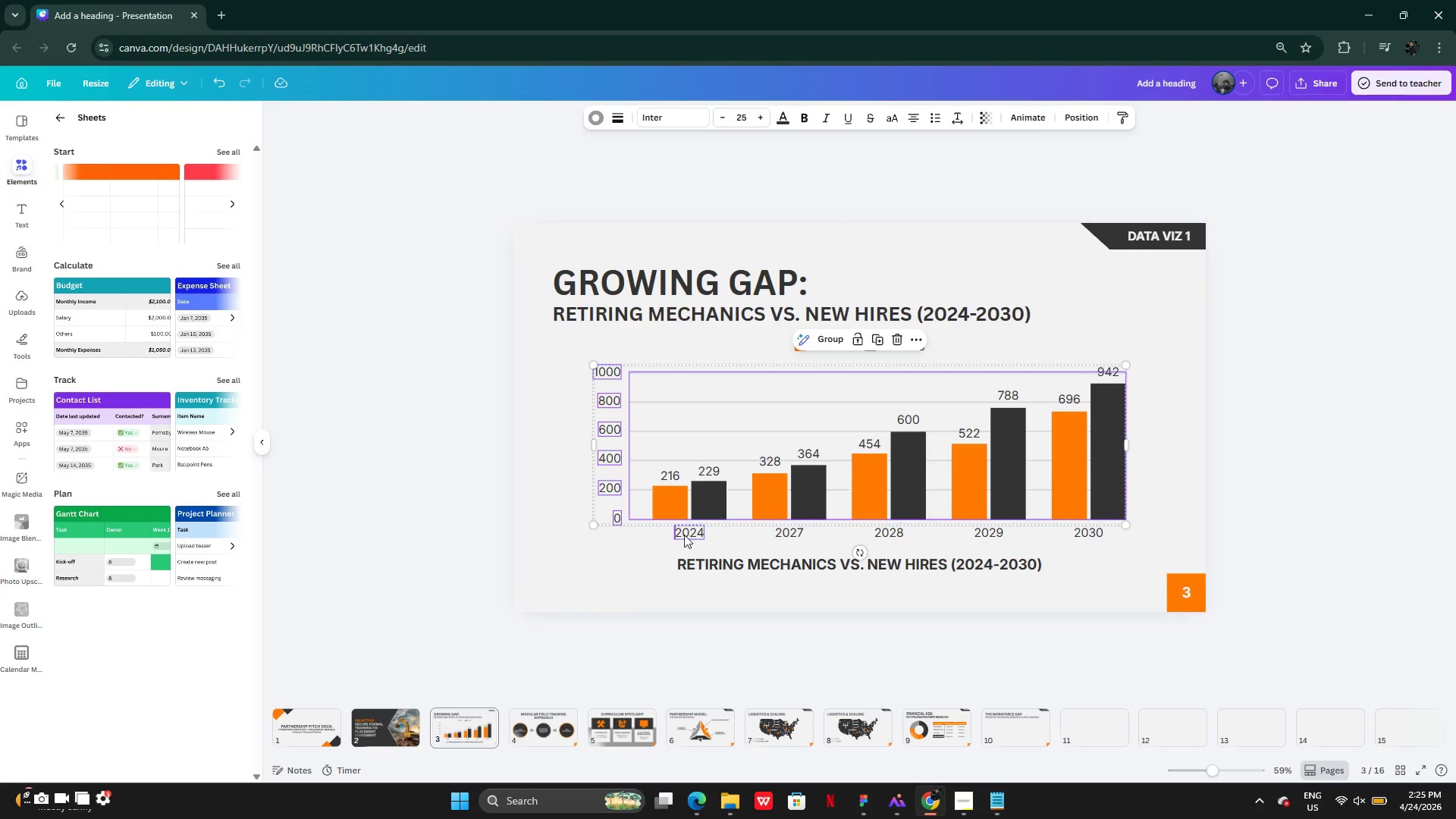 
left_click([689, 535])
 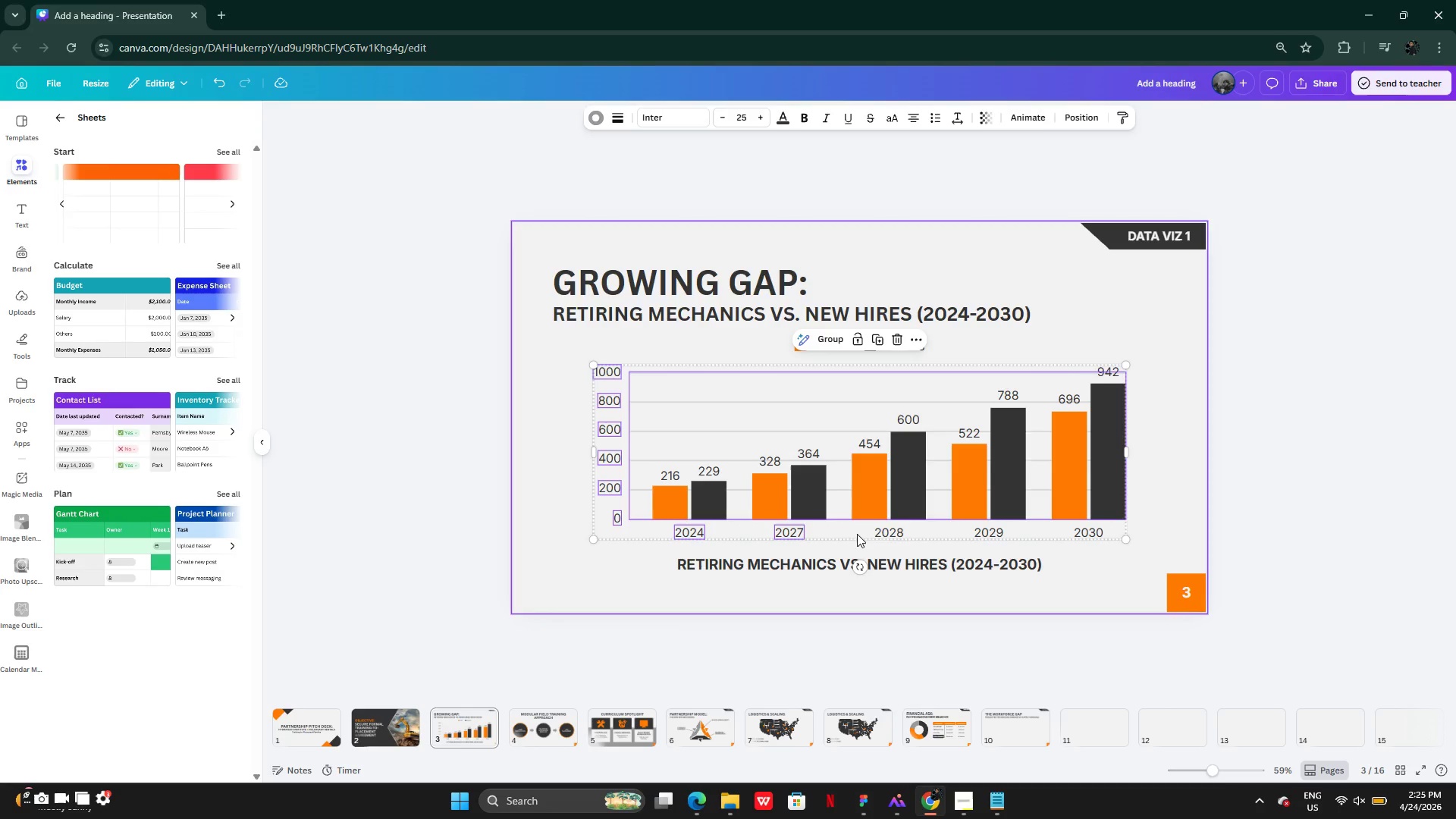 
left_click([894, 529])
 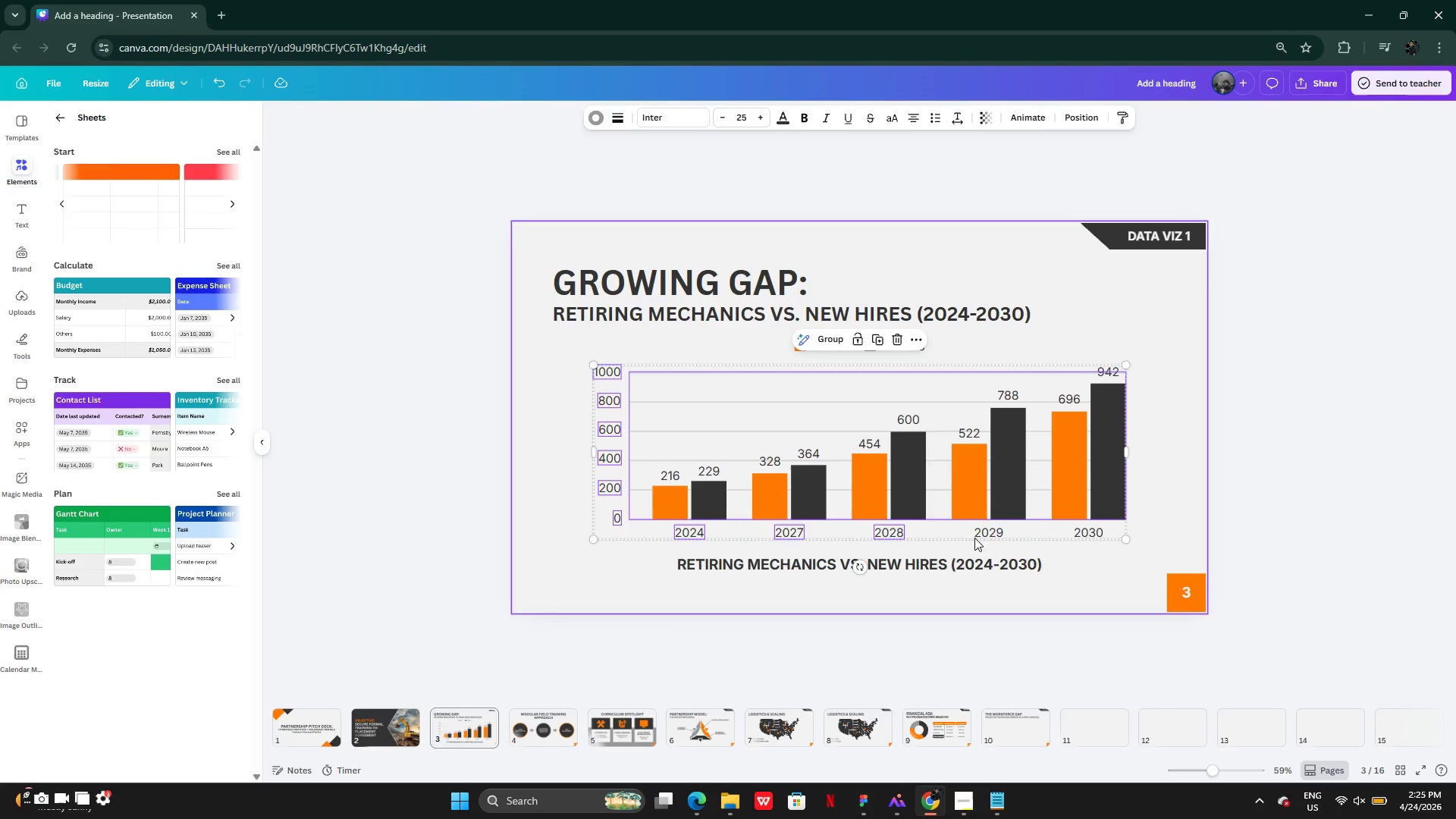 
left_click([991, 535])
 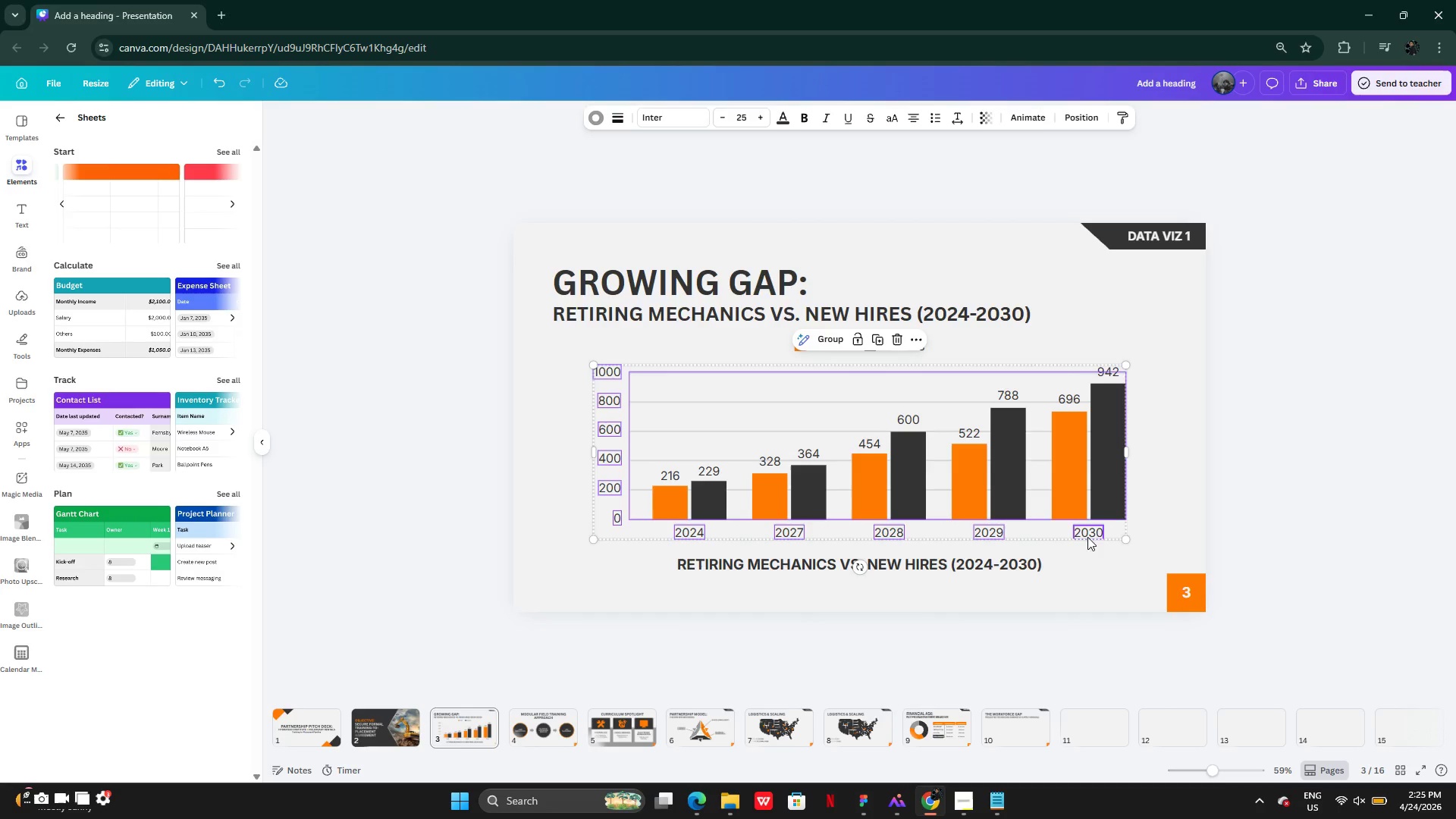 
left_click([1088, 533])
 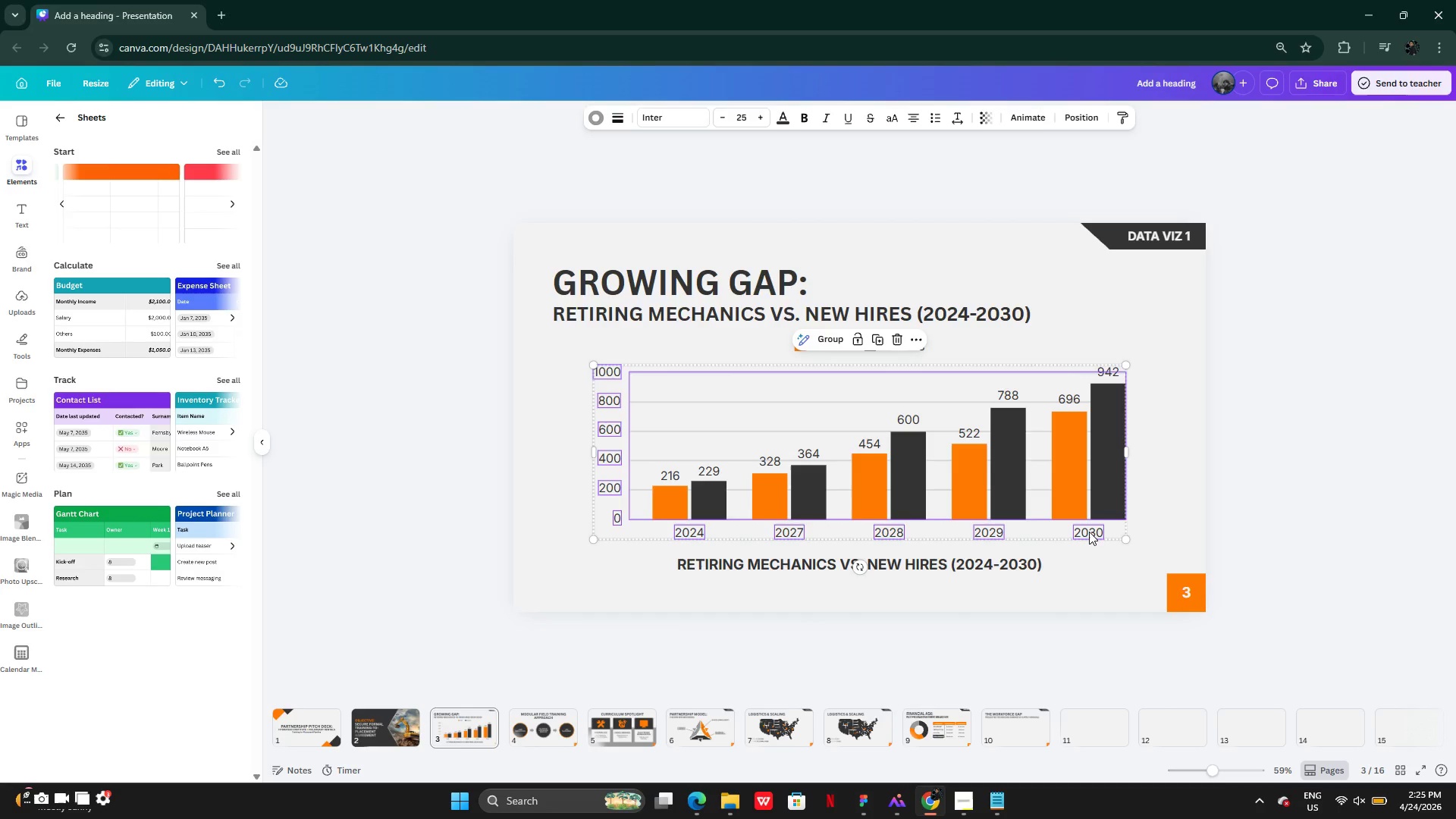 
key(Control+C)
 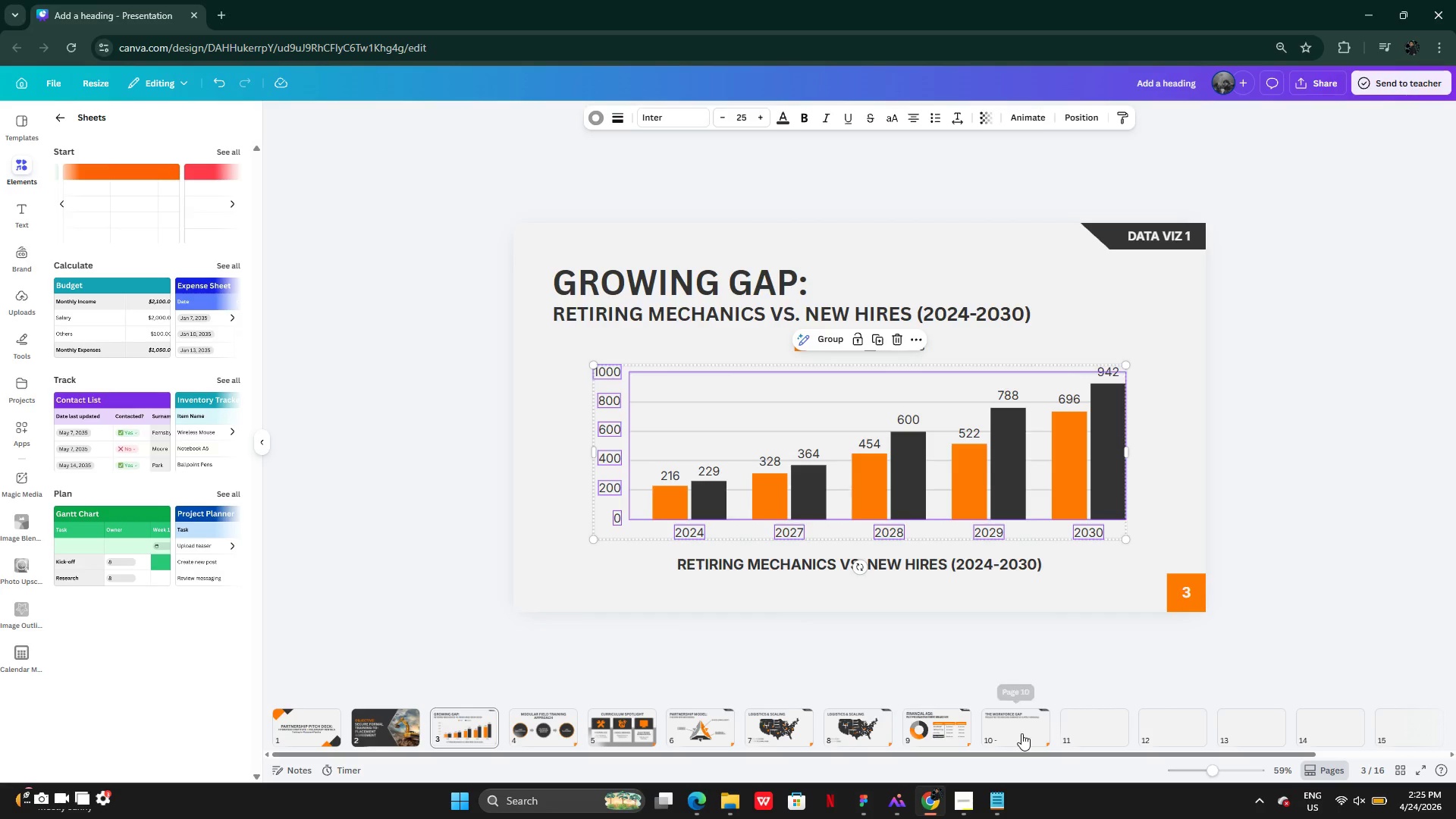 
left_click([1090, 726])
 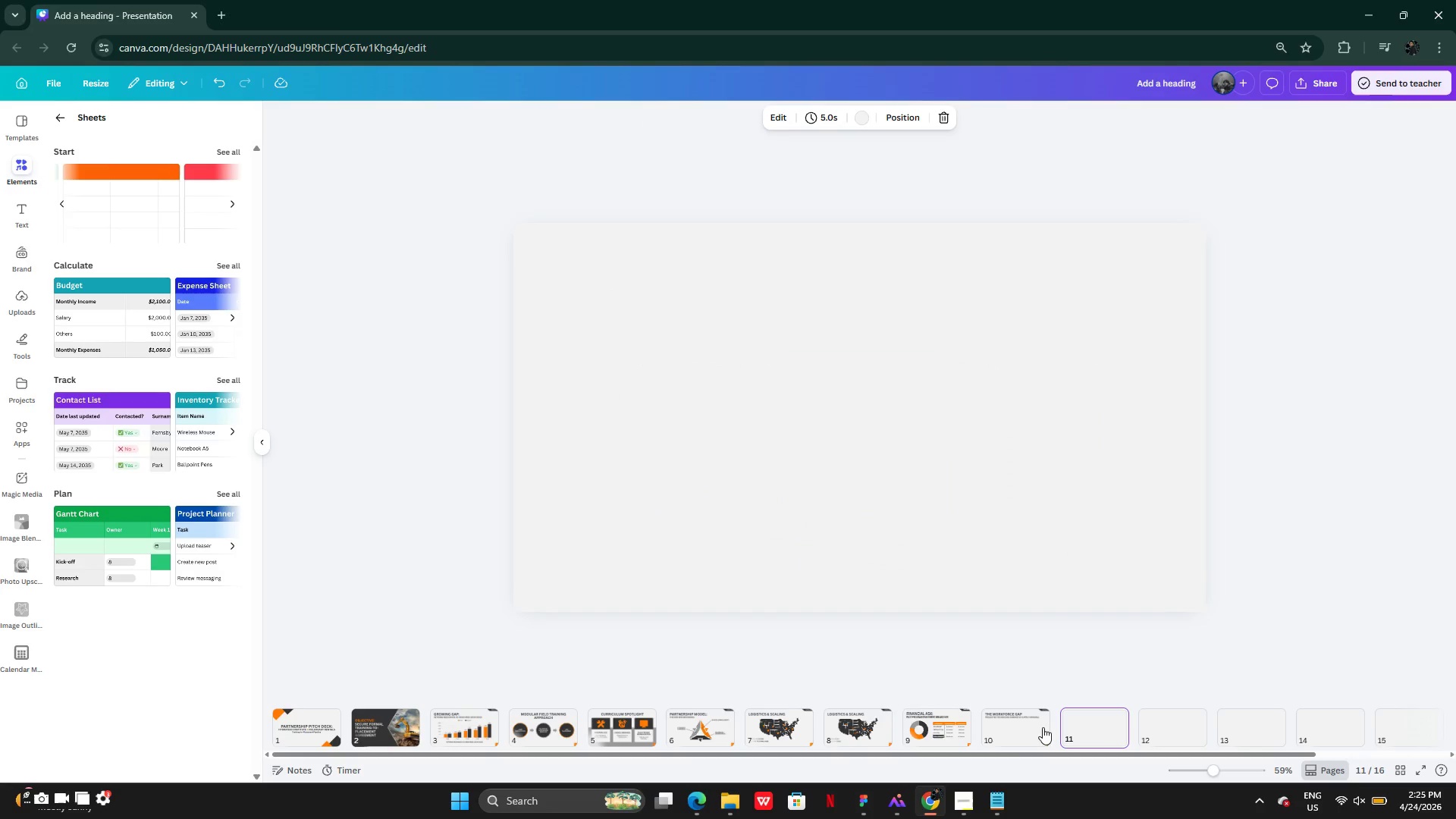 
left_click([1025, 727])
 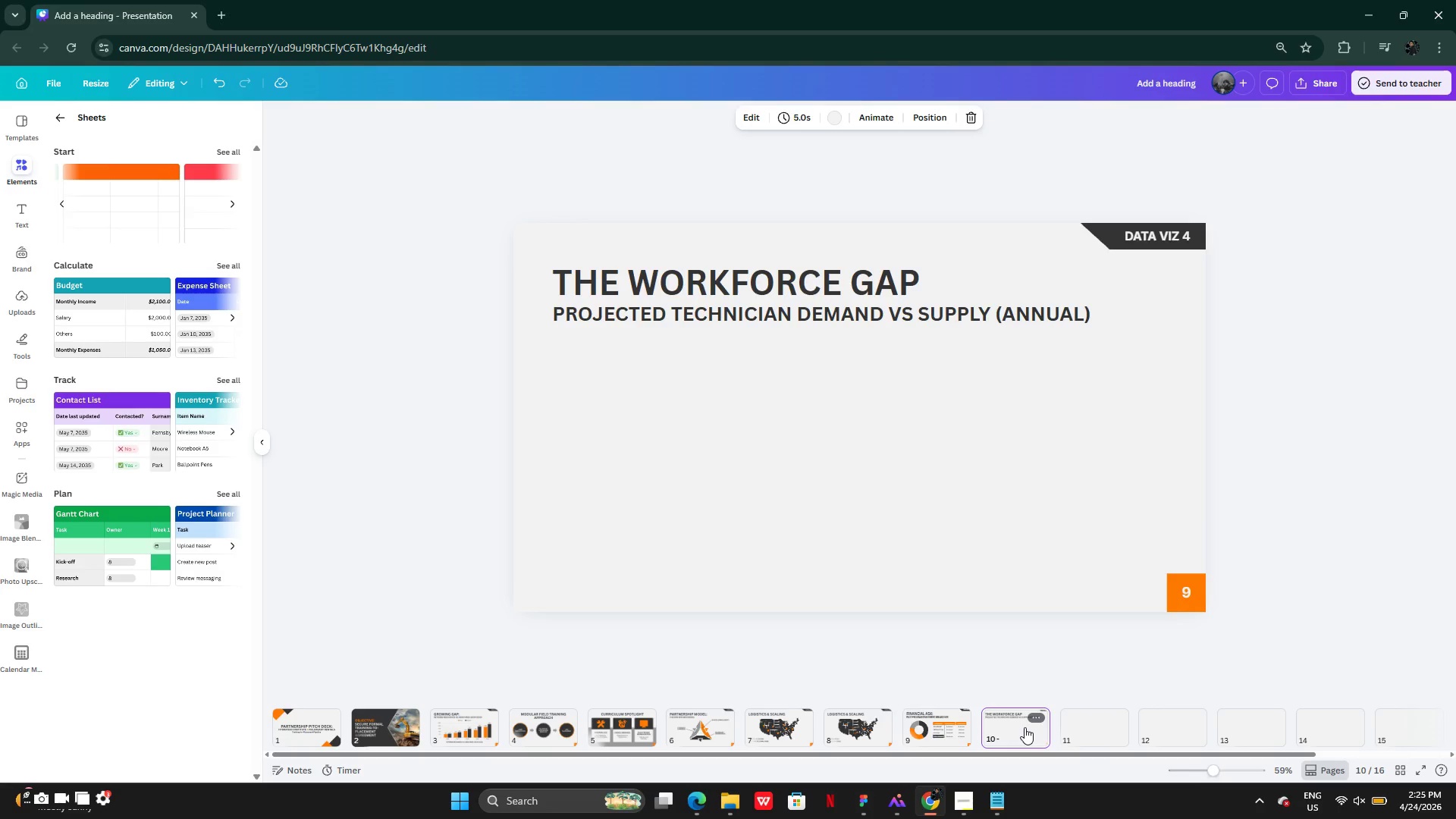 
key(Control+V)
 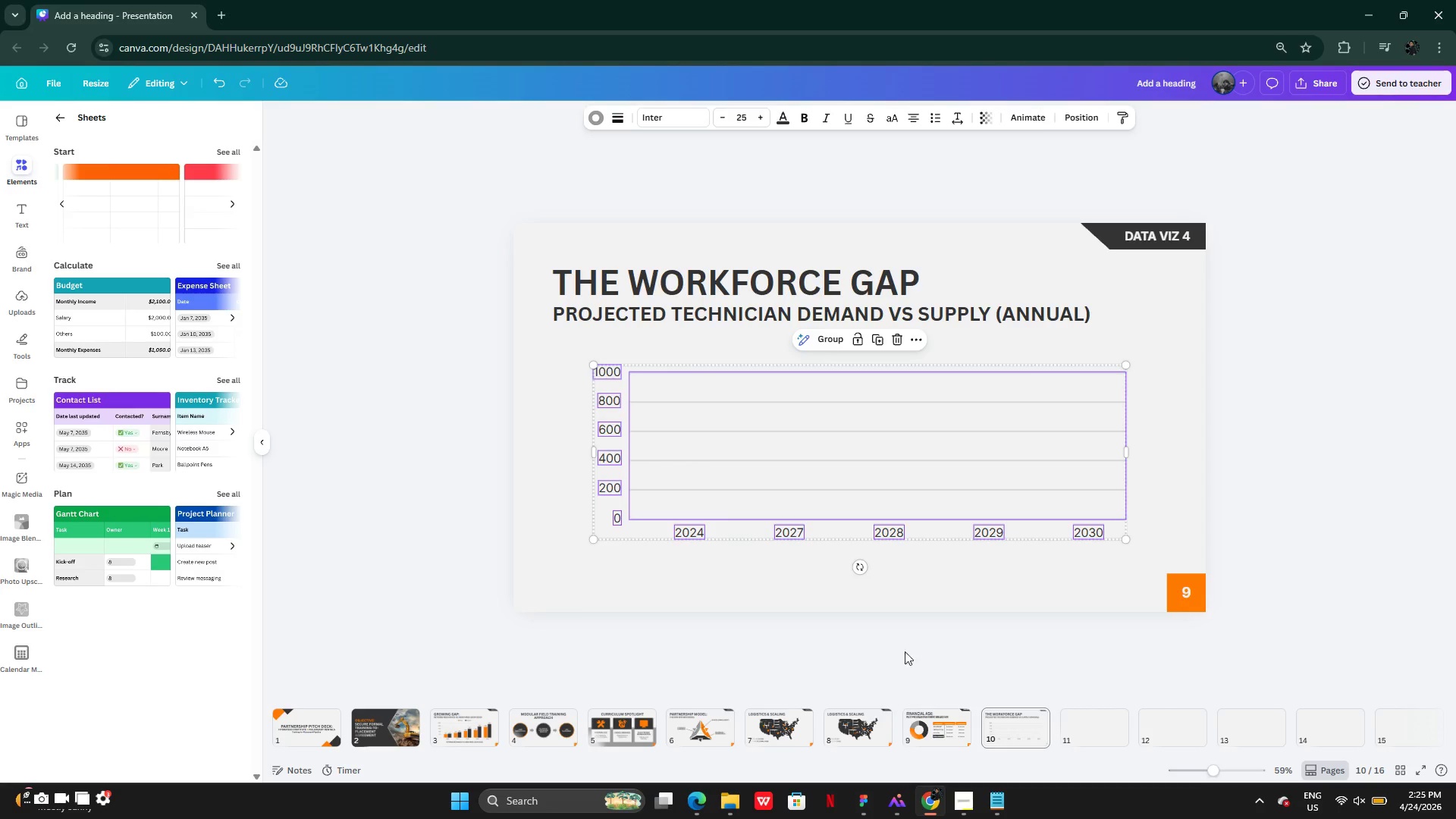 
wait(17.28)
 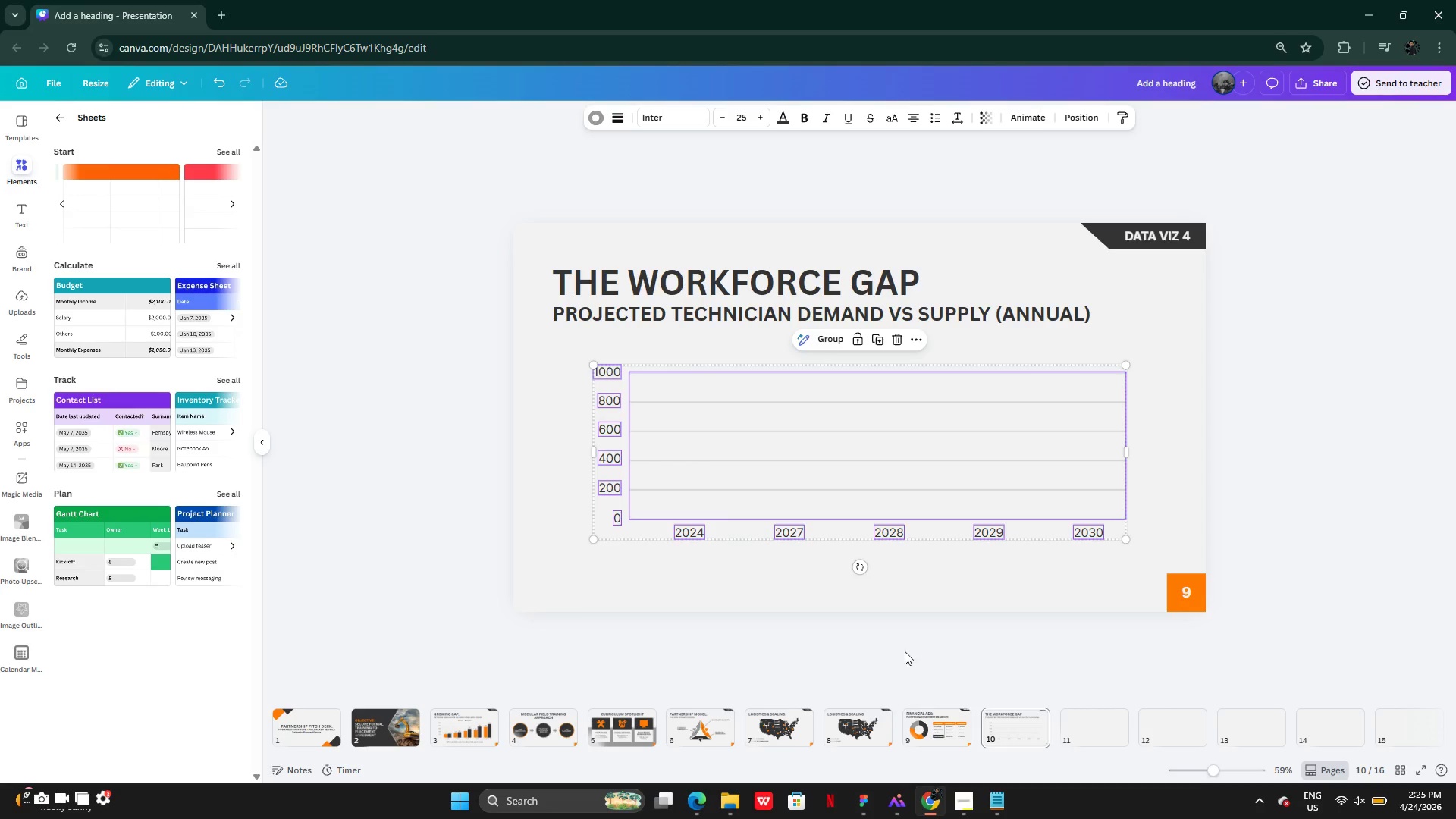 
left_click_drag(start_coordinate=[907, 466], to_coordinate=[905, 456])
 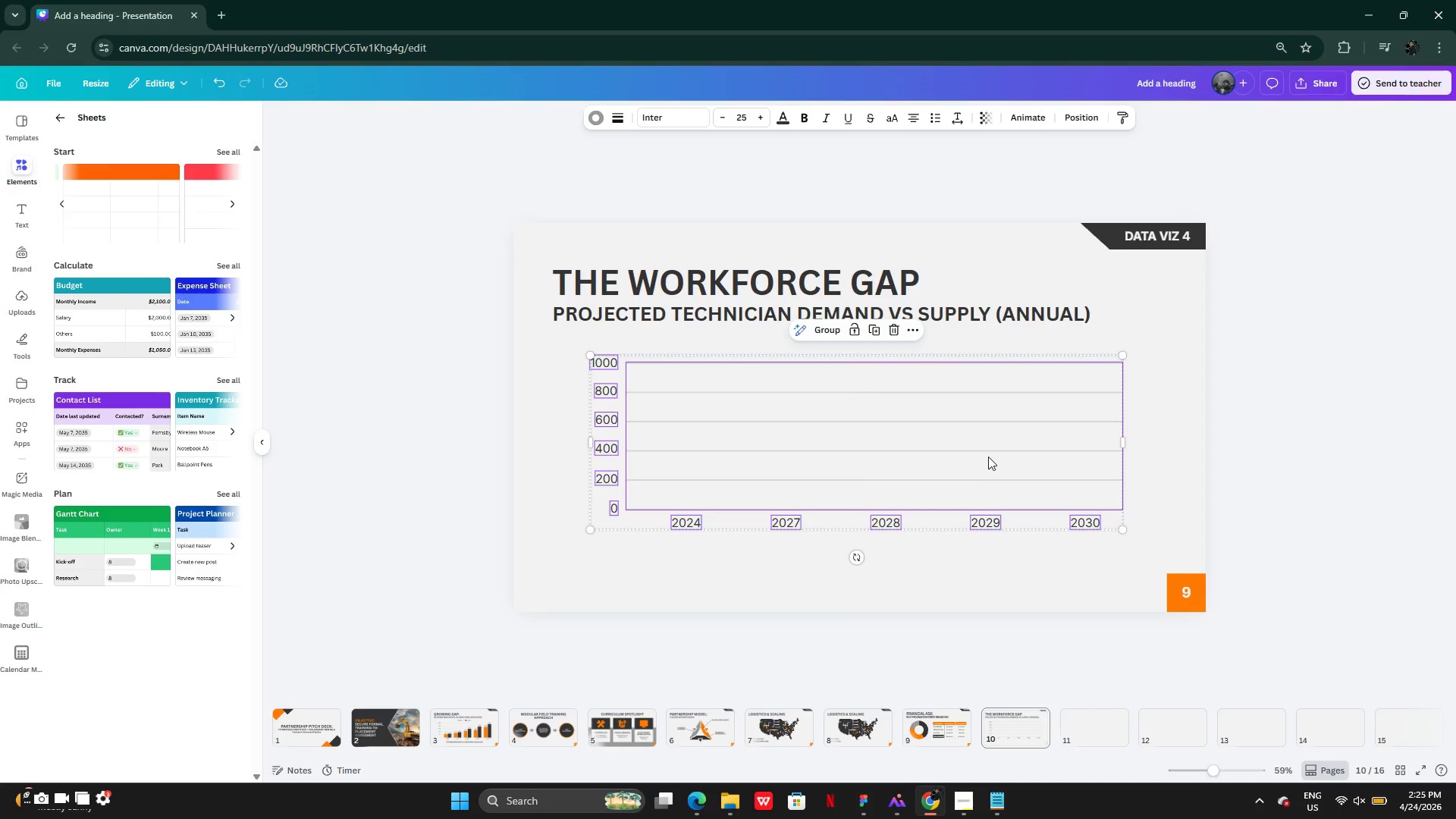 
left_click_drag(start_coordinate=[987, 454], to_coordinate=[993, 464])
 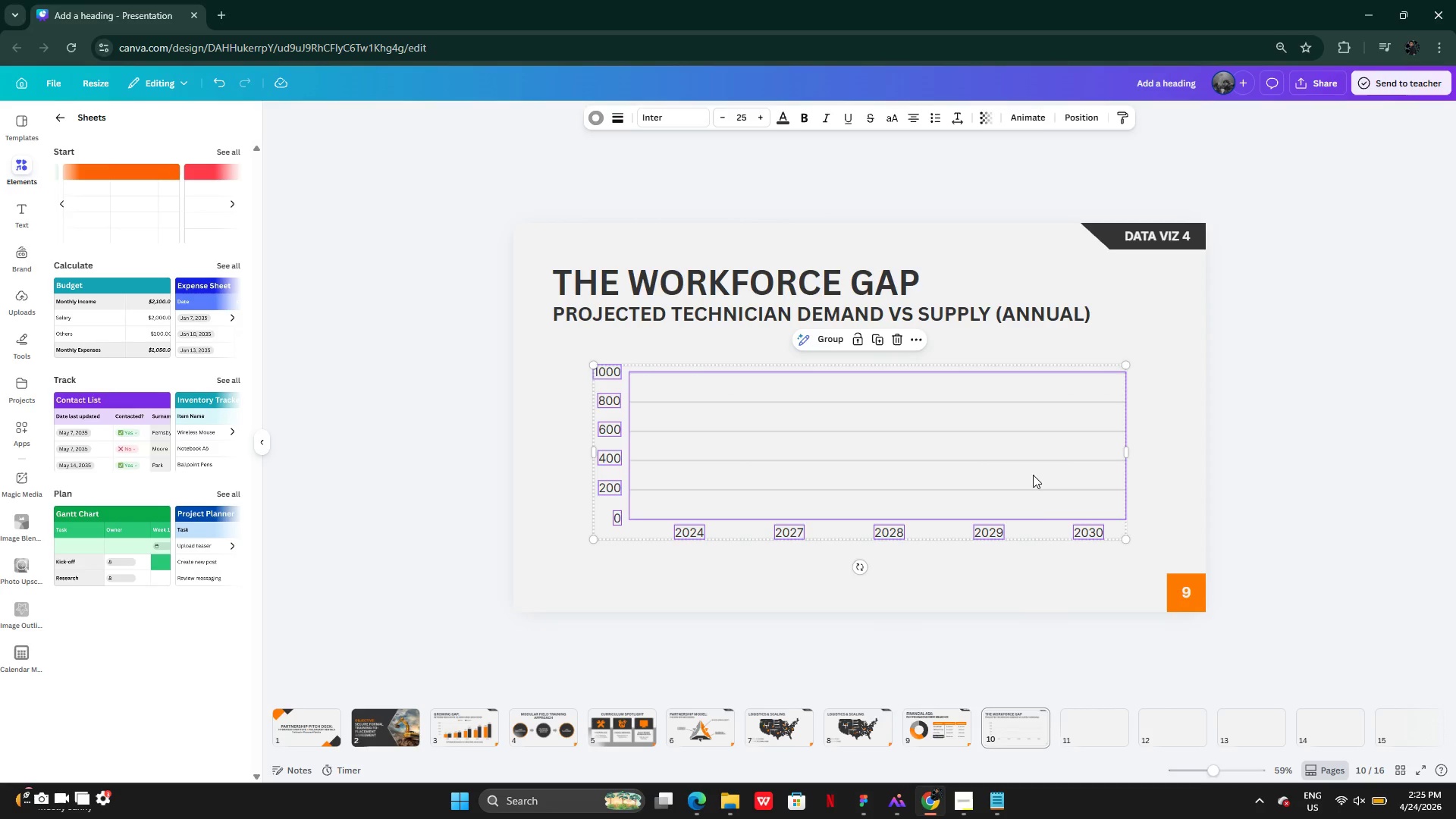 
wait(5.91)
 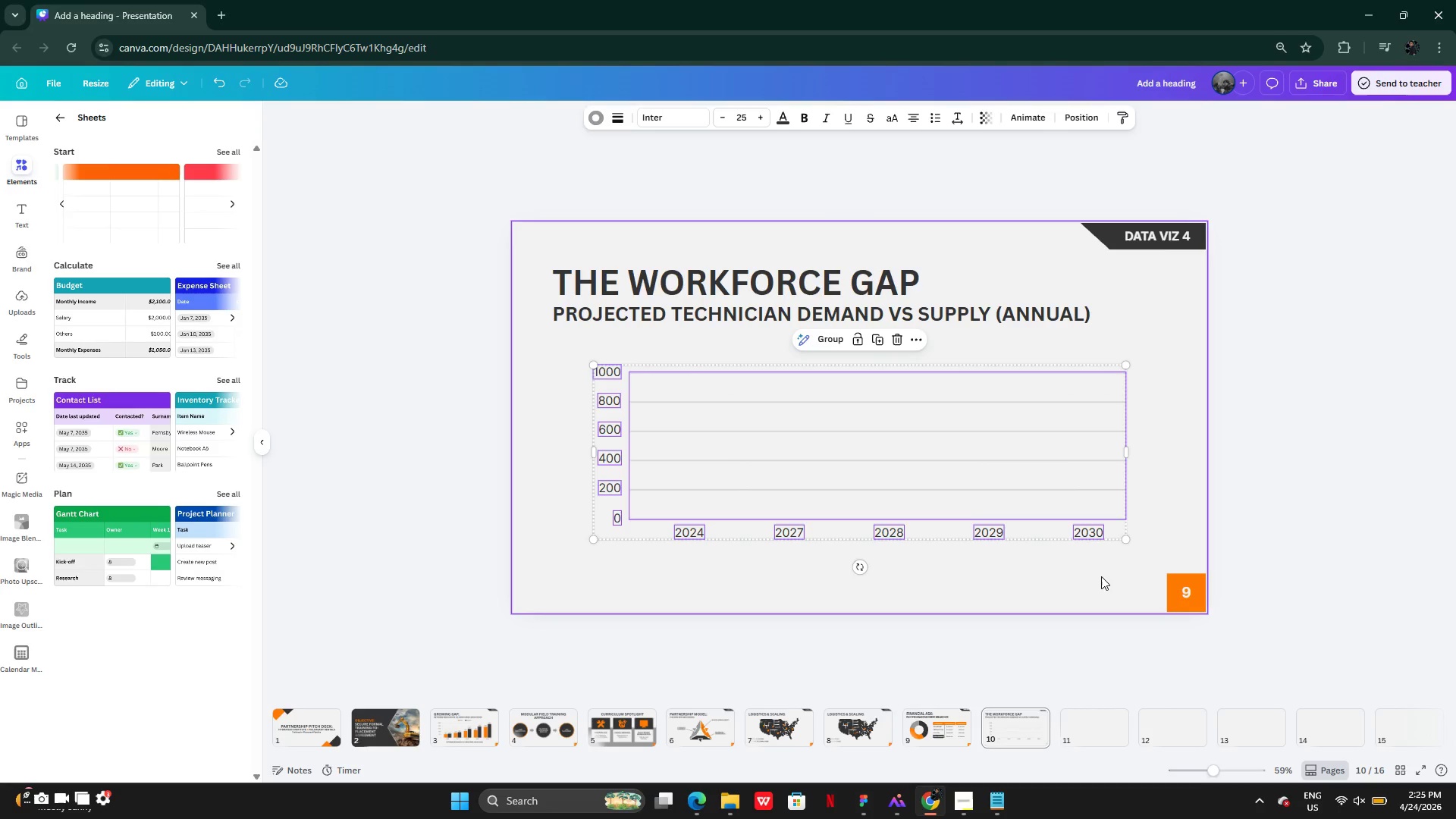 
key(Control+Z)
 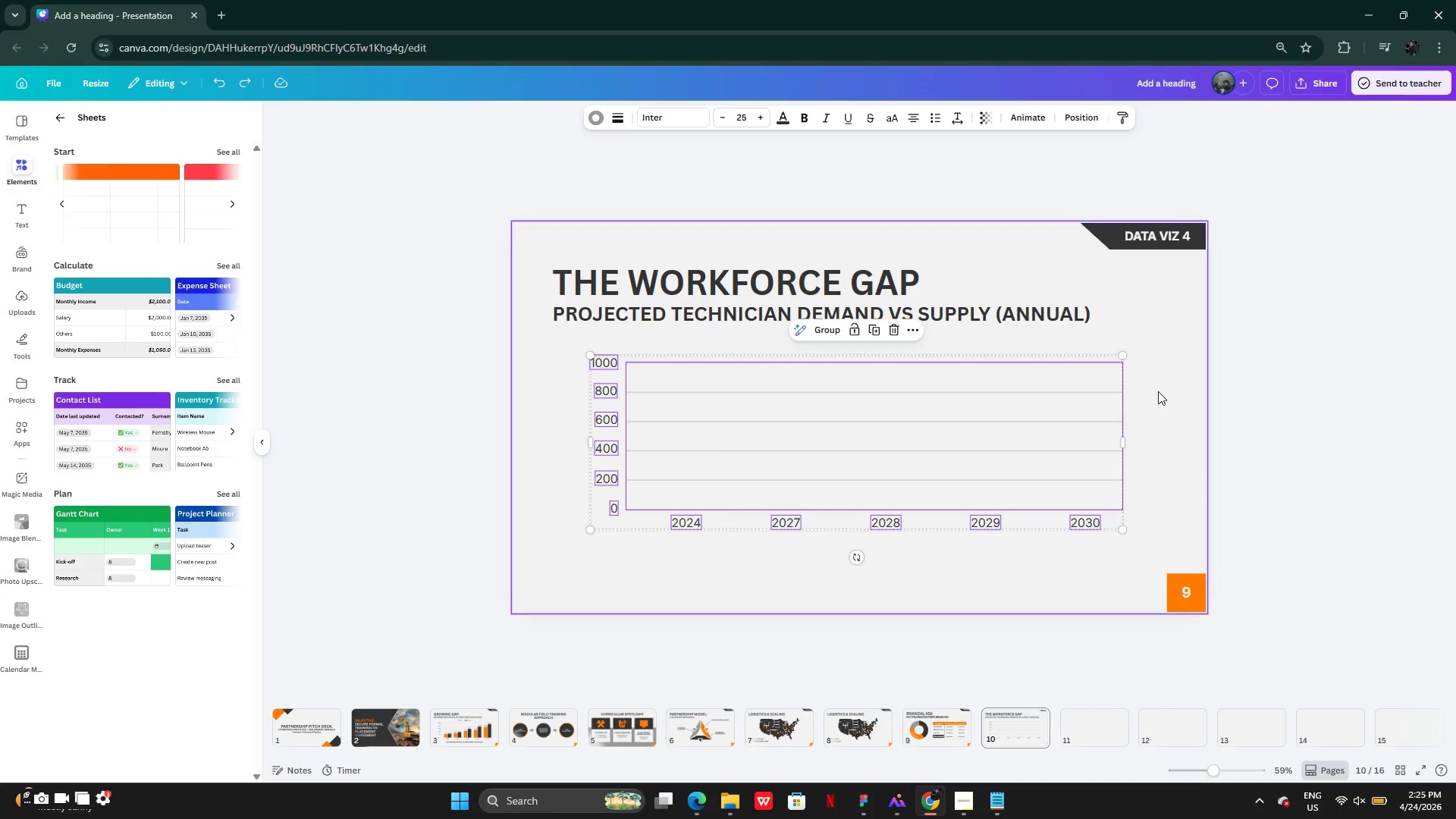 
key(Control+Z)
 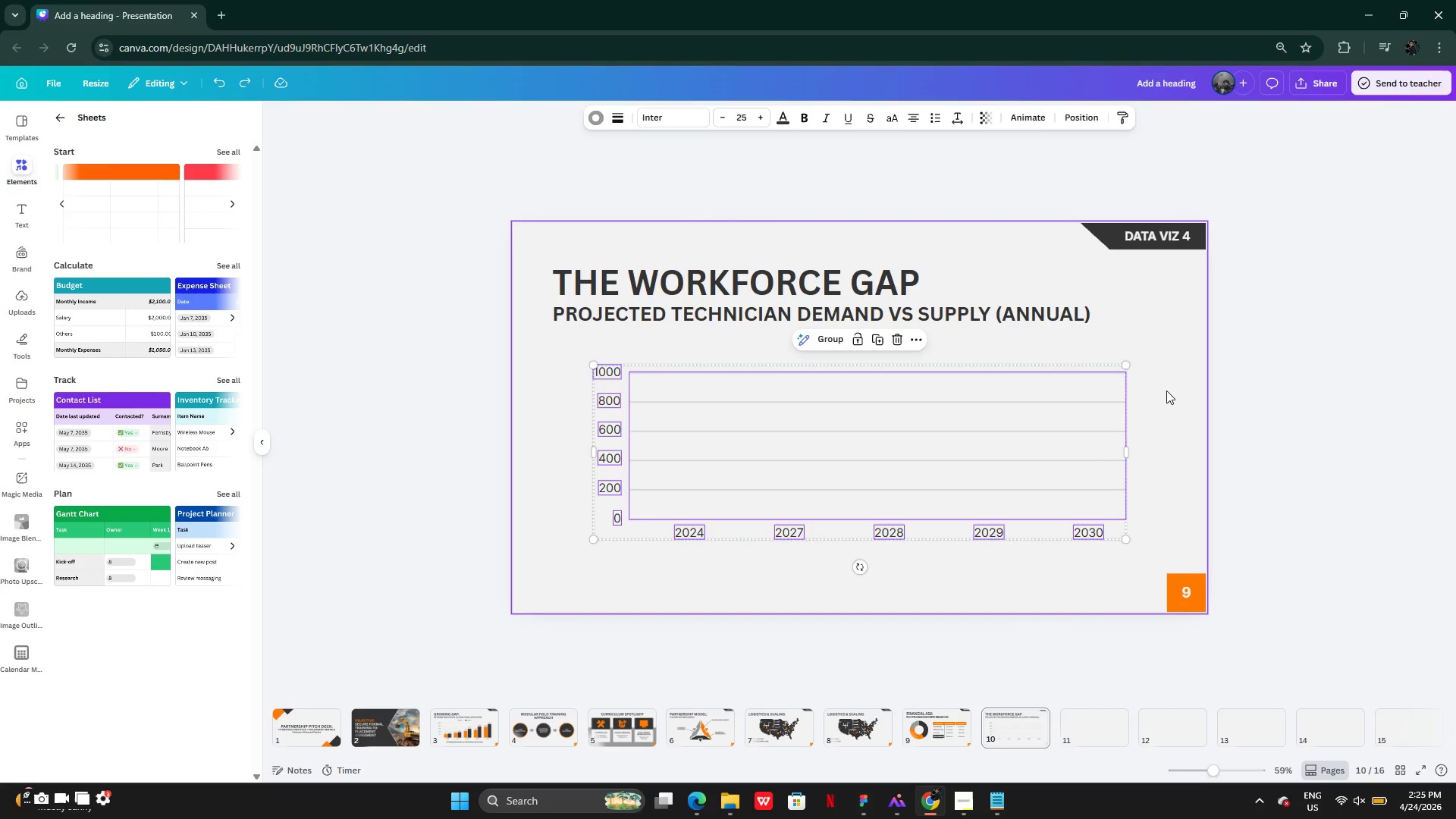 
left_click([1167, 391])
 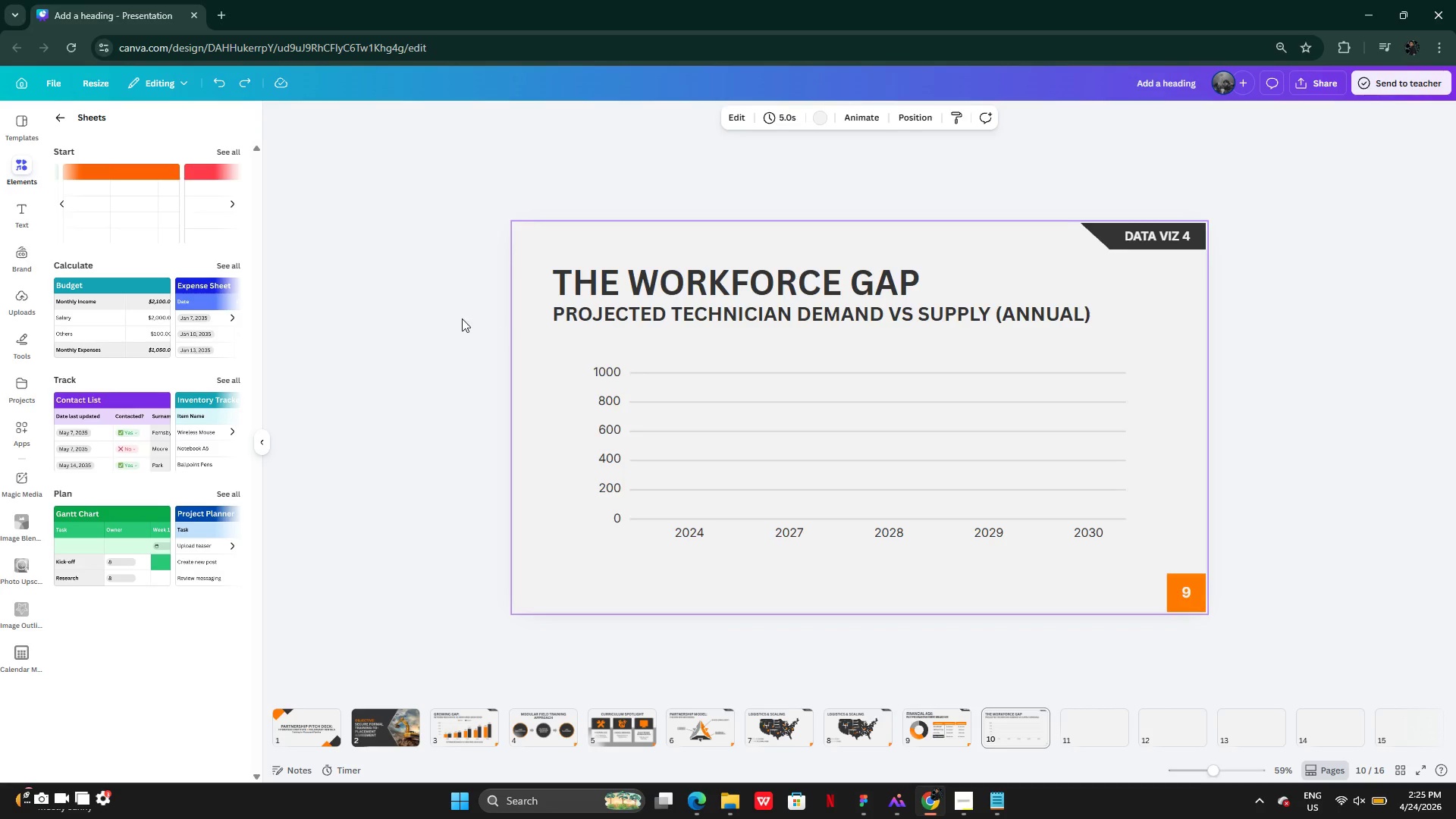 
left_click([514, 353])
 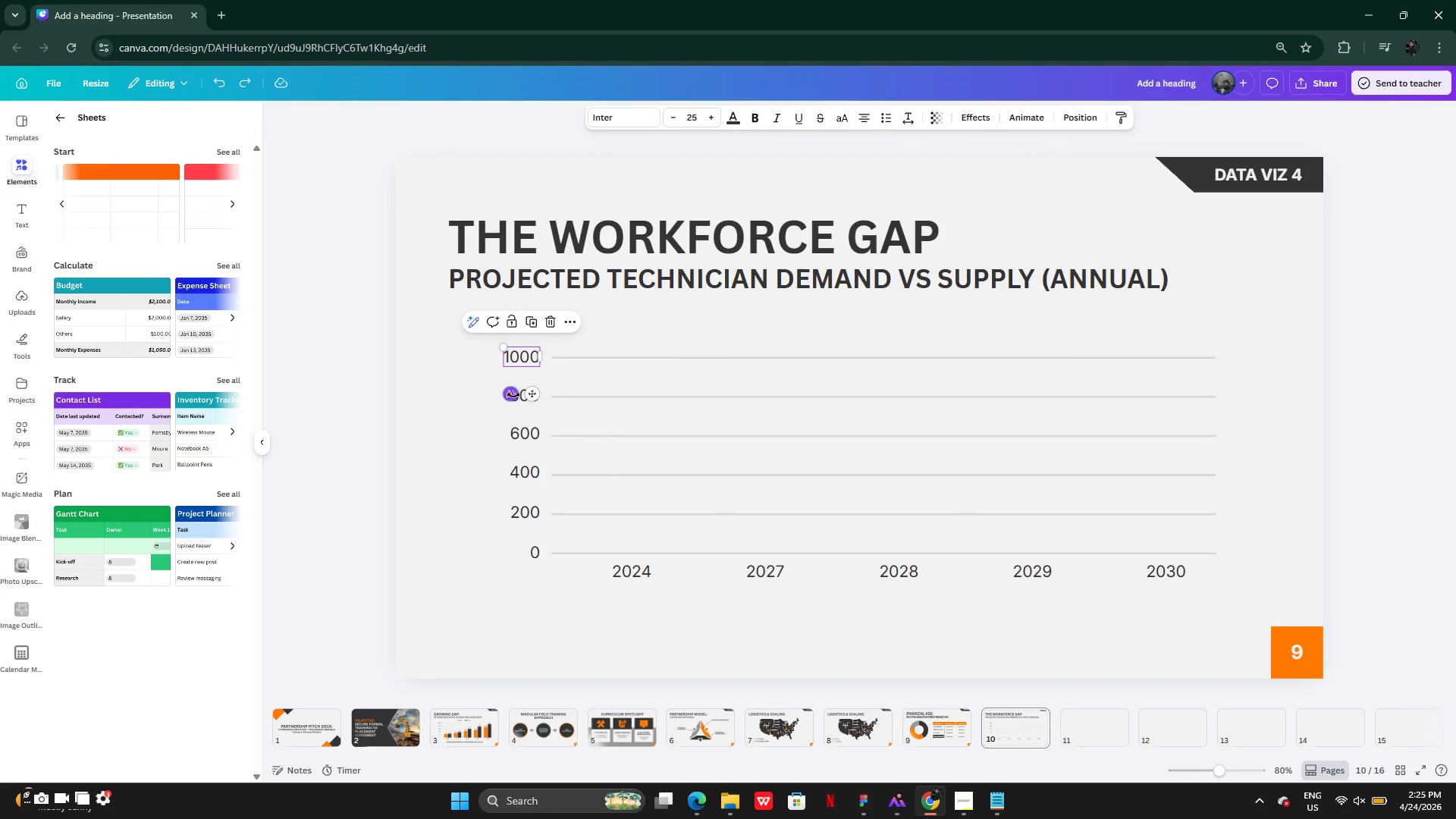 
hold_key(key=ShiftLeft, duration=6.02)
left_click([520, 400])
 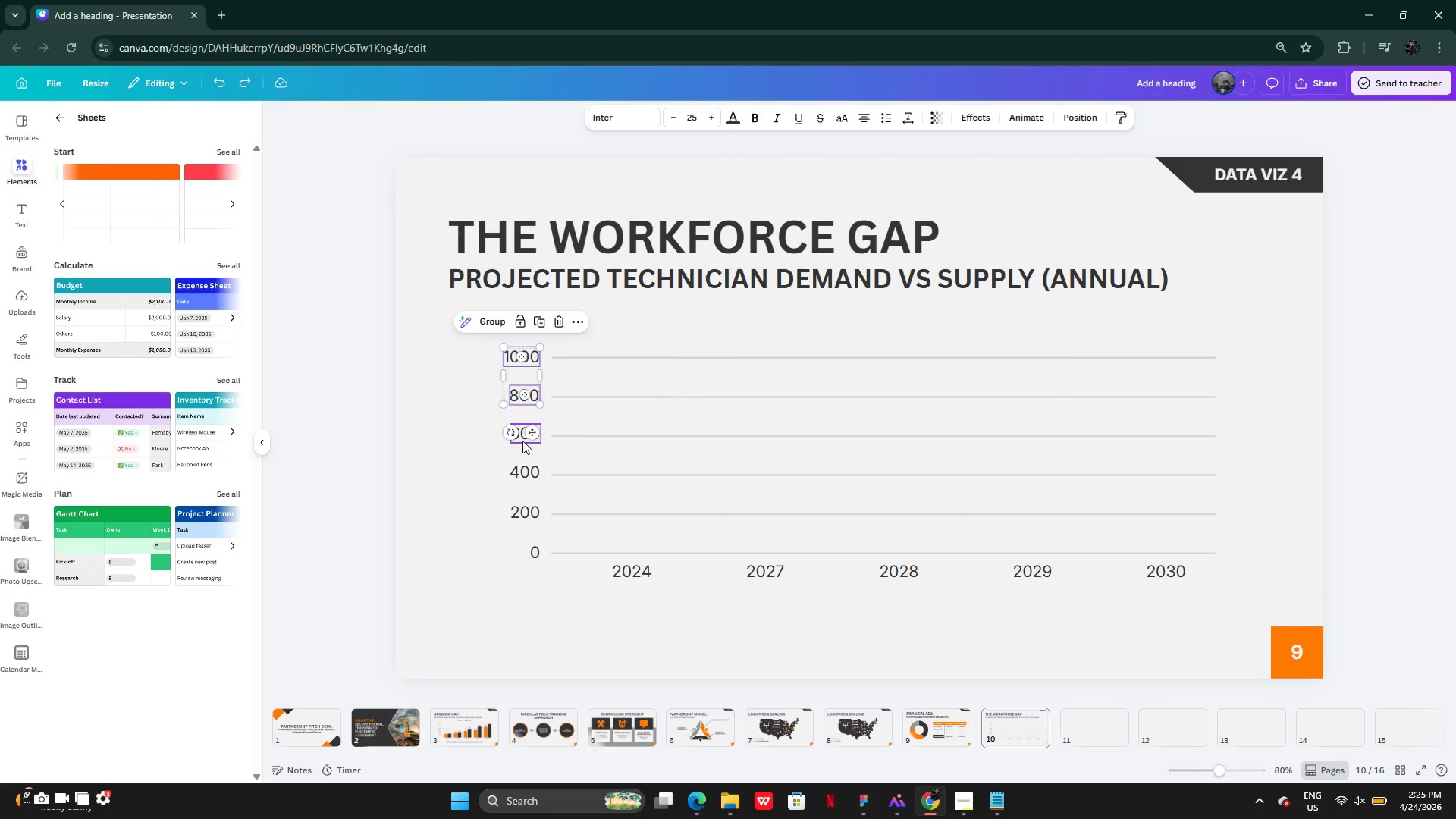 
left_click([522, 441])
 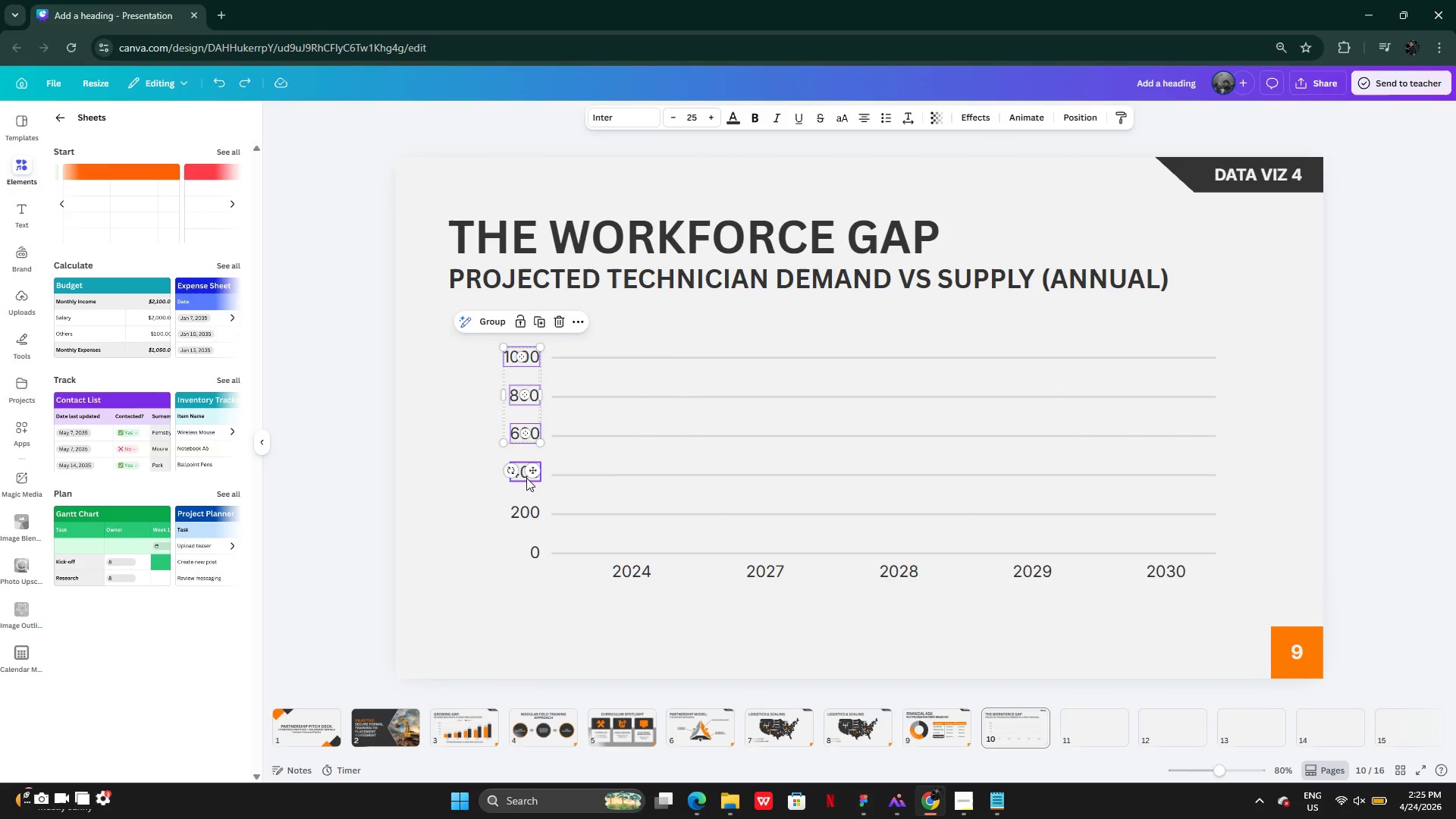 
left_click([521, 479])
 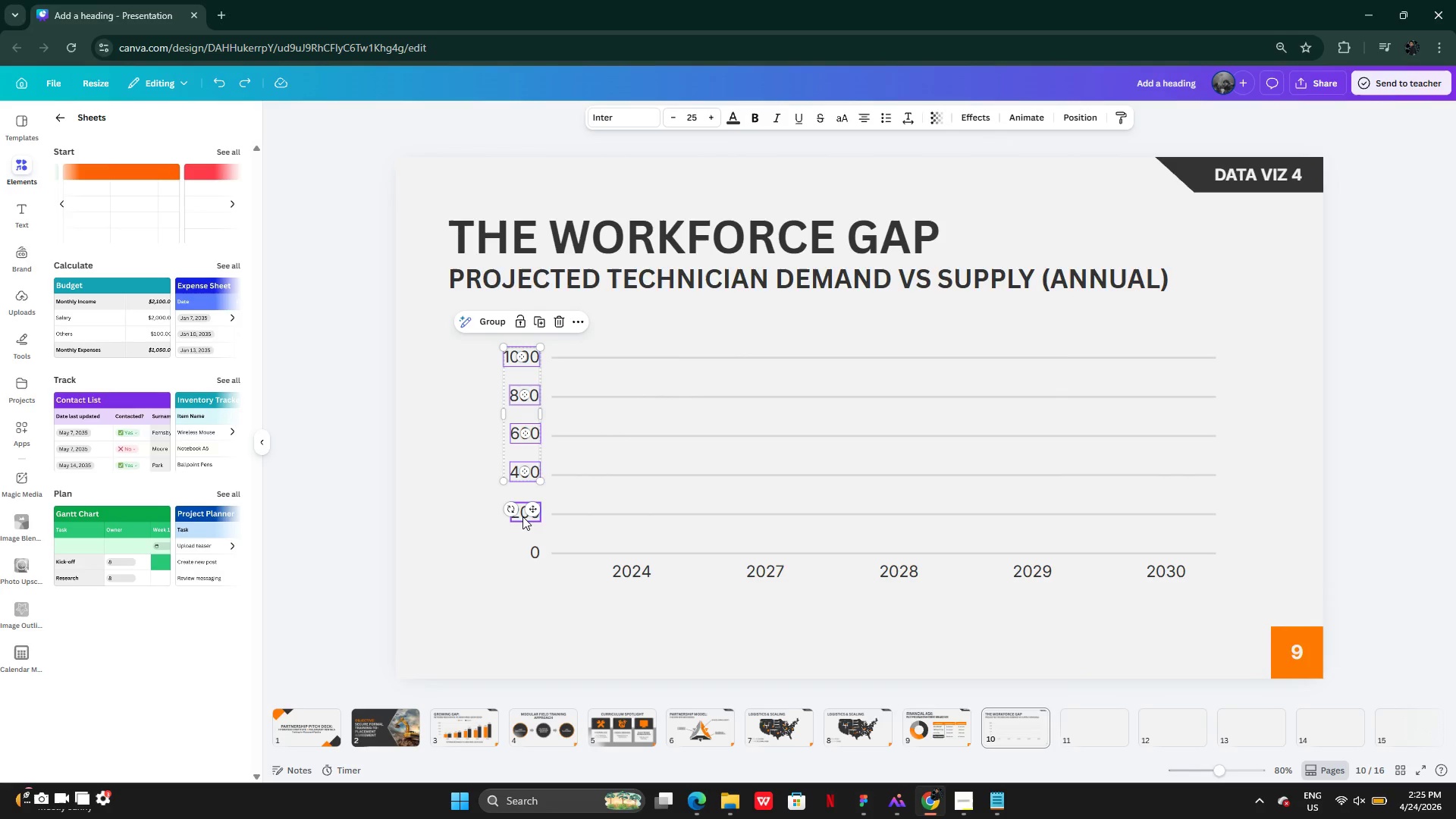 
left_click([520, 517])
 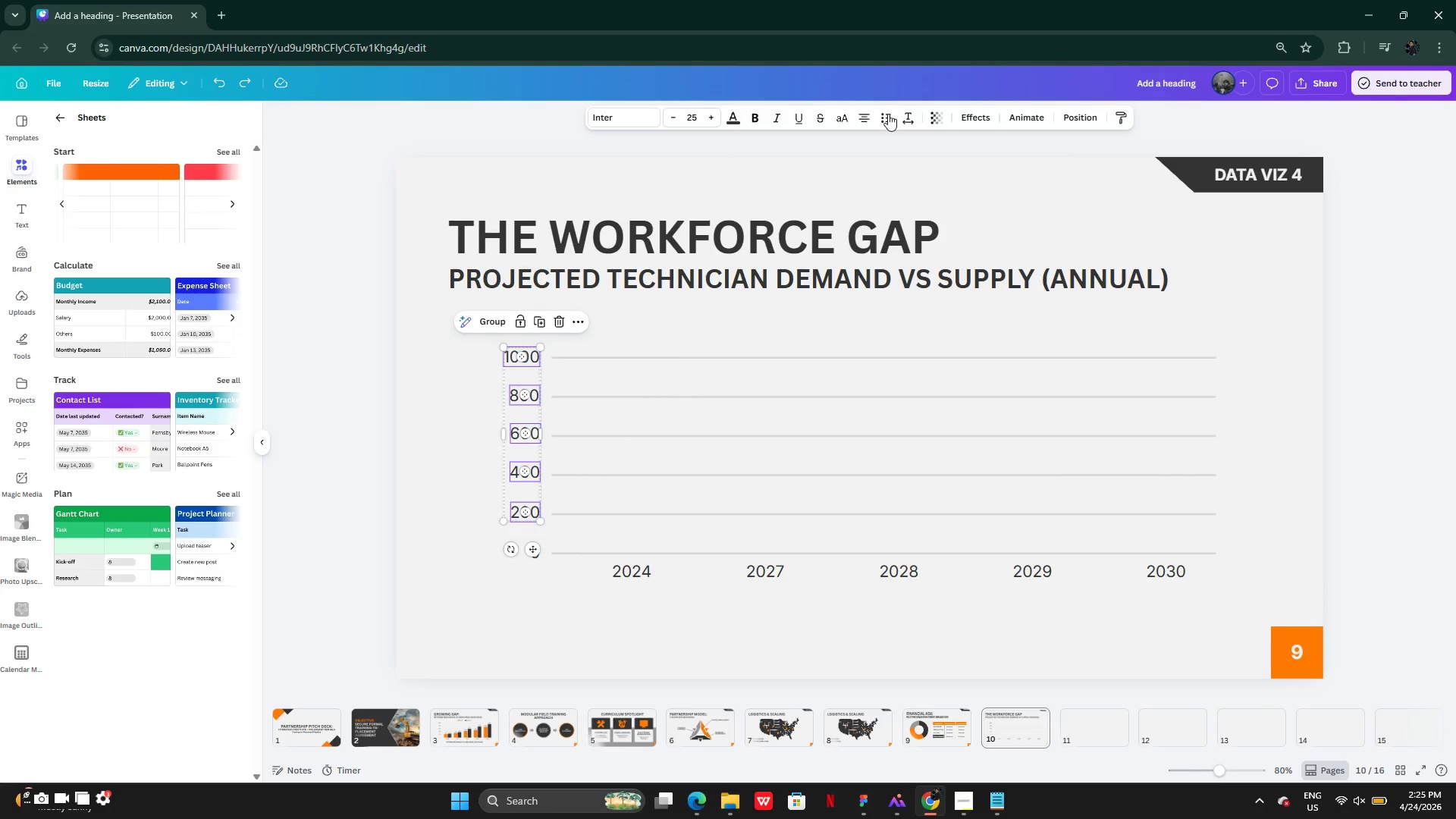 
left_click([871, 122])
 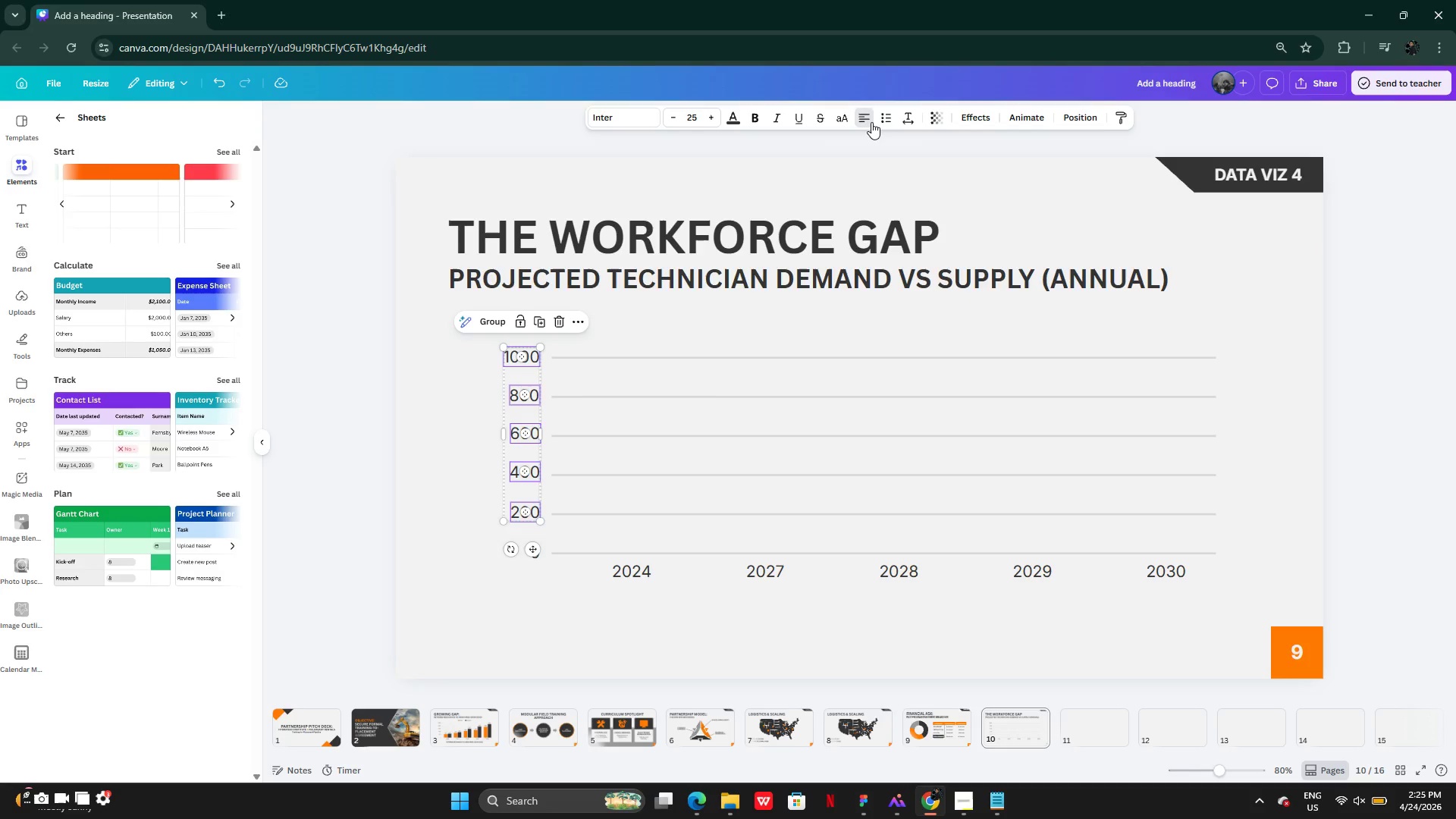 
double_click([871, 122])
 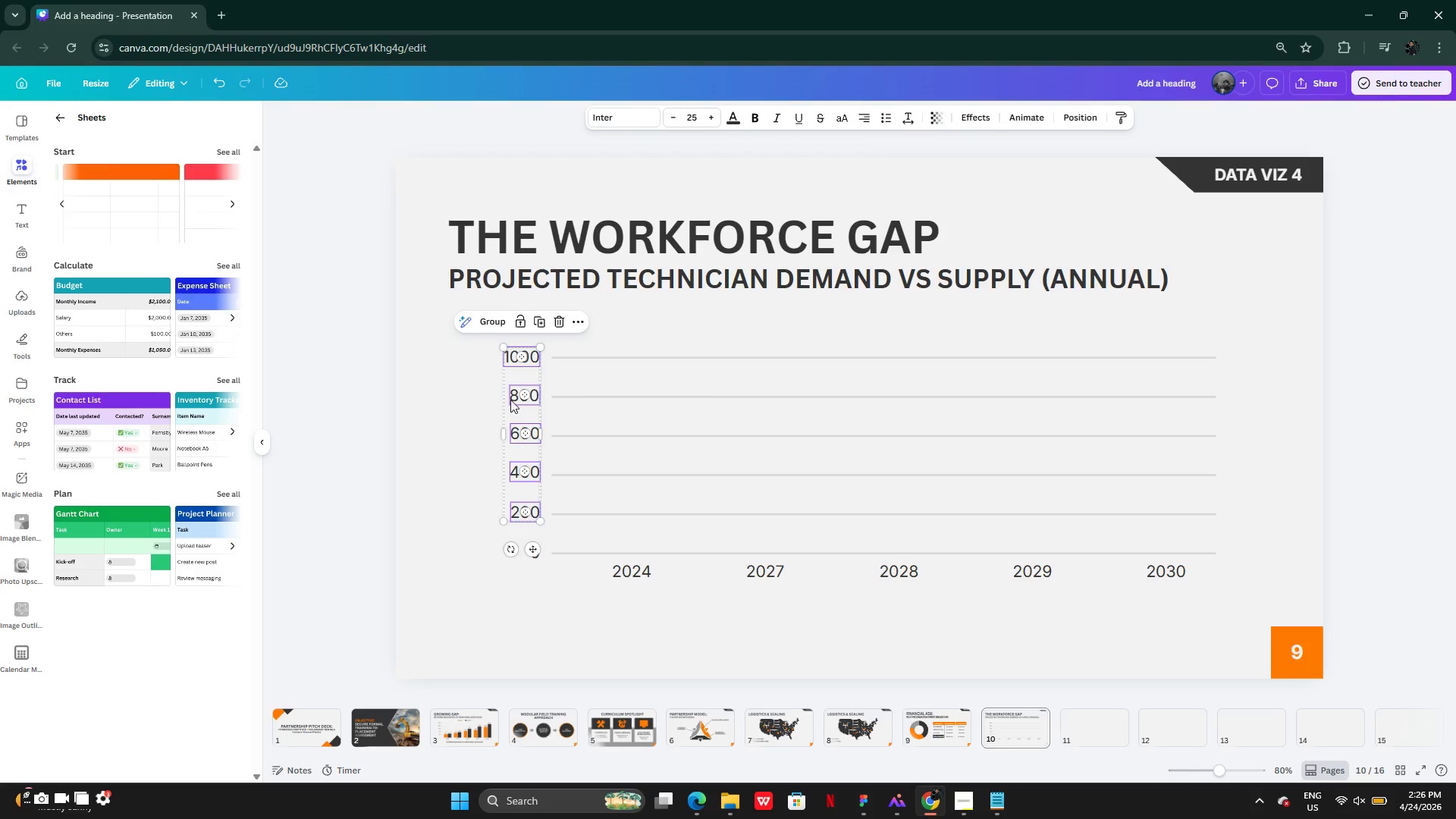 
left_click([510, 401])
 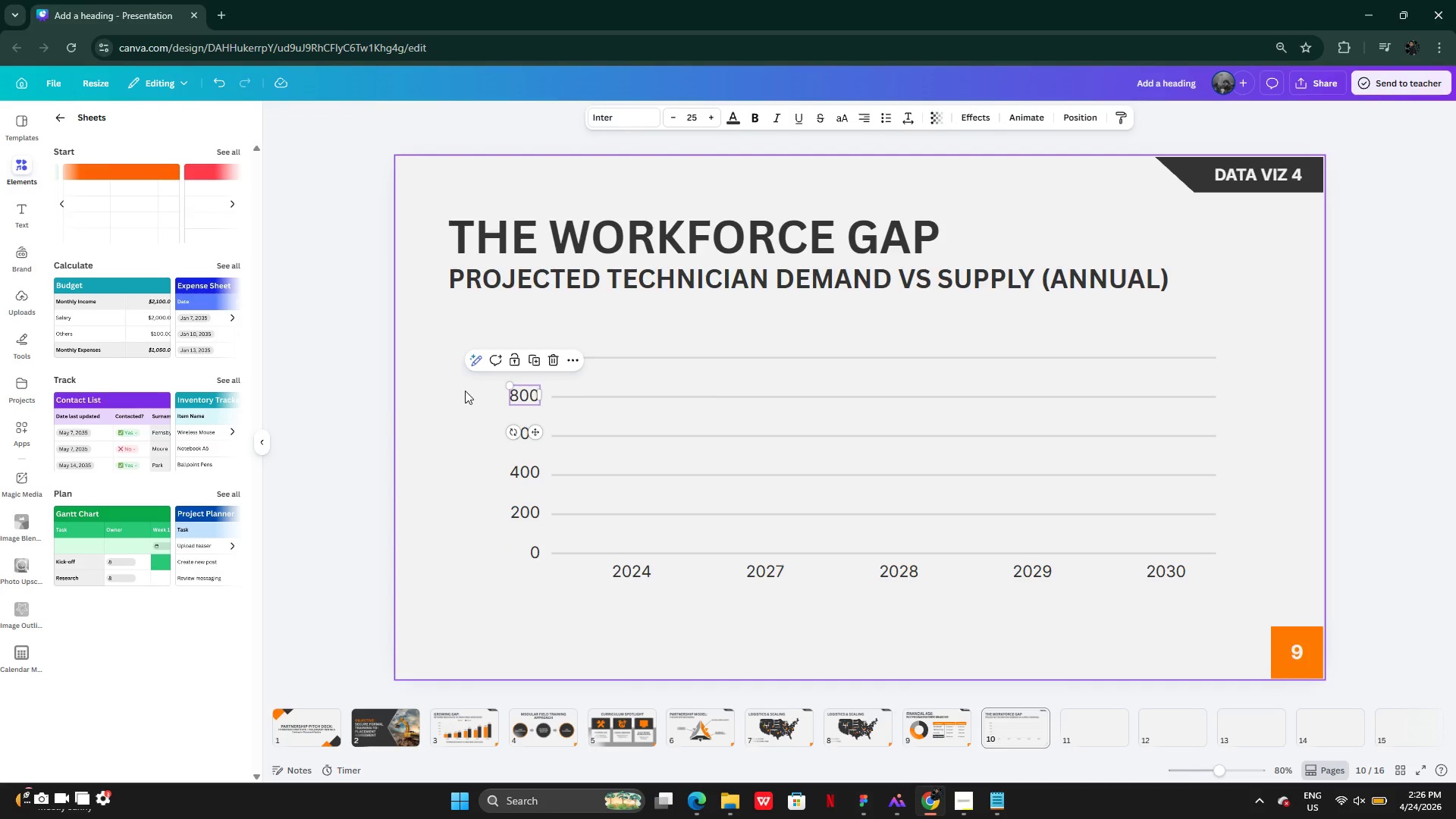 
left_click([464, 391])
 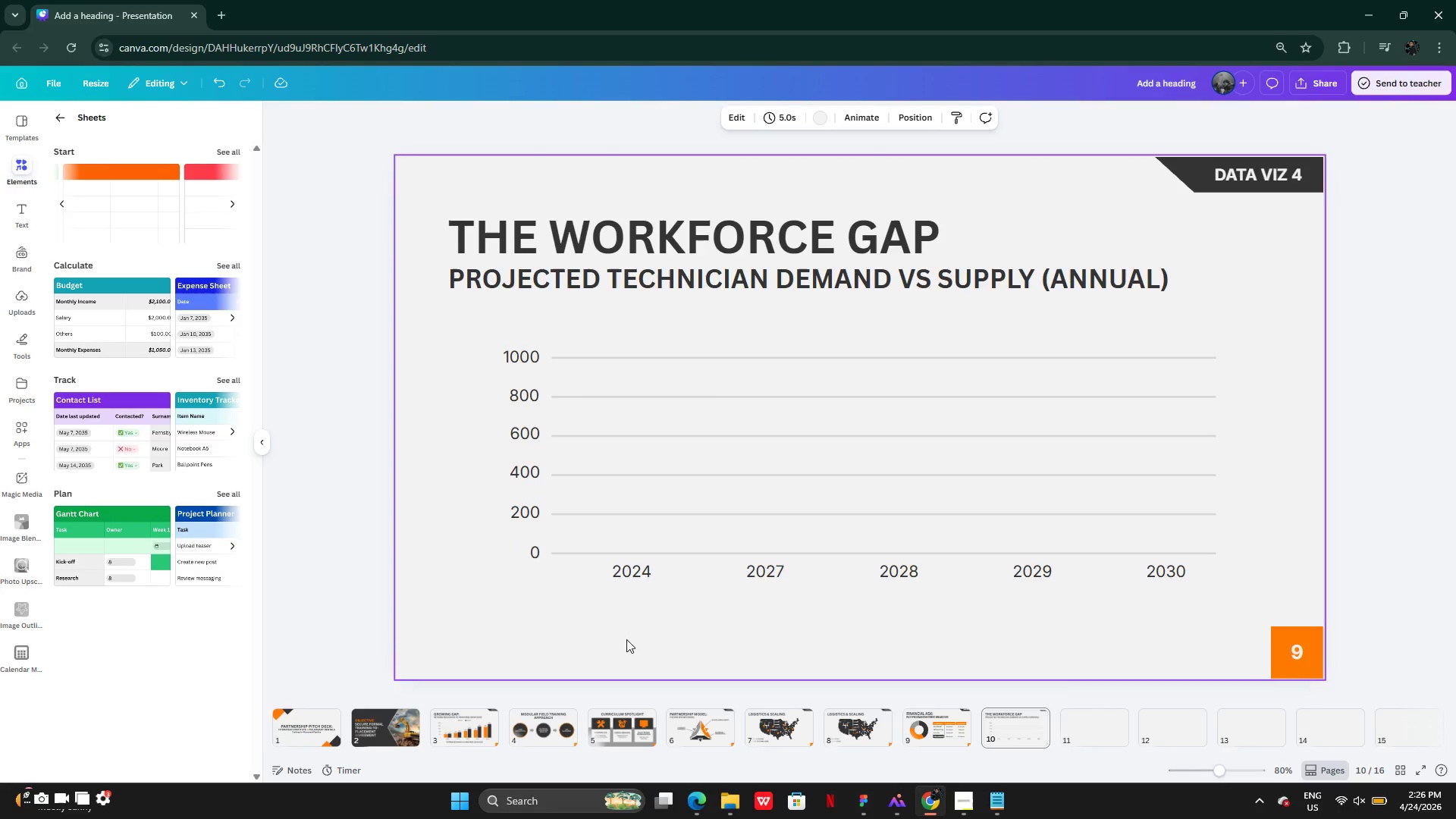 
left_click([987, 802])
 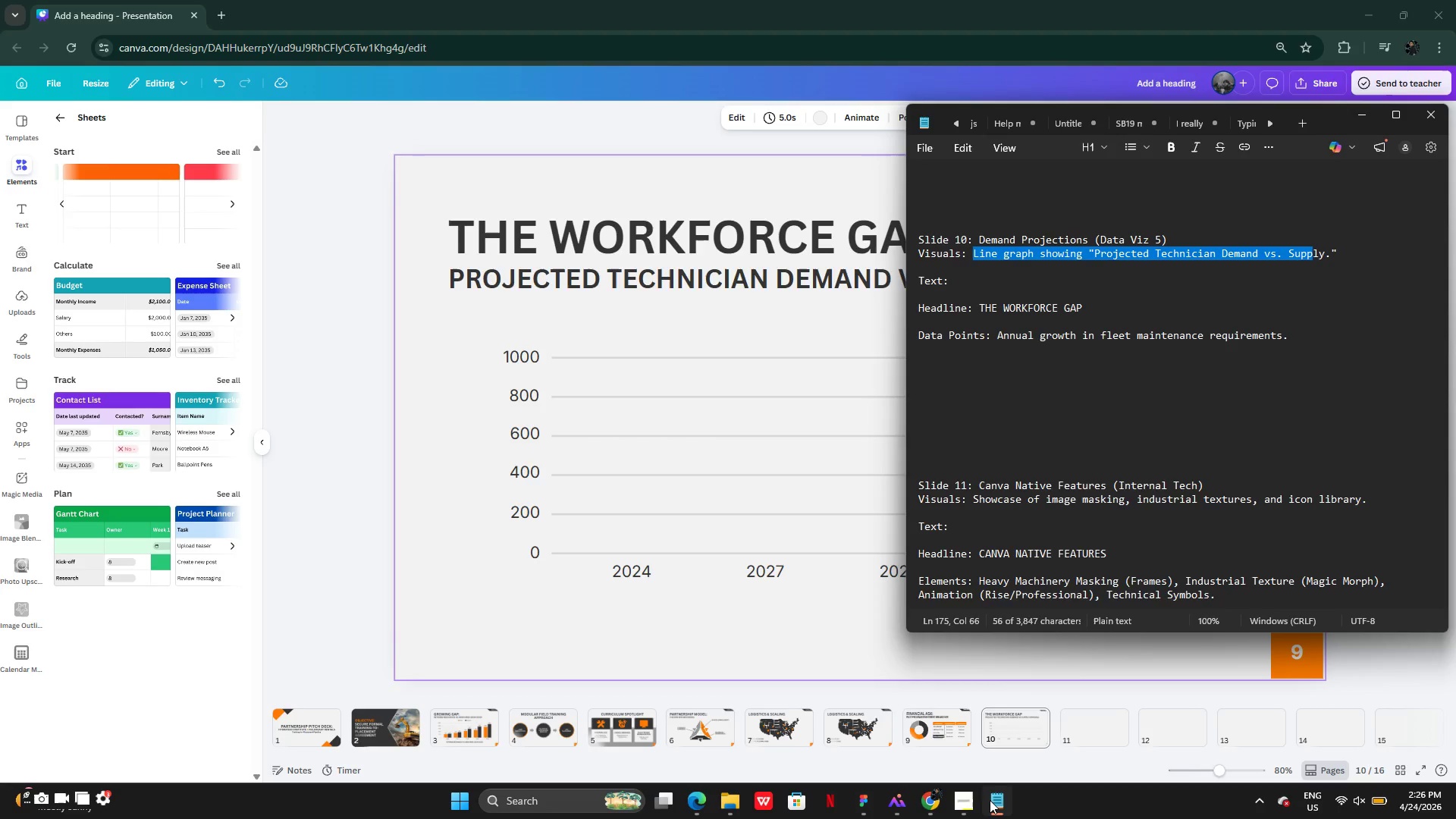 
double_click([526, 356])
 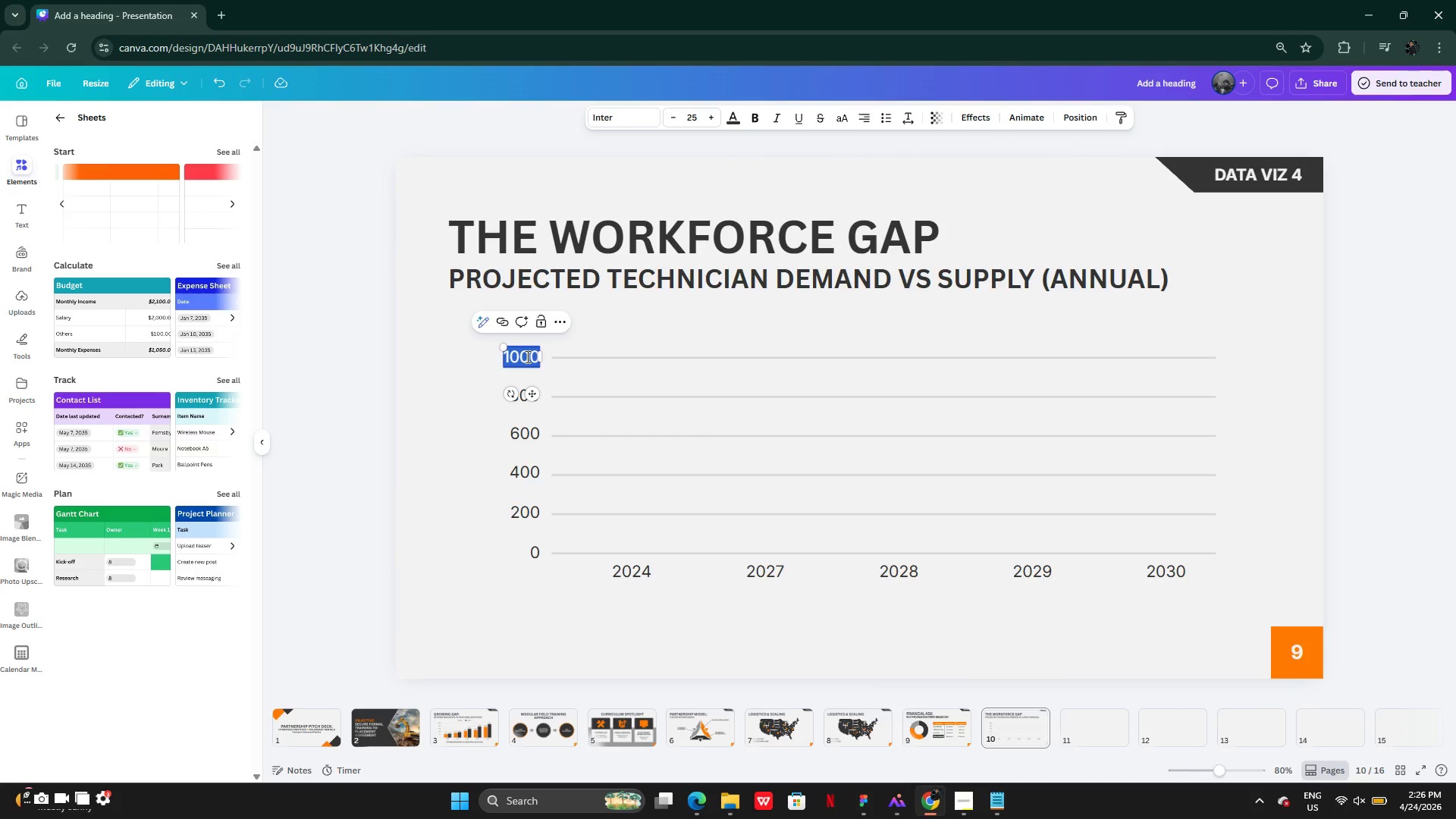 
type(15)
 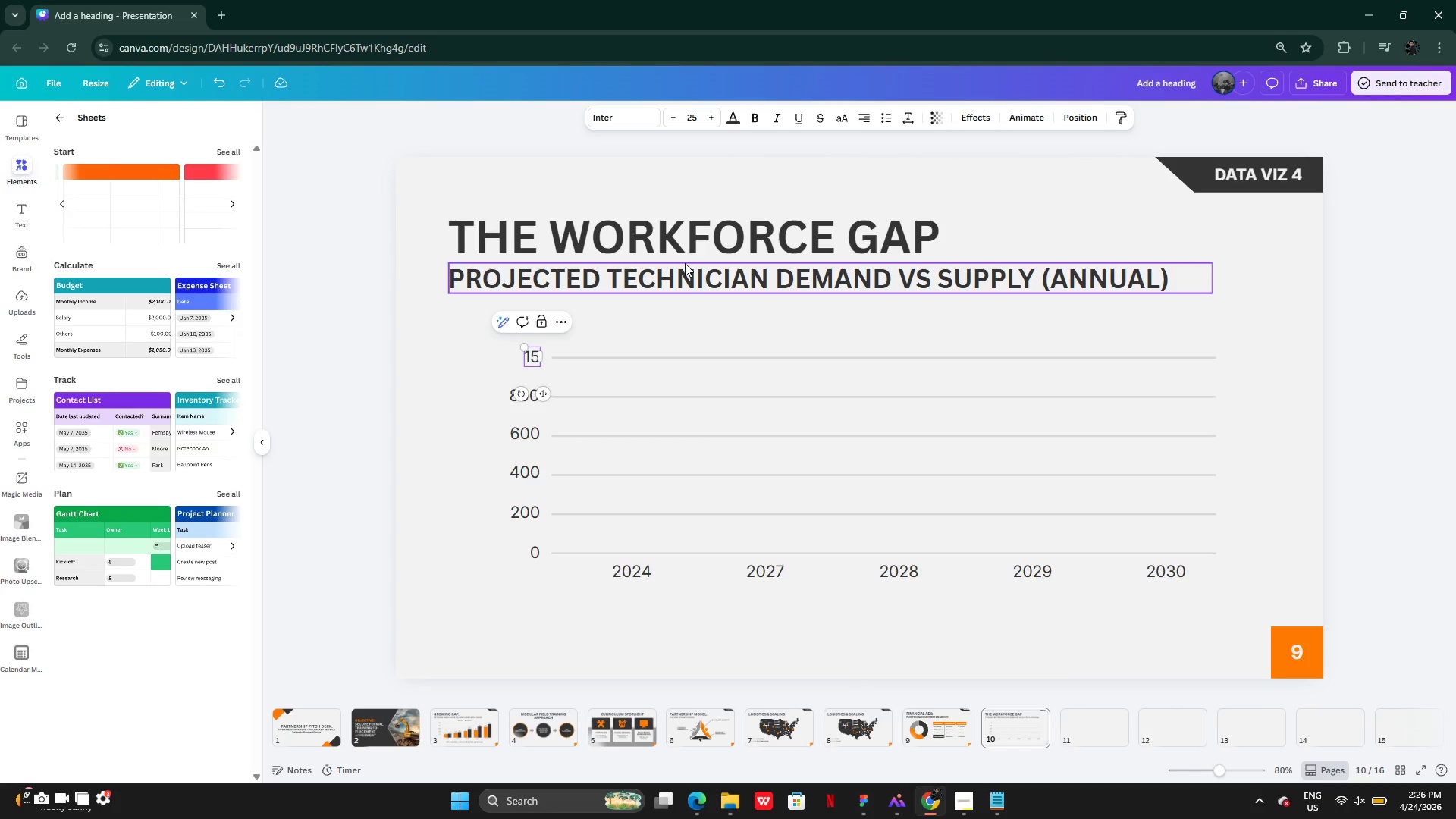 
key(Backspace)
key(Backspace)
type(25000)
 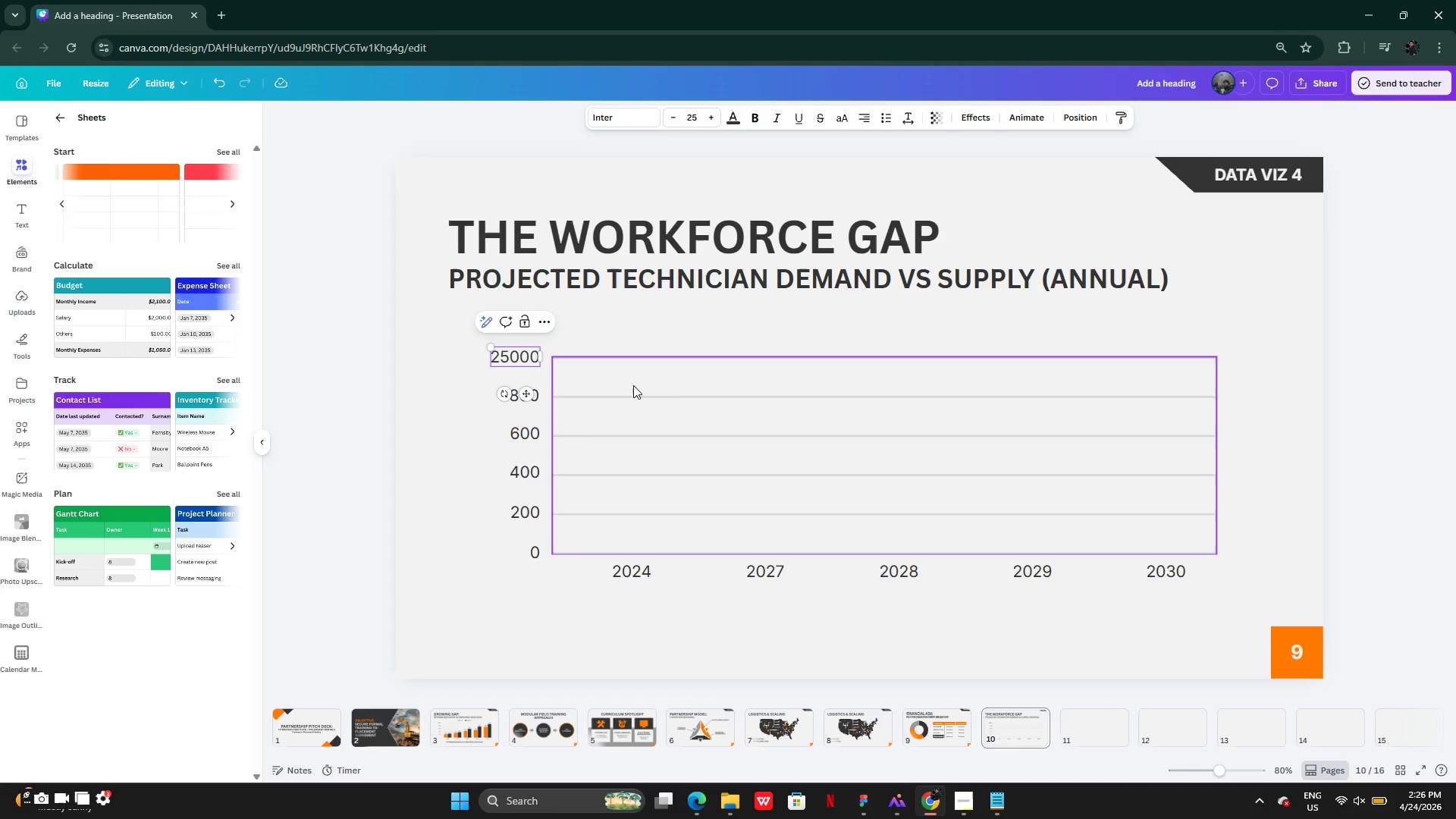 
left_click([617, 430])
 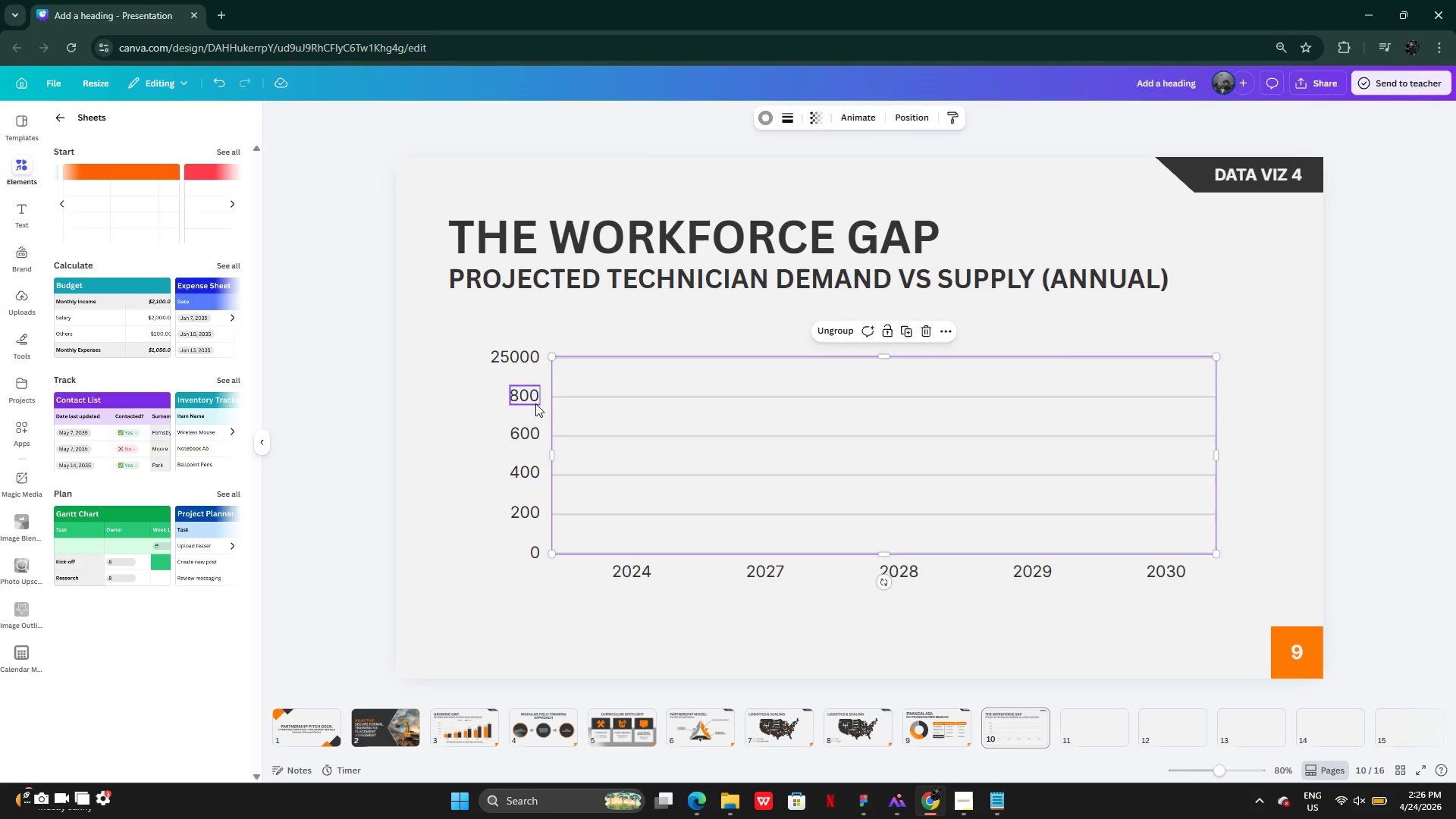 
double_click([535, 403])
 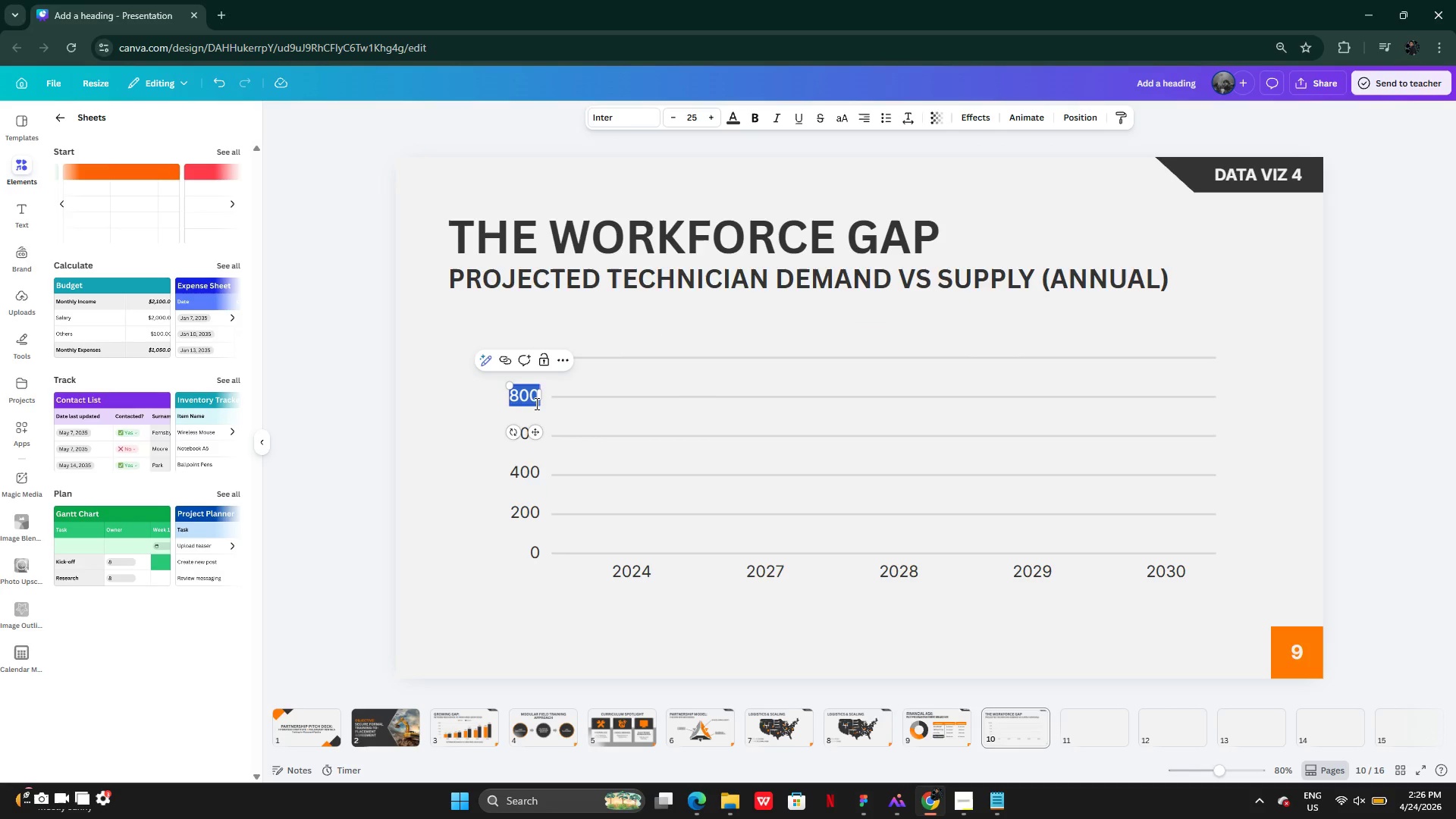 
wait(6.05)
 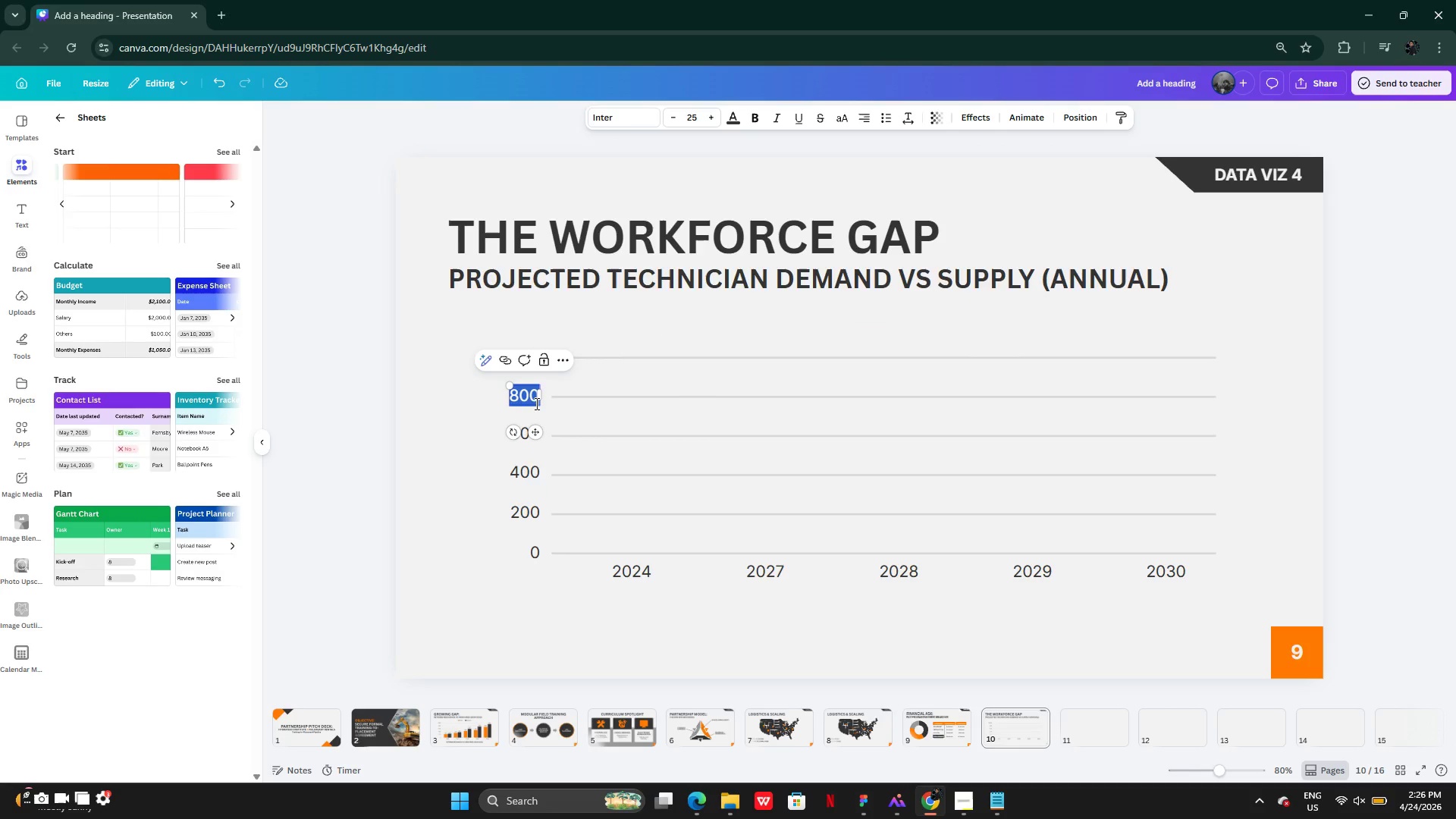 
type(30)
key(Backspace)
key(Backspace)
type(20000)
 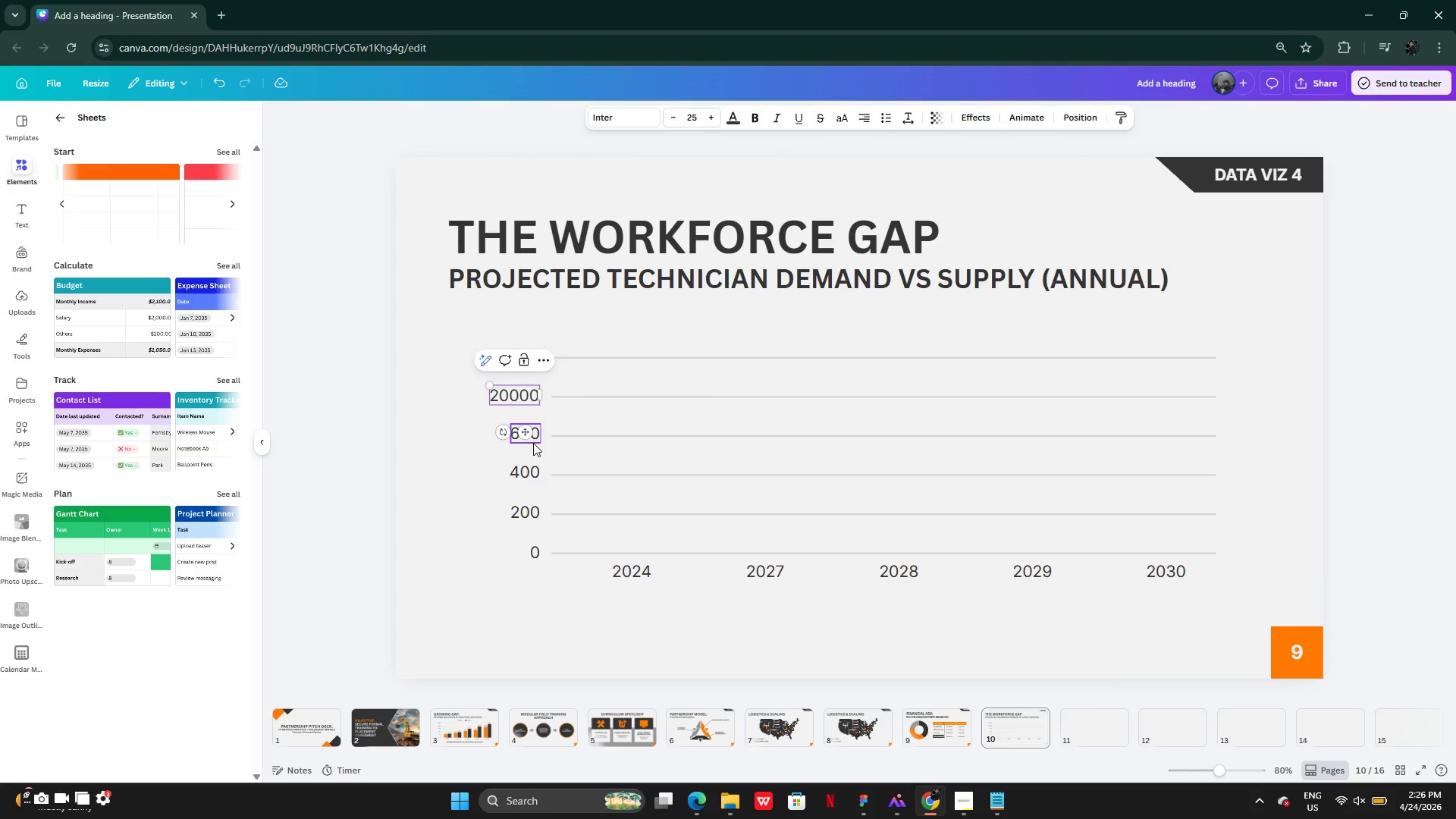 
key(ArrowDown)
 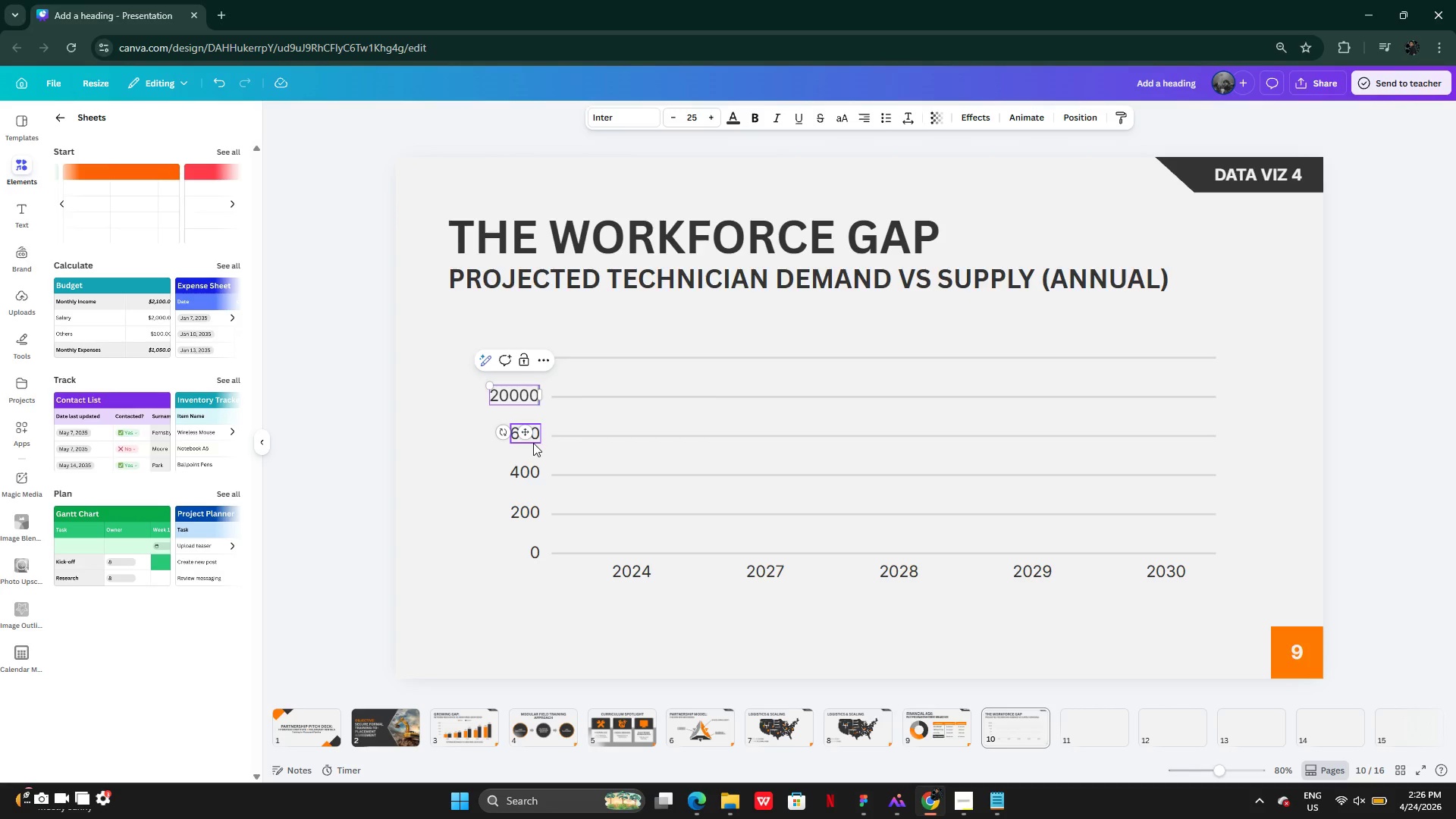 
double_click([533, 443])
 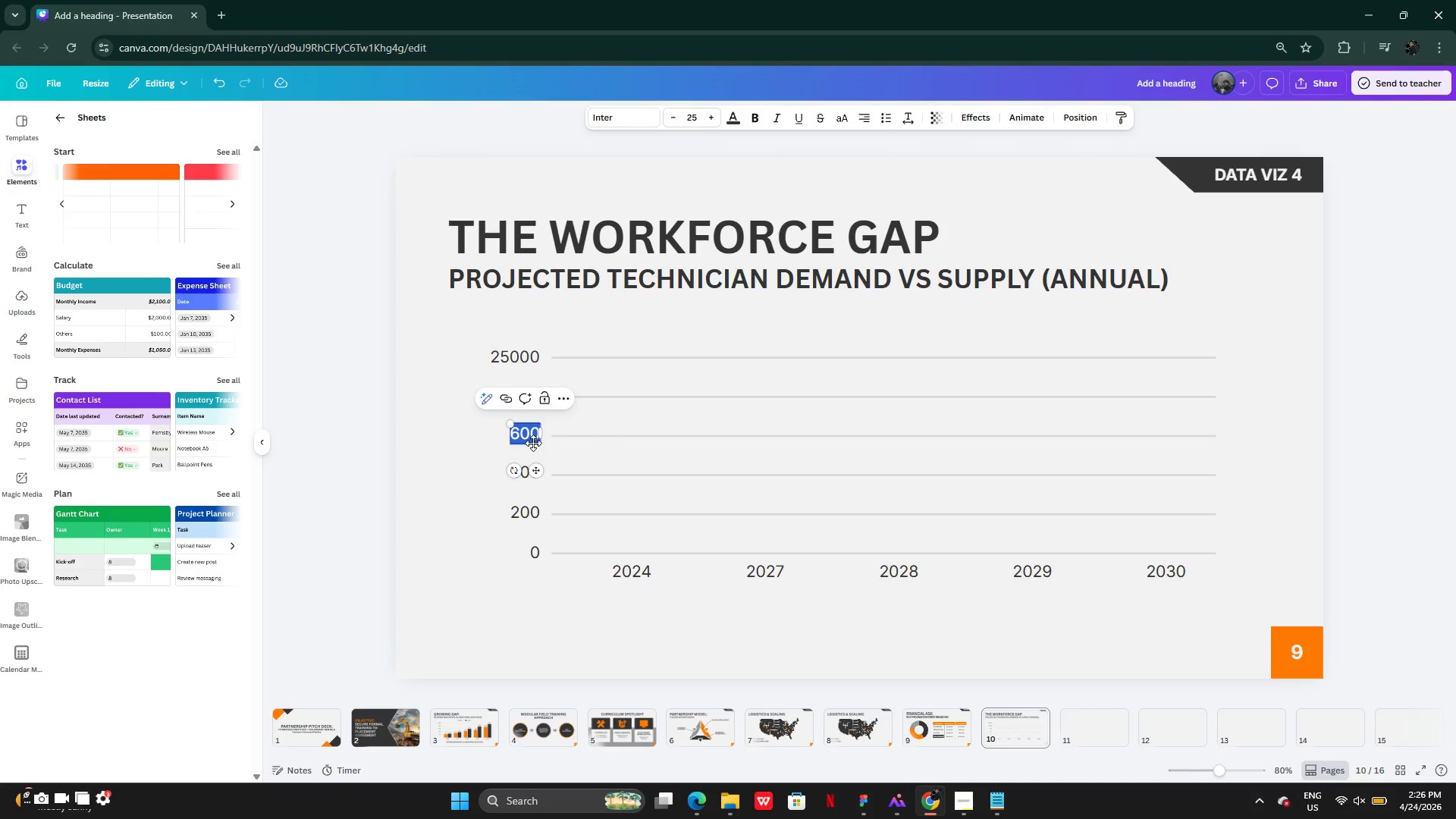 
type(15000)
 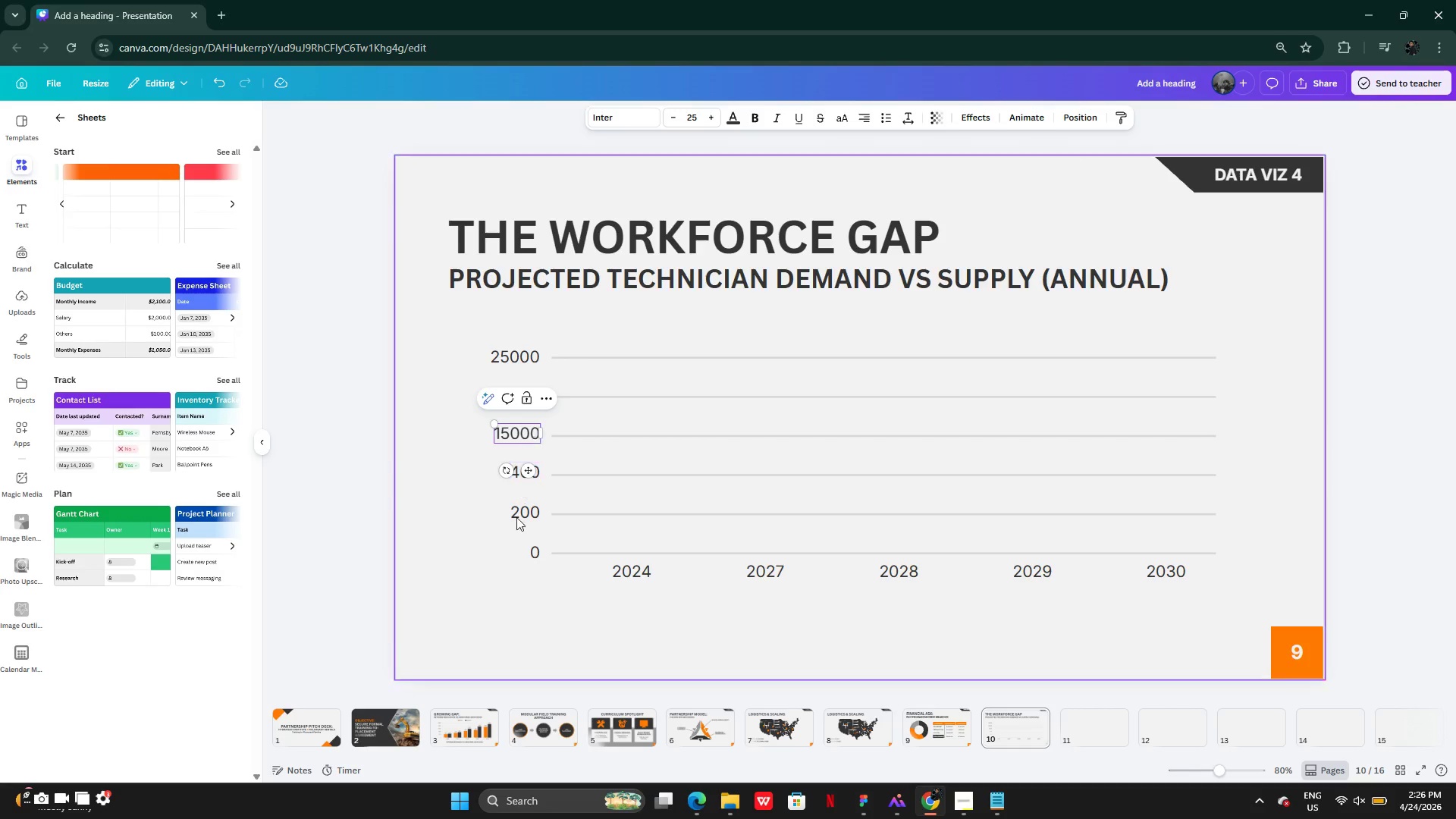 
left_click([509, 532])
 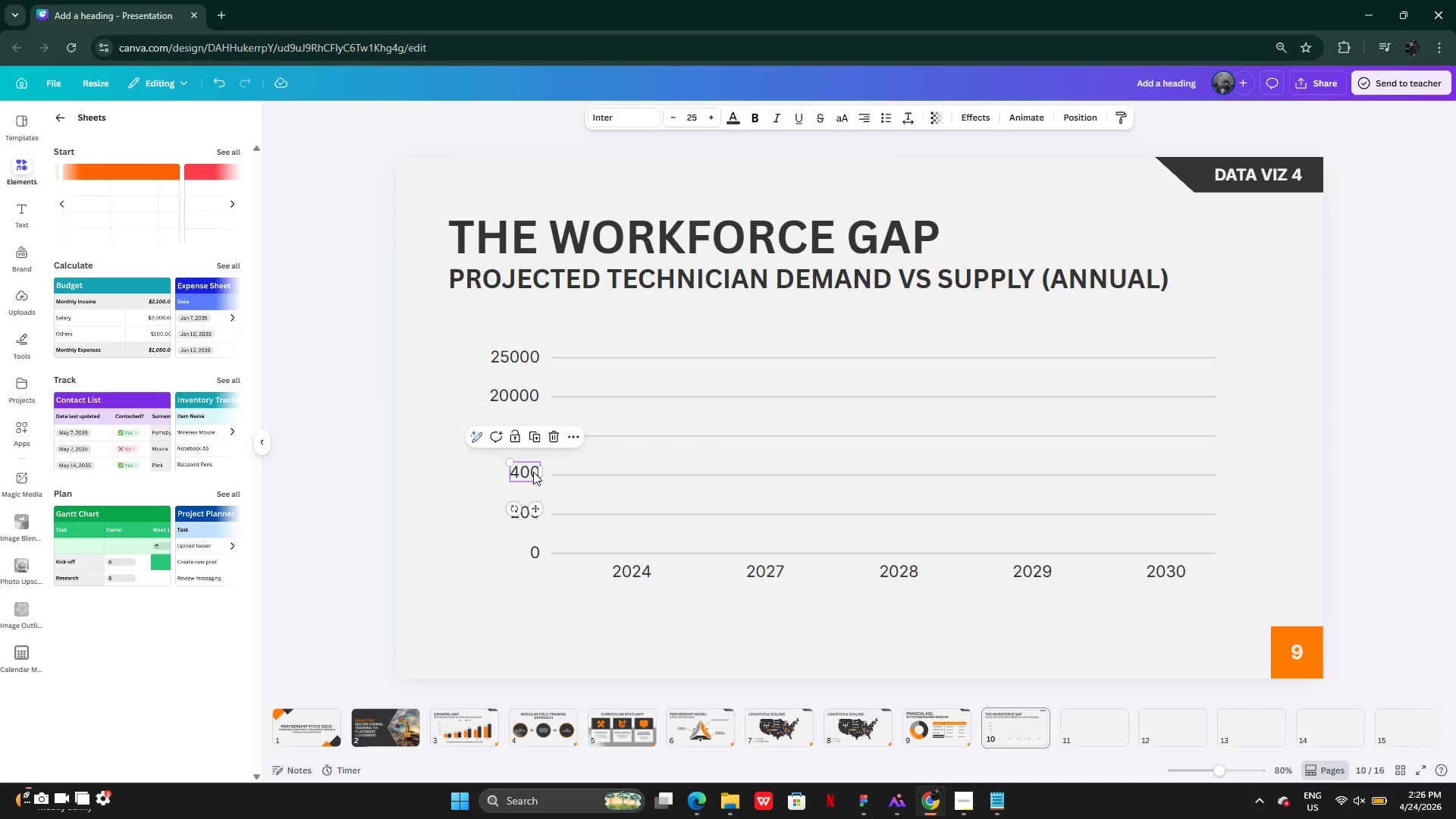 
double_click([533, 471])
 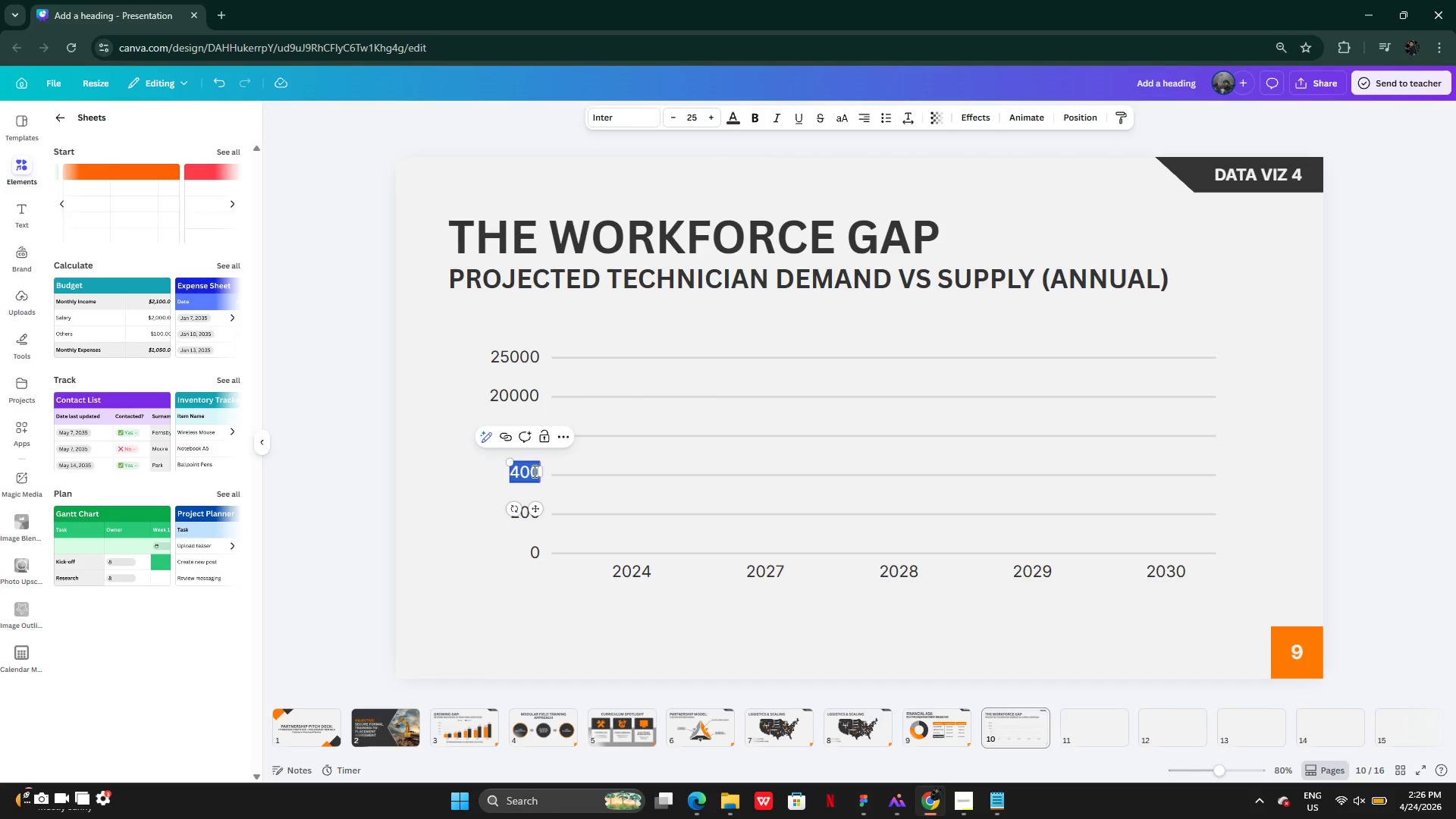 
type(10000)
 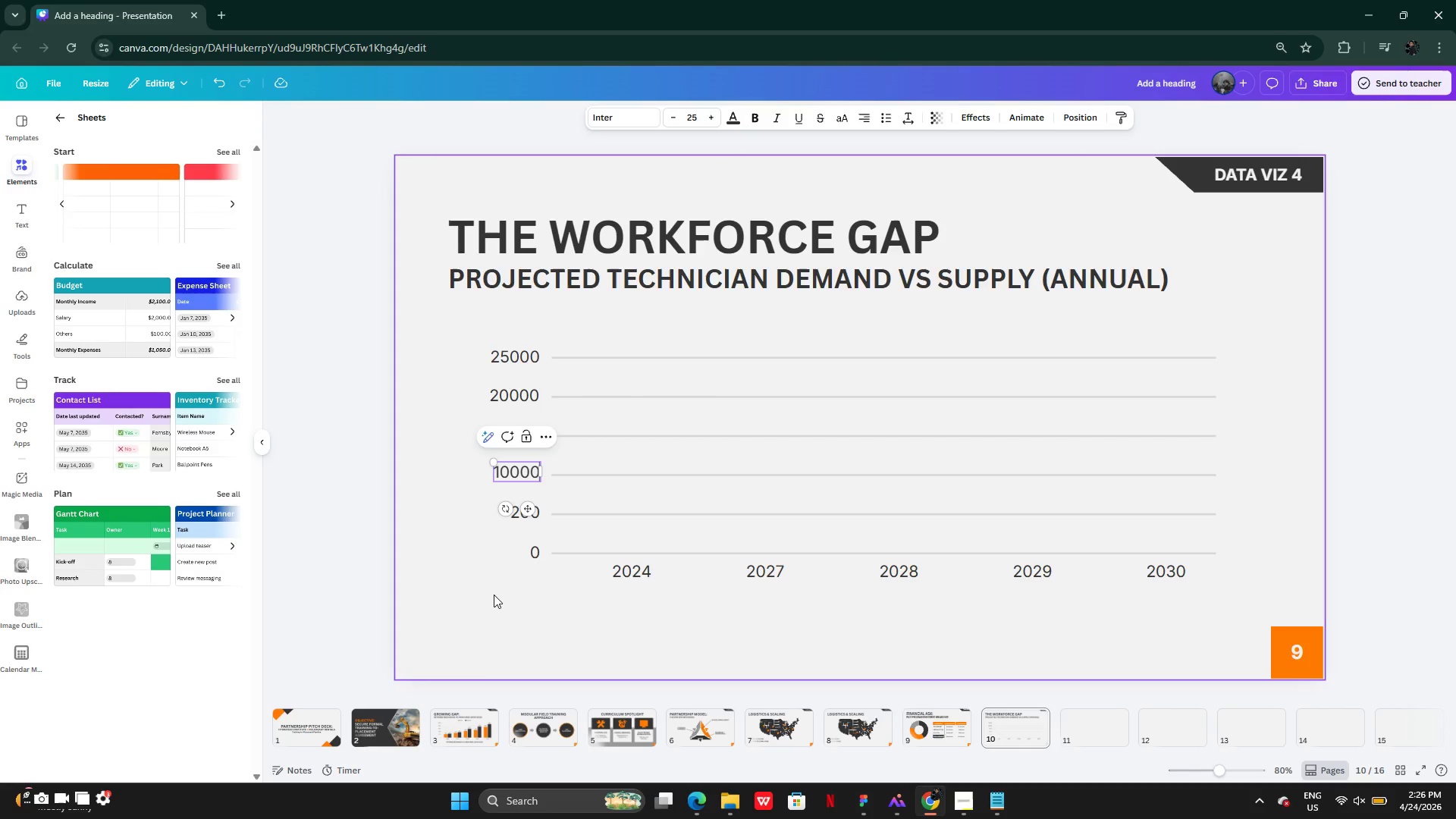 
left_click([494, 606])
 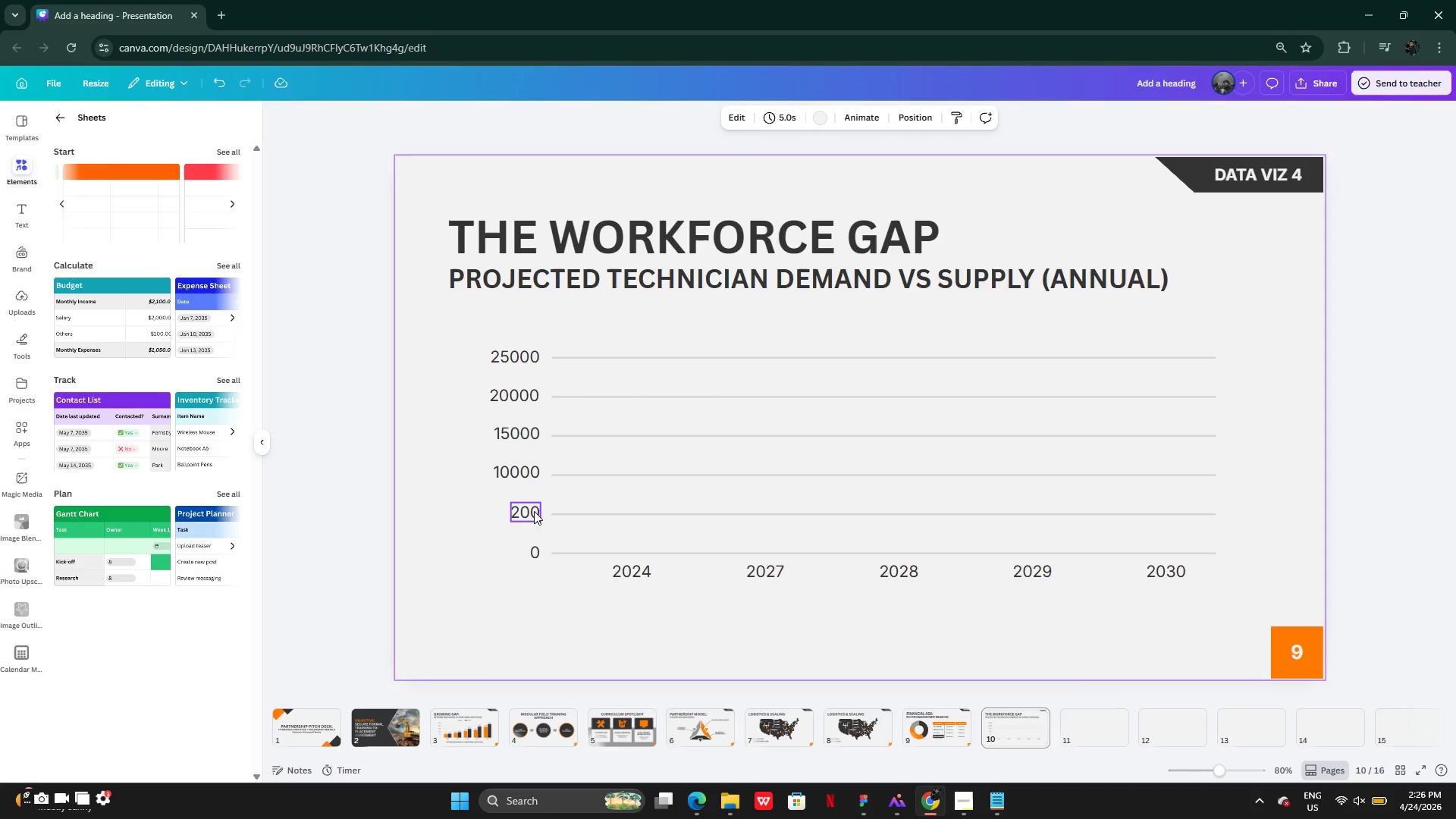 
left_click([529, 515])
 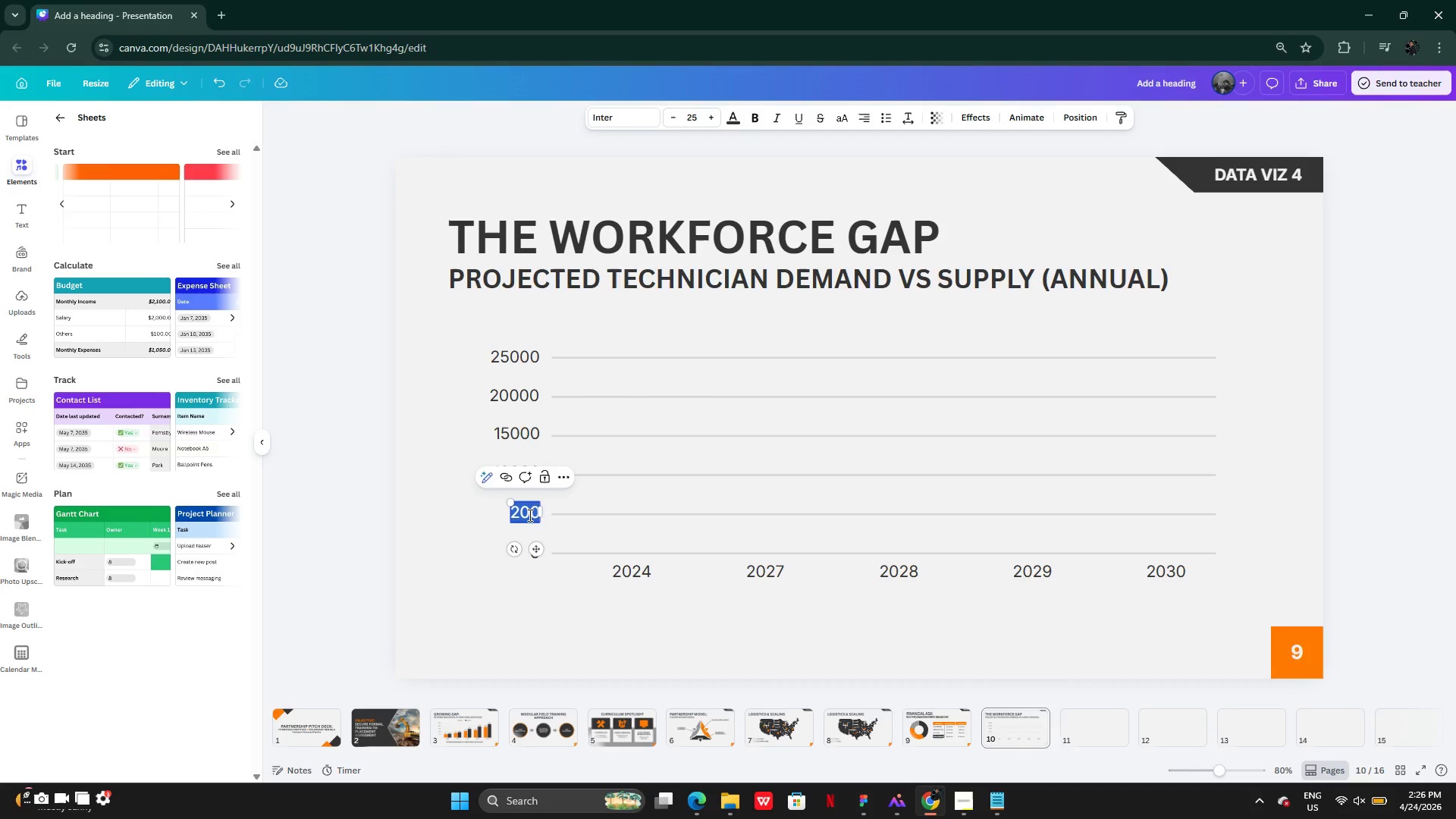 
type(500)
 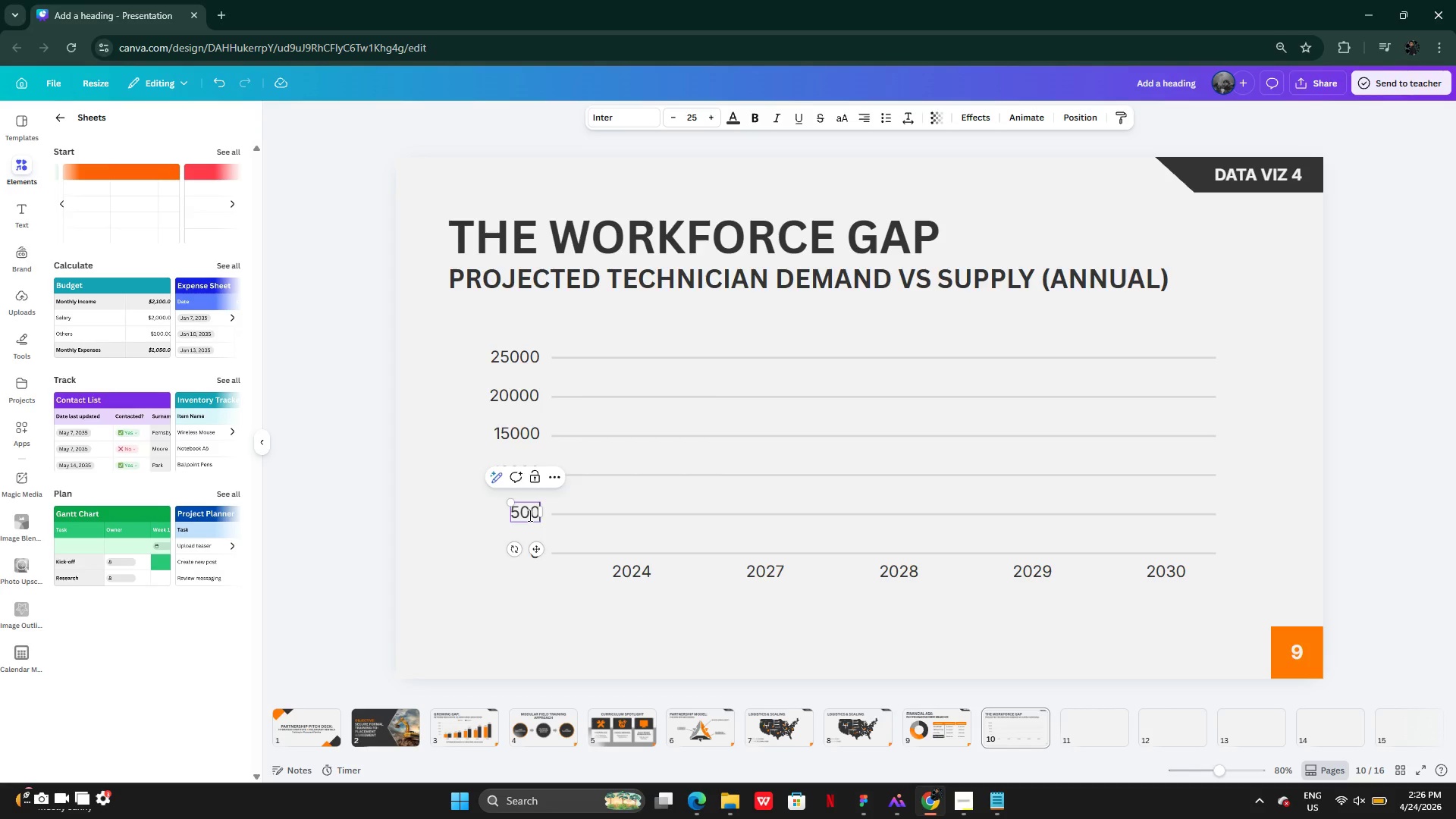 
key(0)
 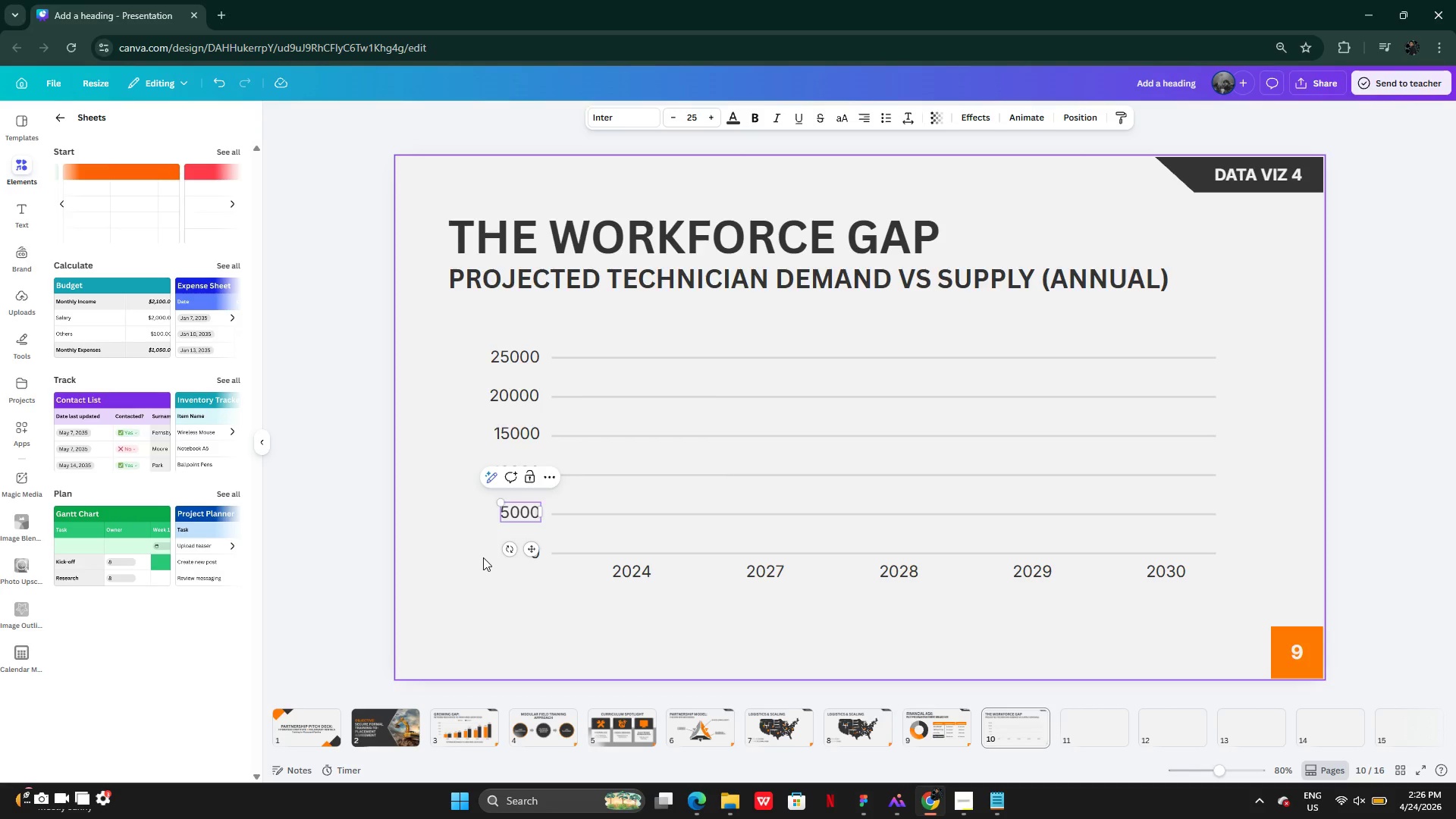 
left_click([516, 632])
 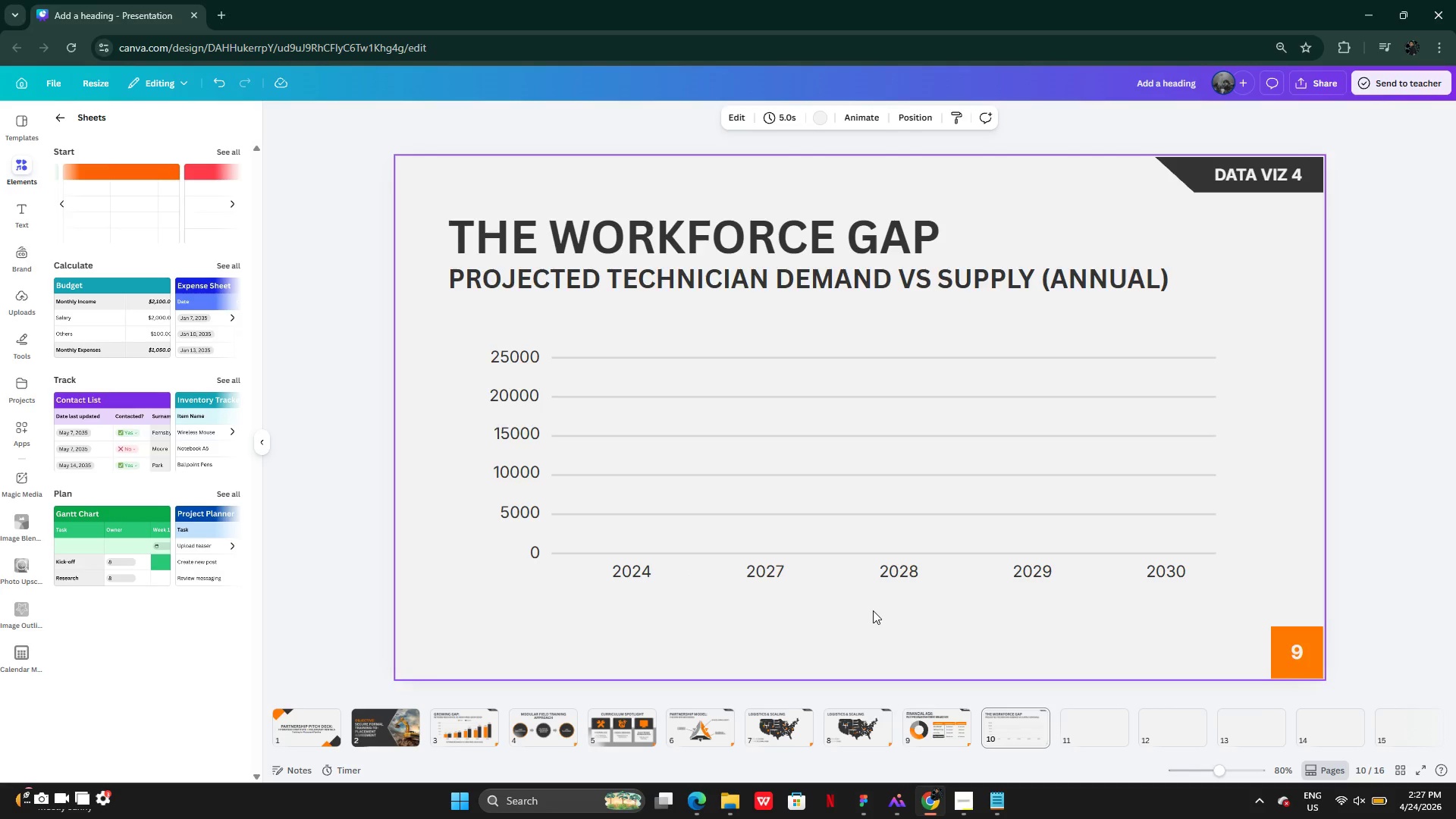 
wait(21.03)
 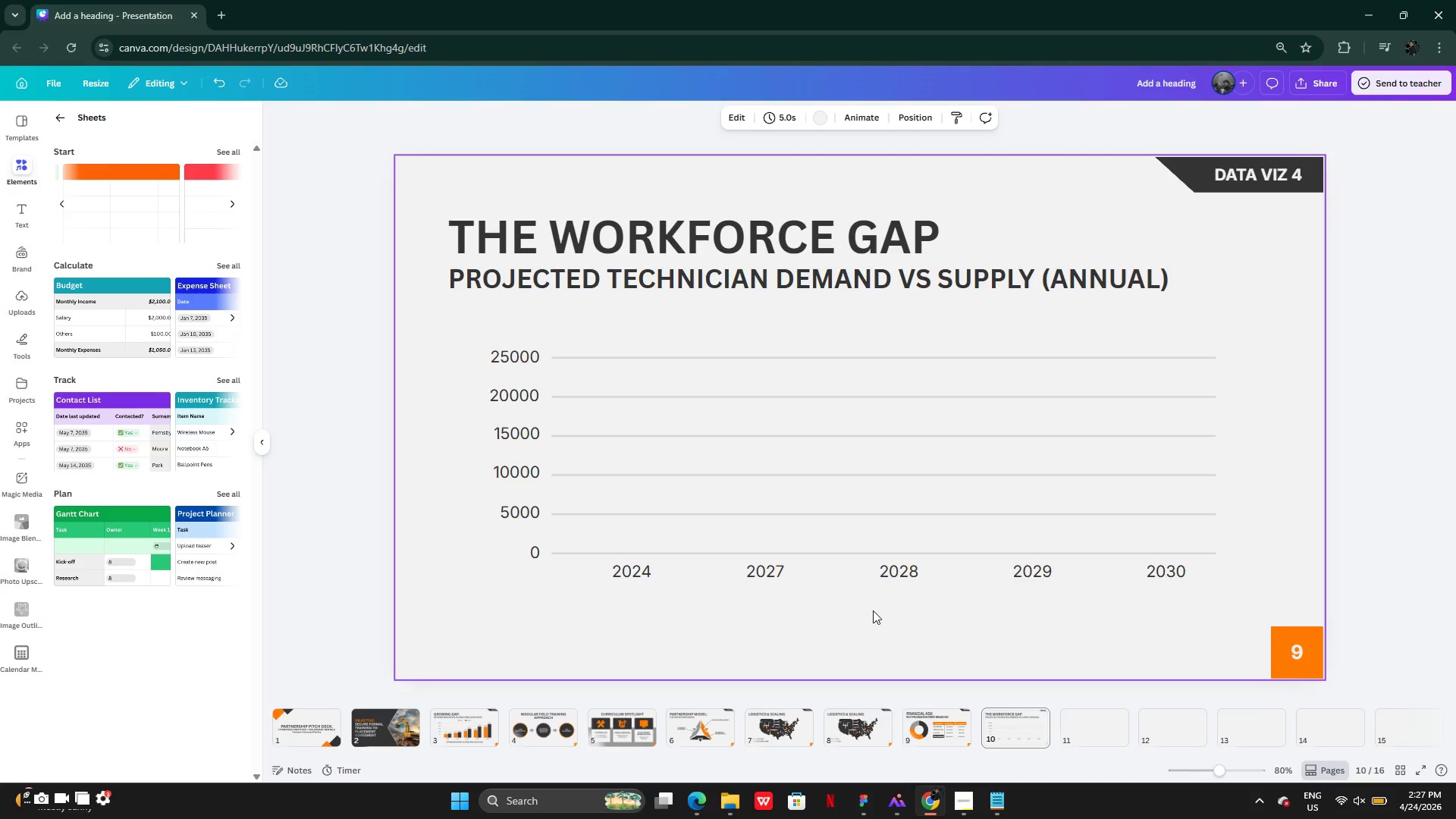 
left_click([49, 115])
 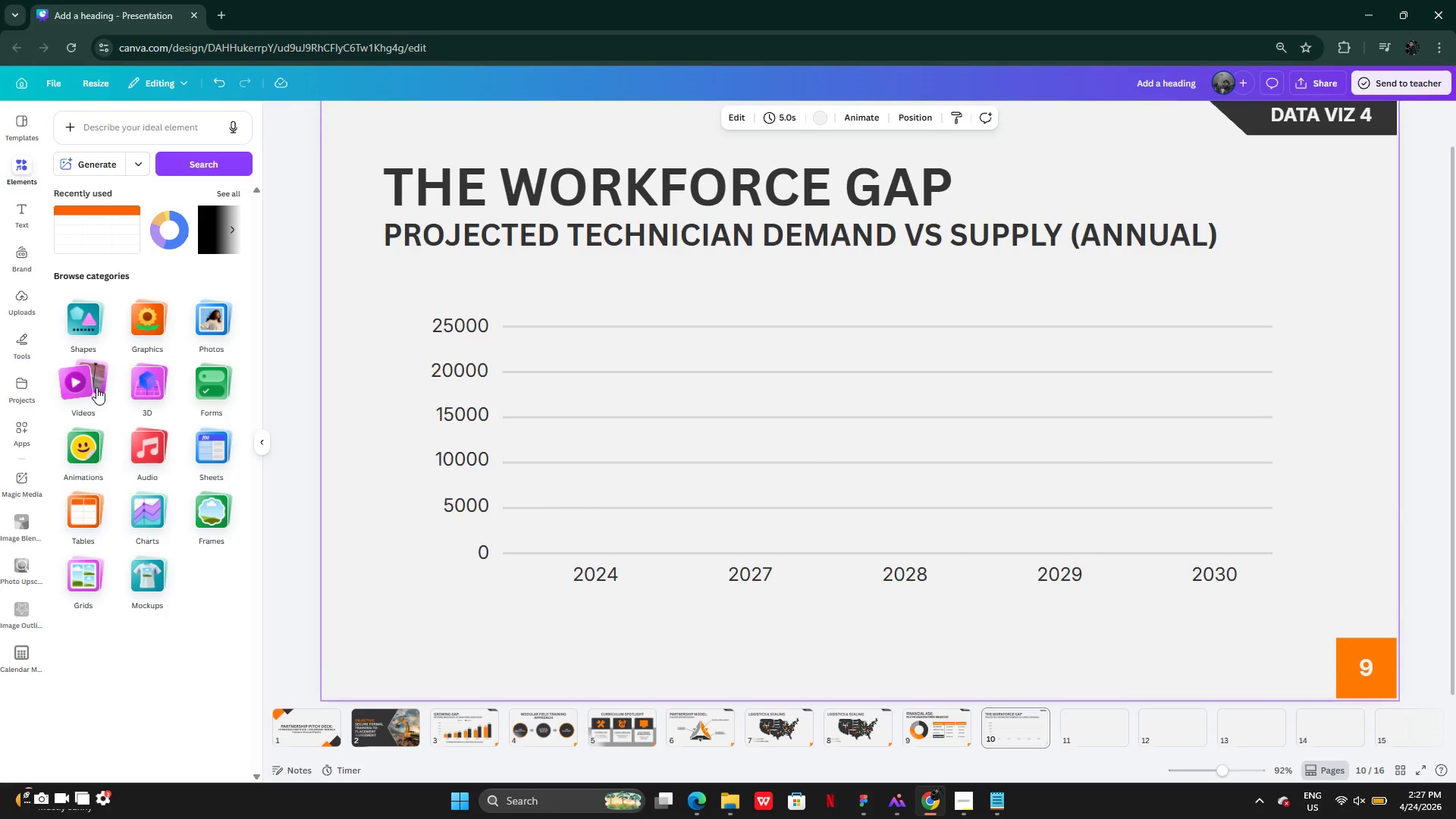 
left_click([12, 336])
 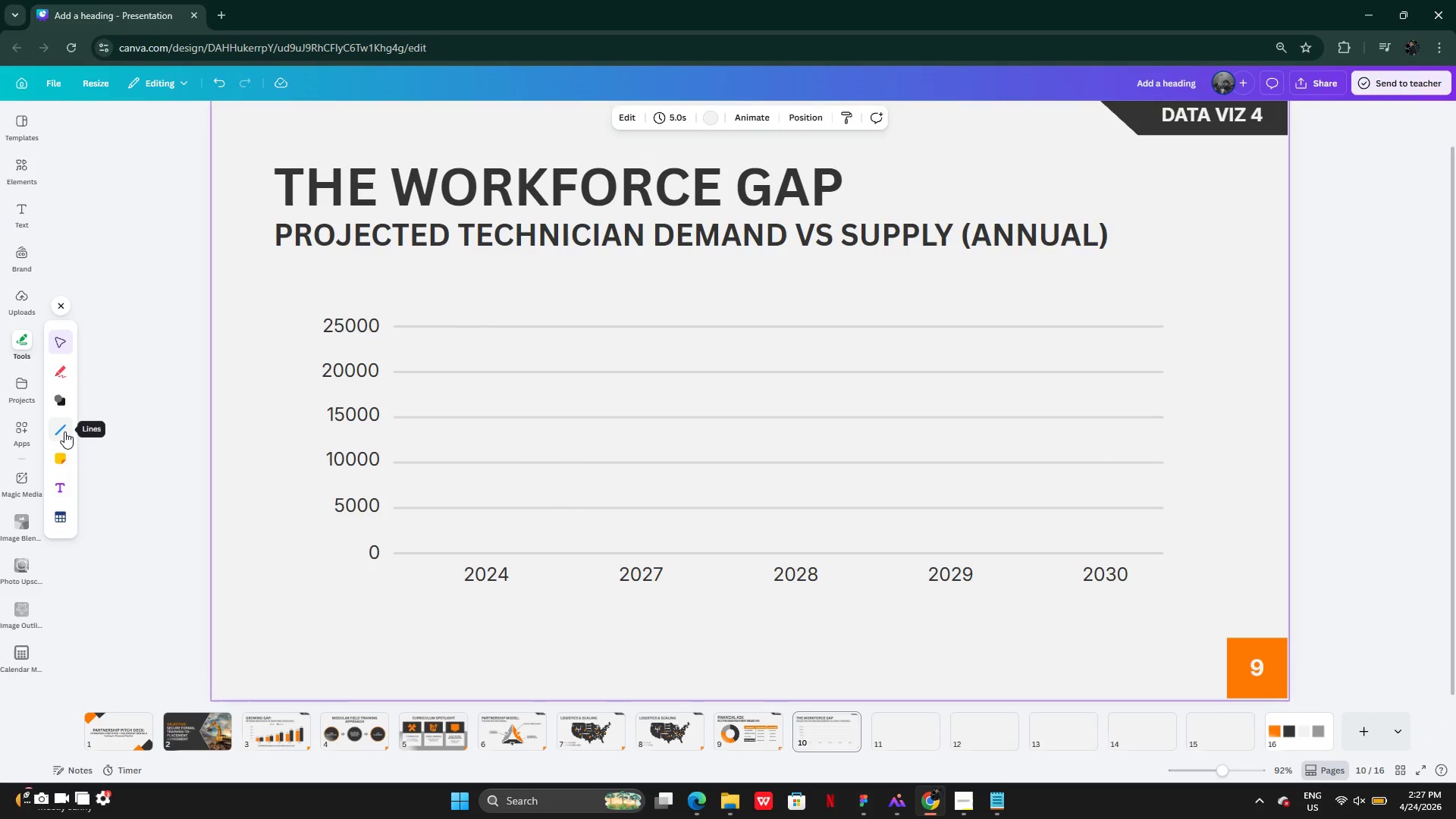 
left_click([64, 431])
 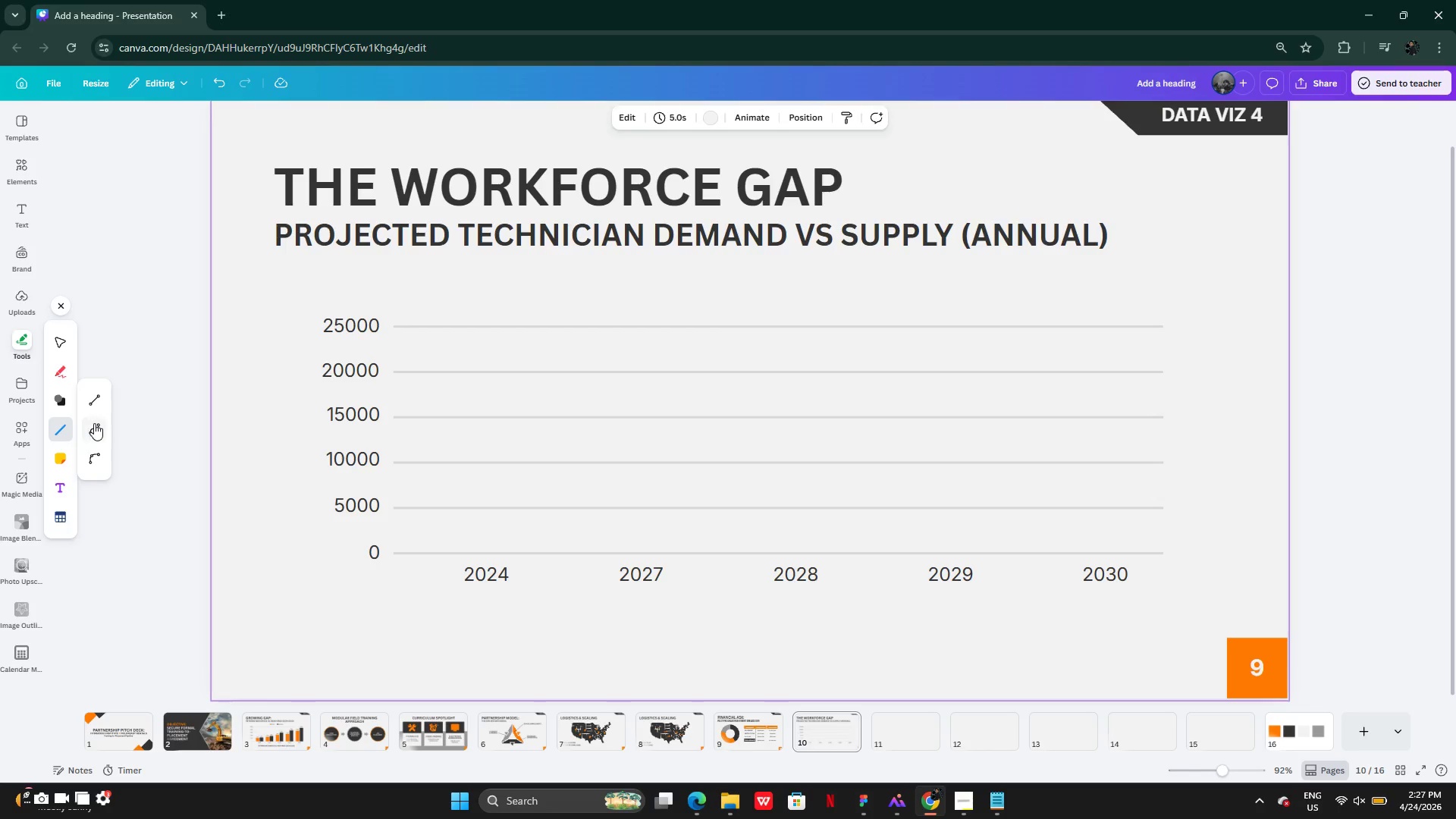 
left_click([95, 400])
 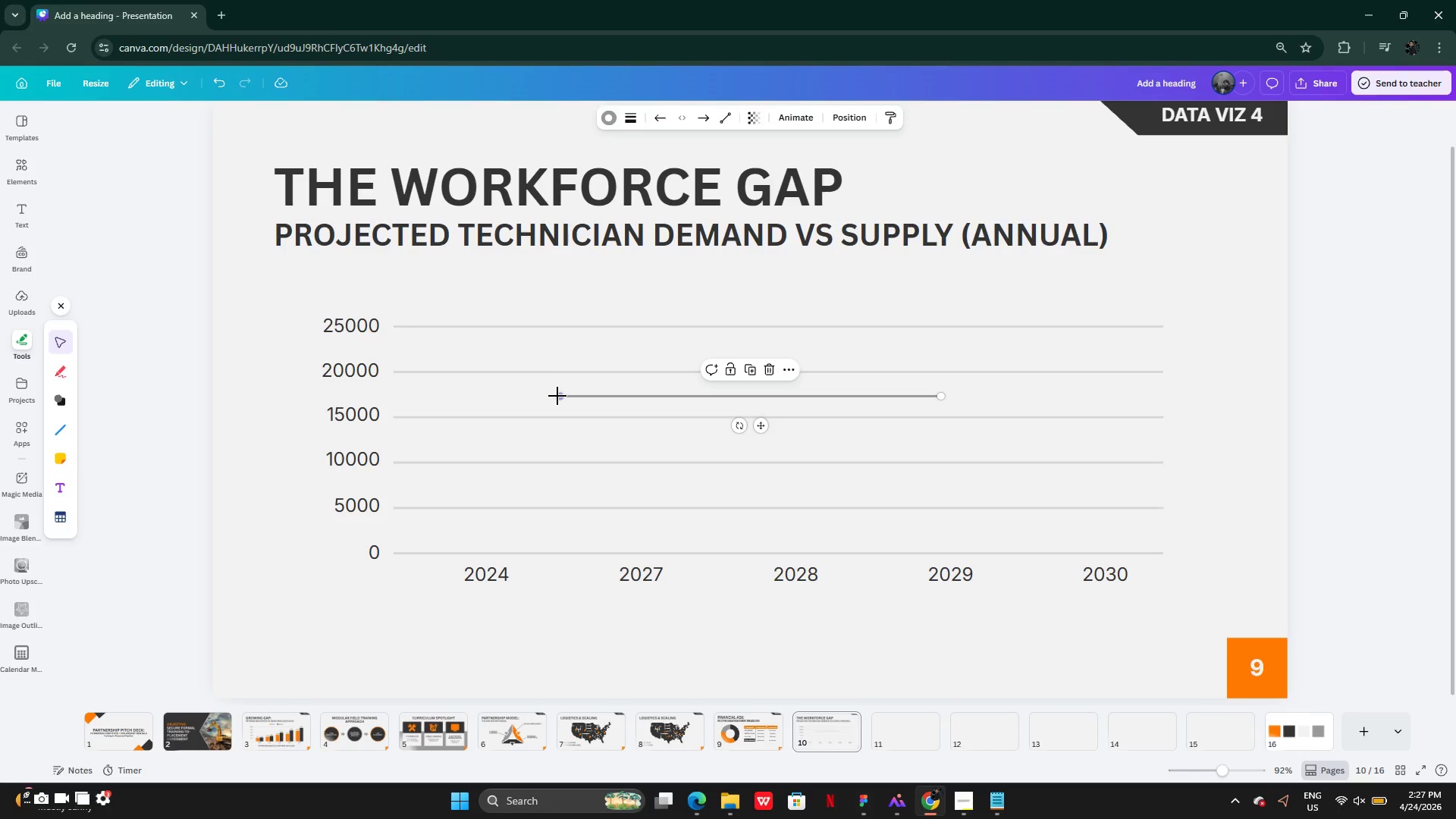 
left_click_drag(start_coordinate=[557, 397], to_coordinate=[472, 515])
 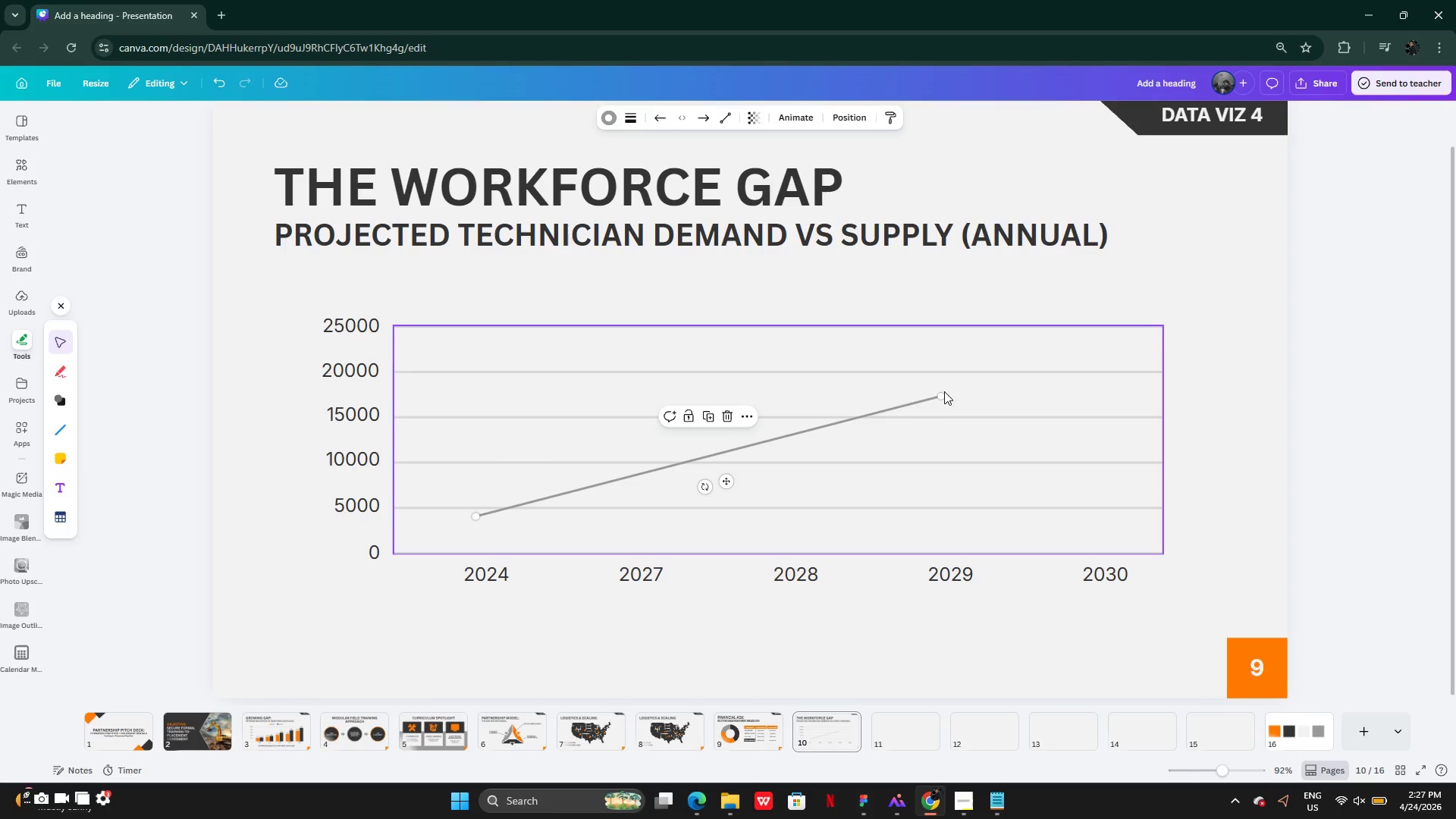 
left_click_drag(start_coordinate=[943, 393], to_coordinate=[1101, 334])
 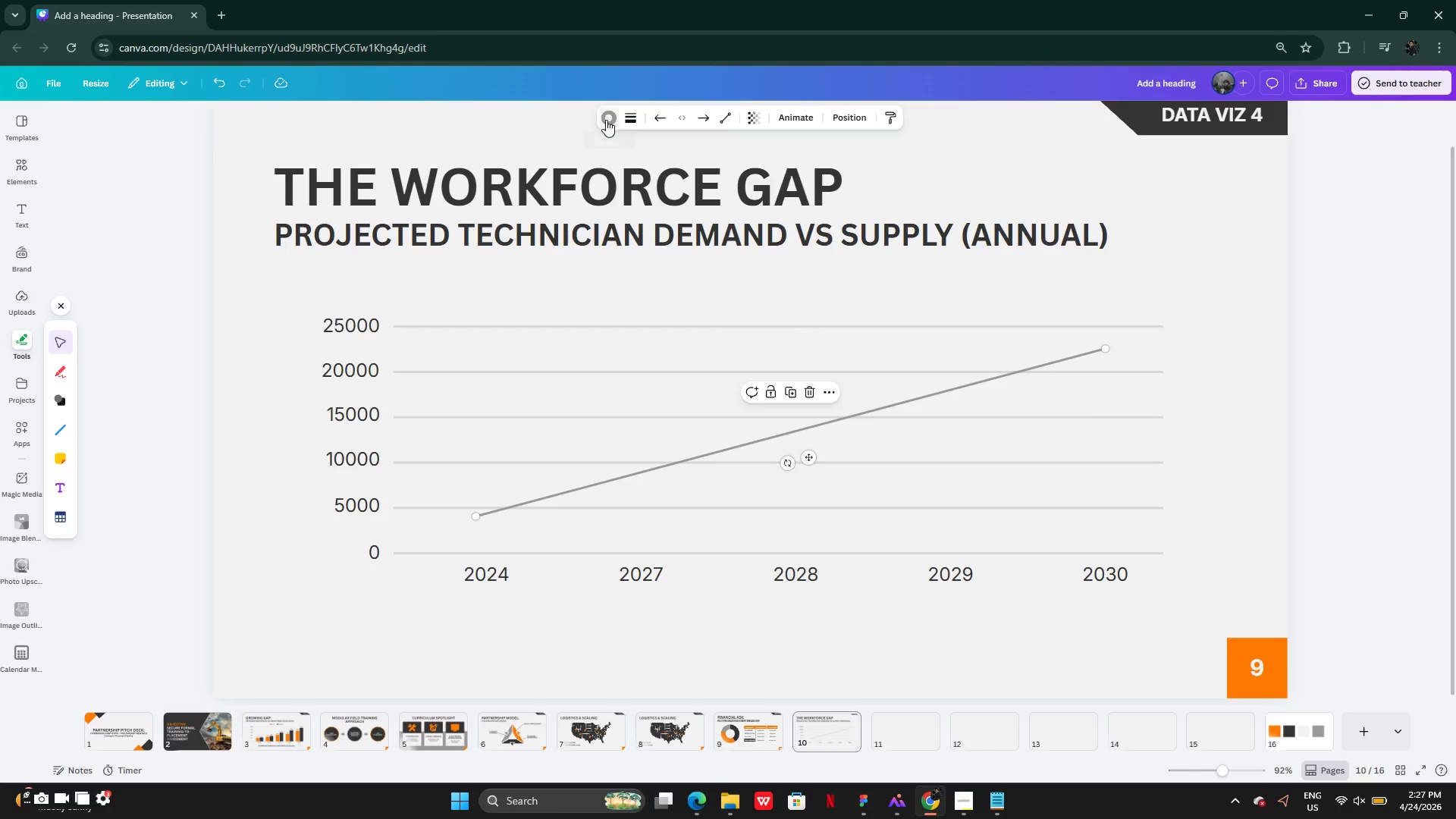 
left_click([606, 121])
 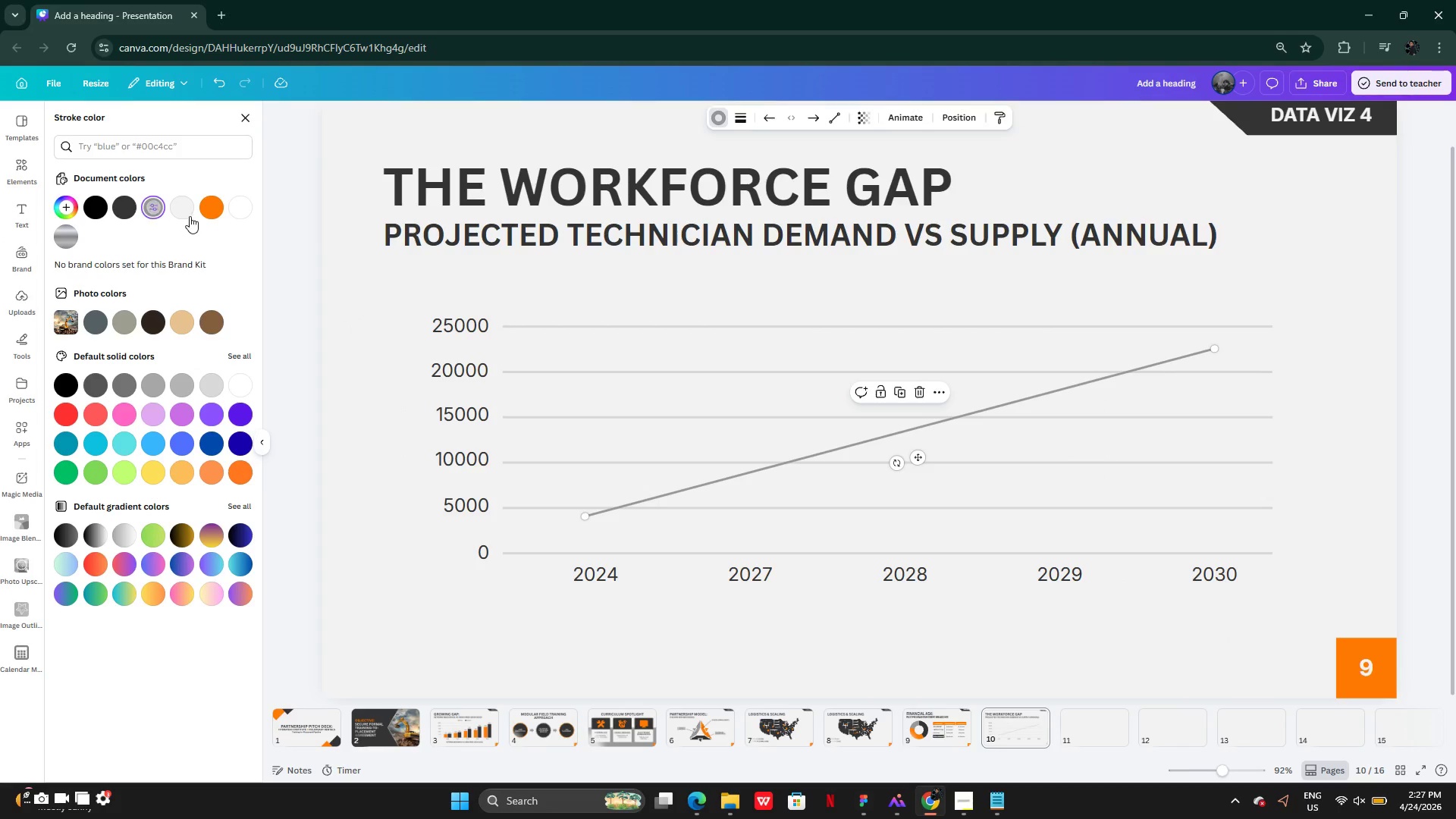 
left_click([213, 209])
 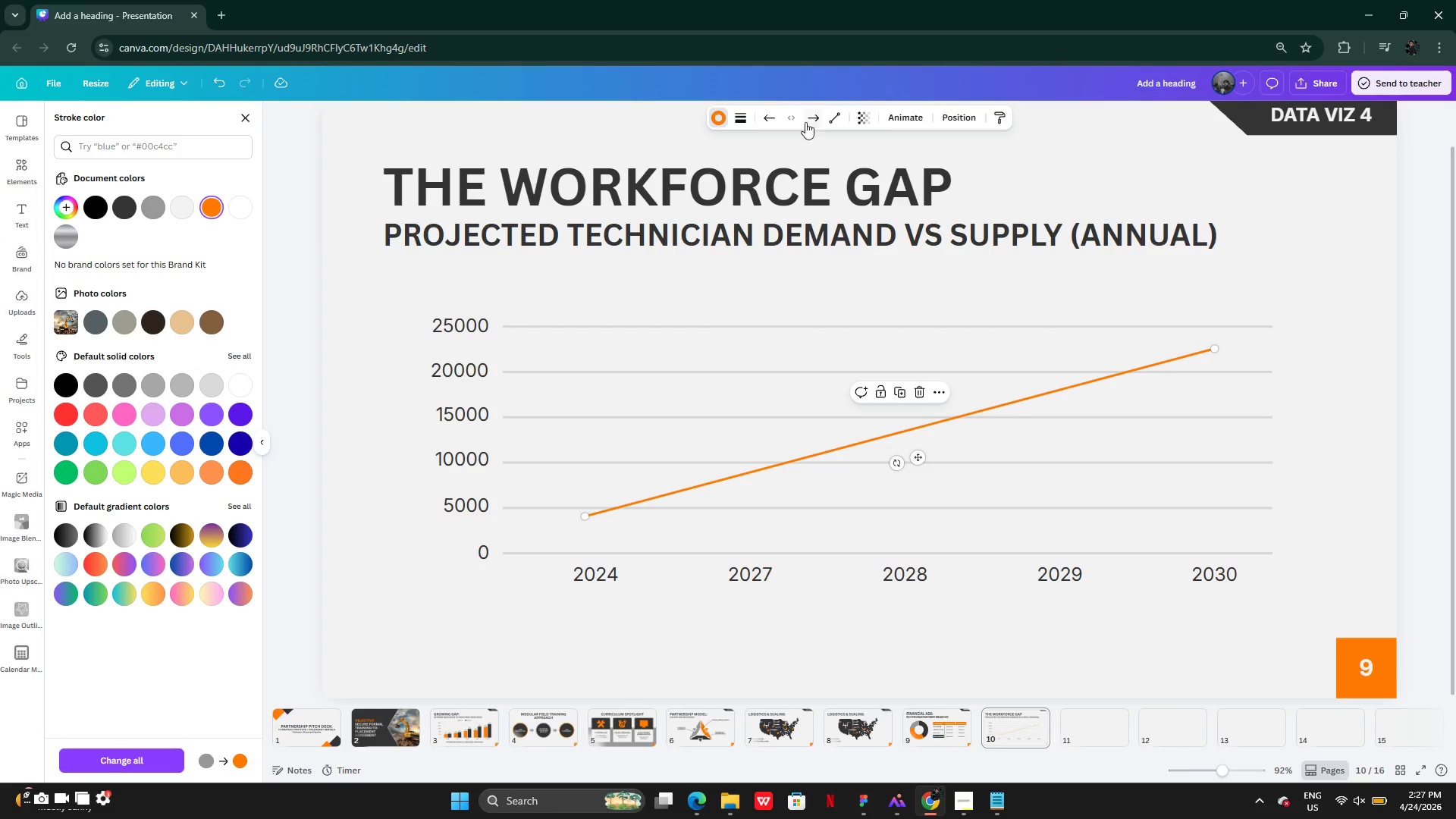 
left_click([772, 124])
 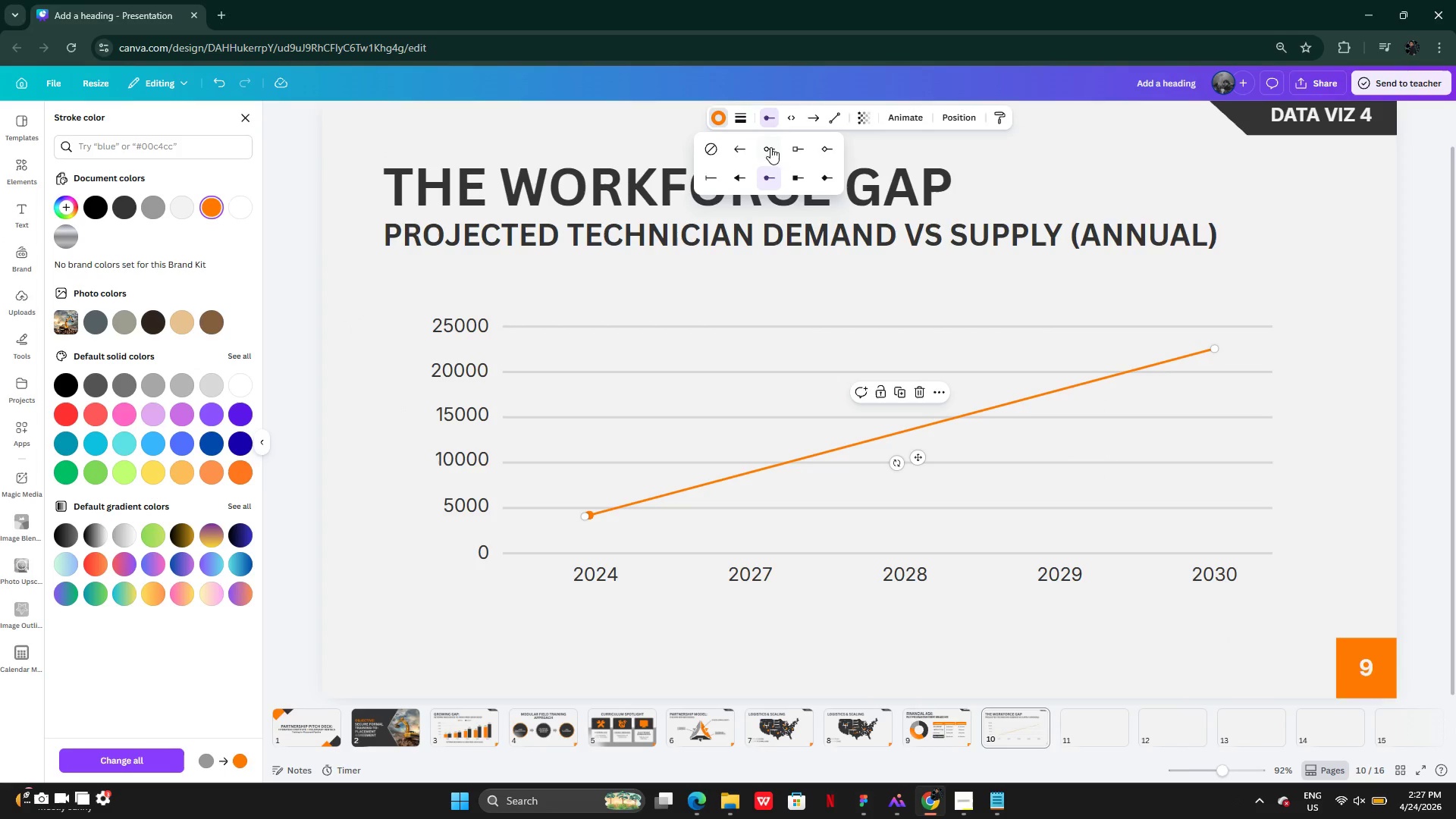 
left_click([816, 117])
 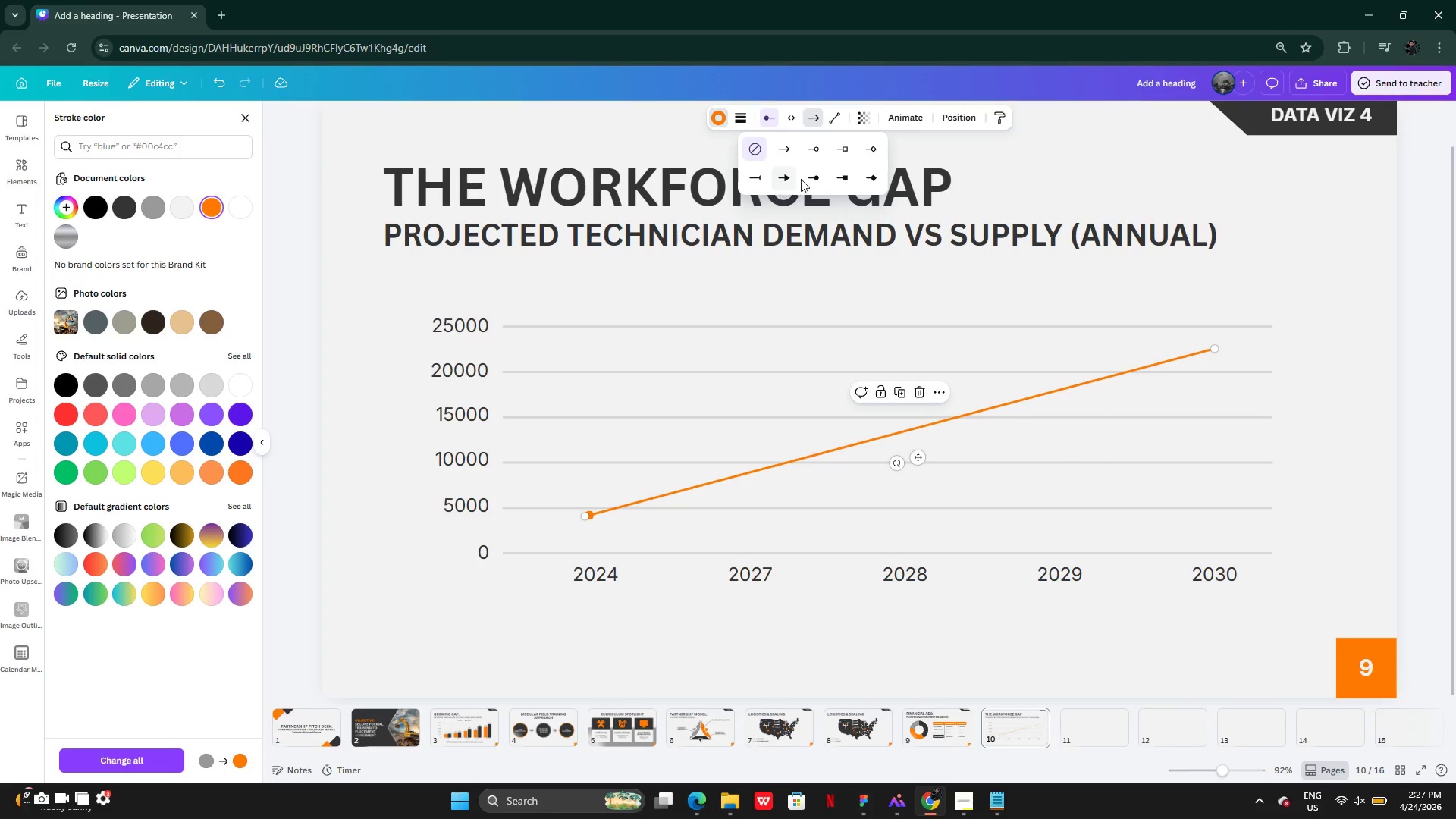 
left_click([816, 178])
 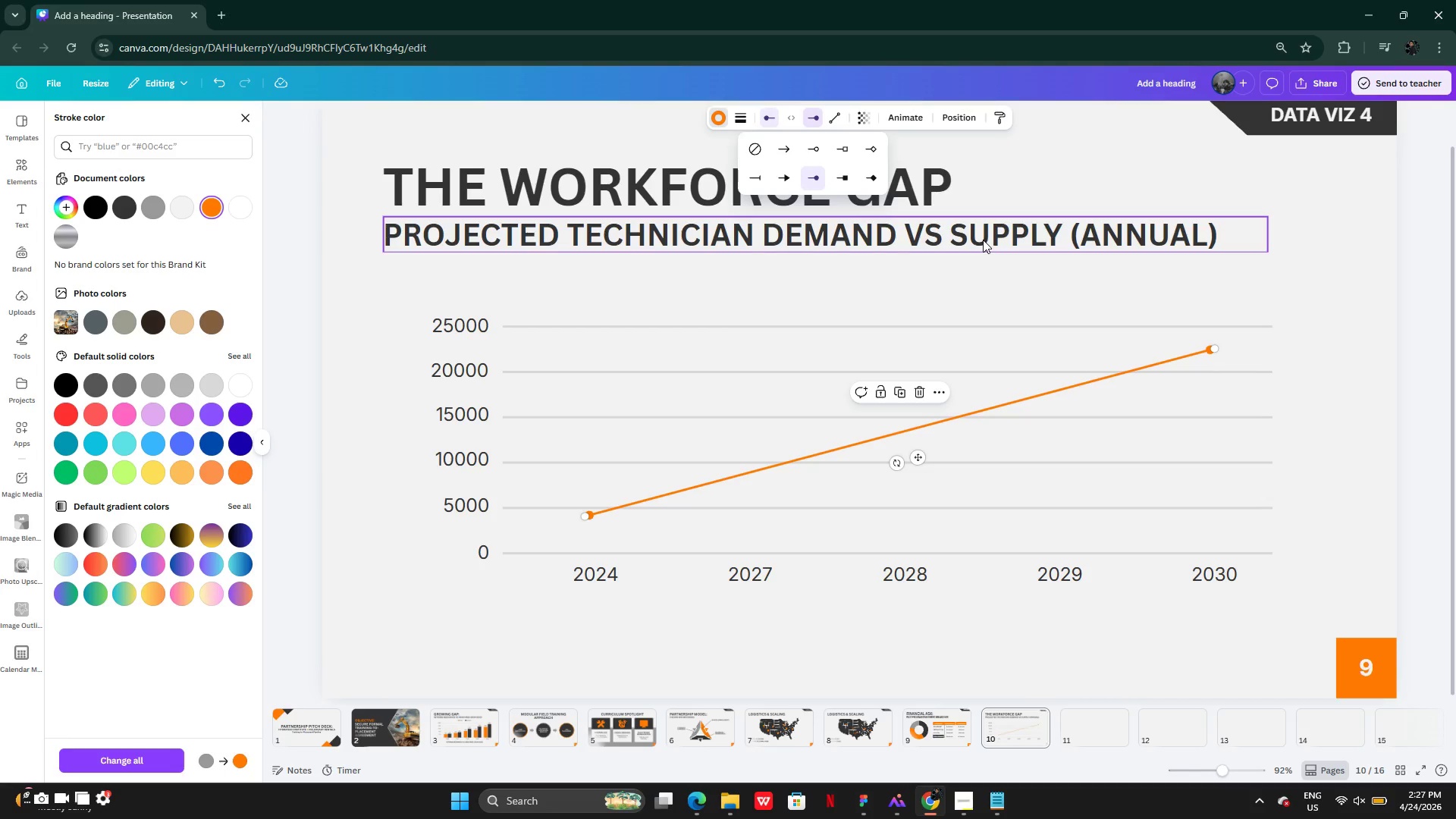 
wait(10.48)
 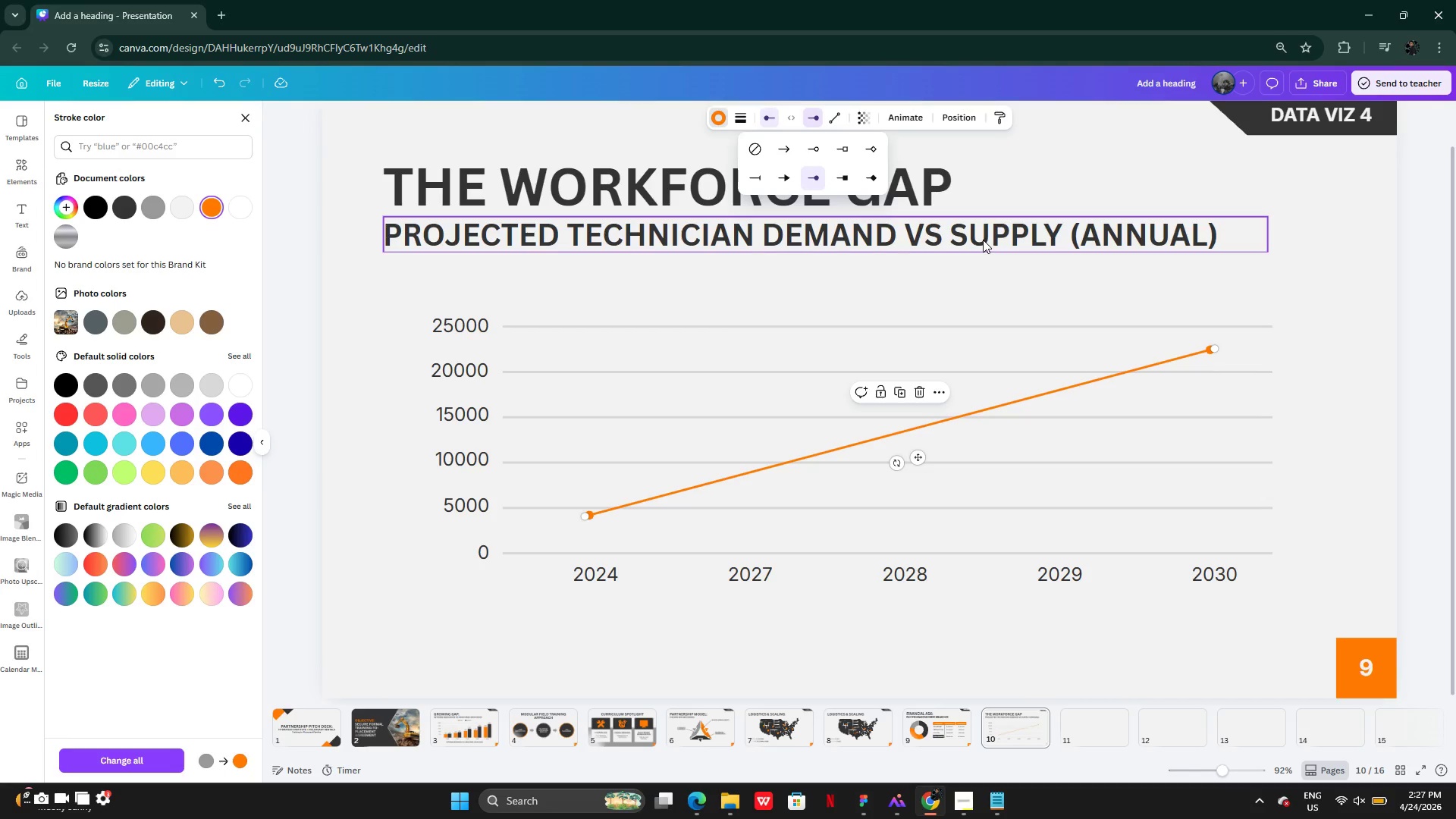 
left_click([1318, 374])
 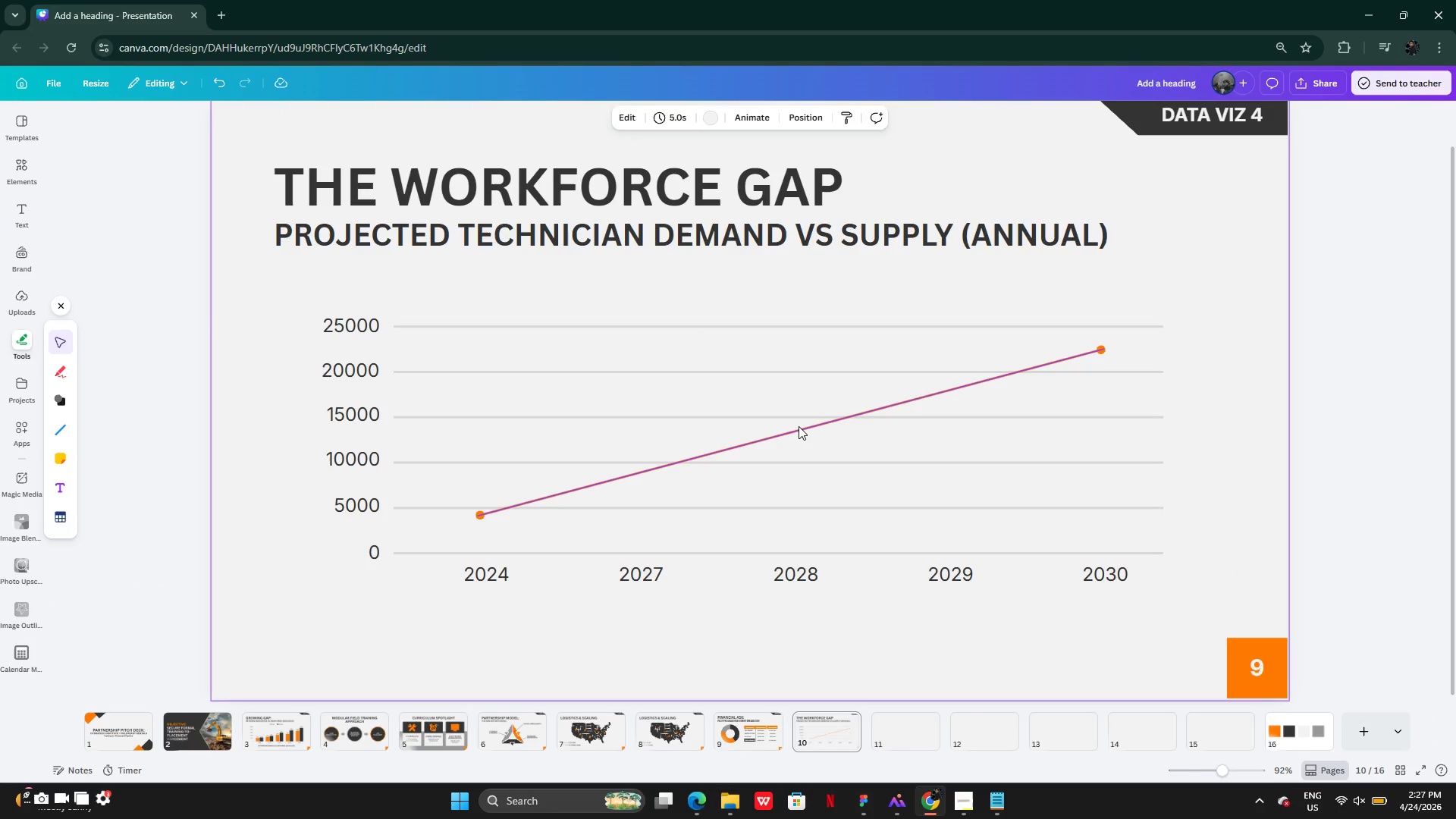 
key(Alt+AltLeft)
 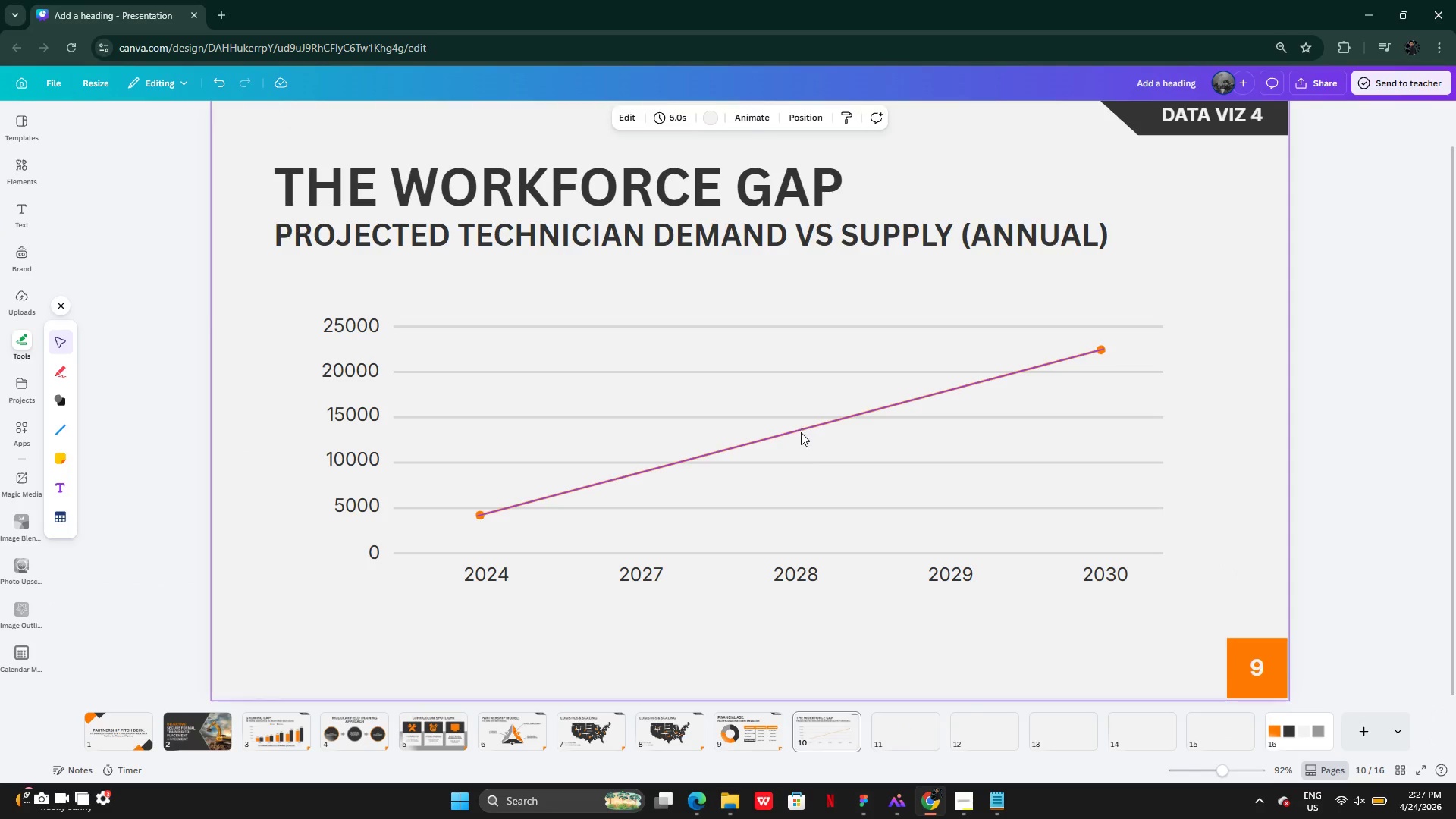 
left_click_drag(start_coordinate=[799, 426], to_coordinate=[801, 437])
 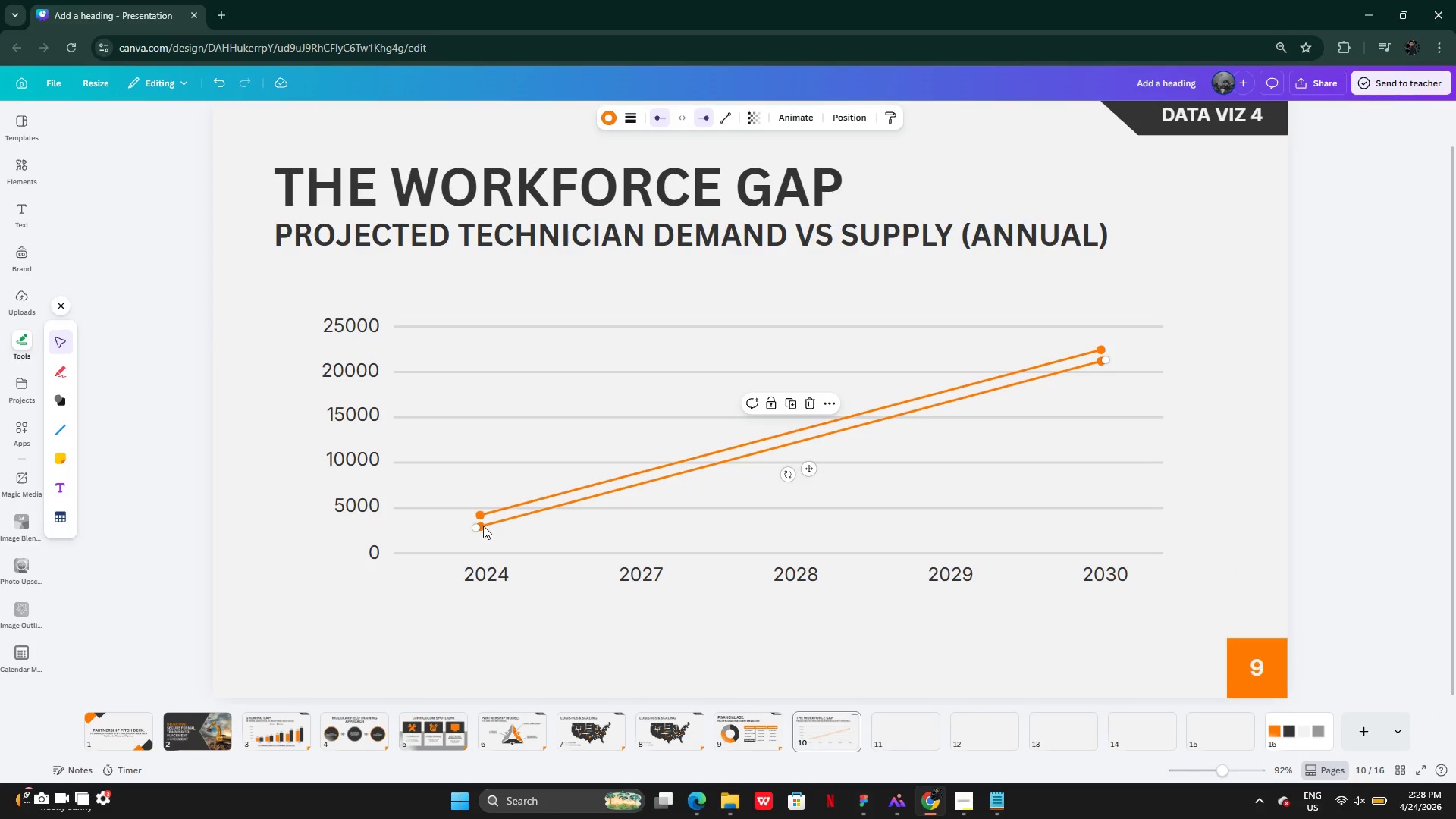 
left_click_drag(start_coordinate=[475, 526], to_coordinate=[479, 529])
 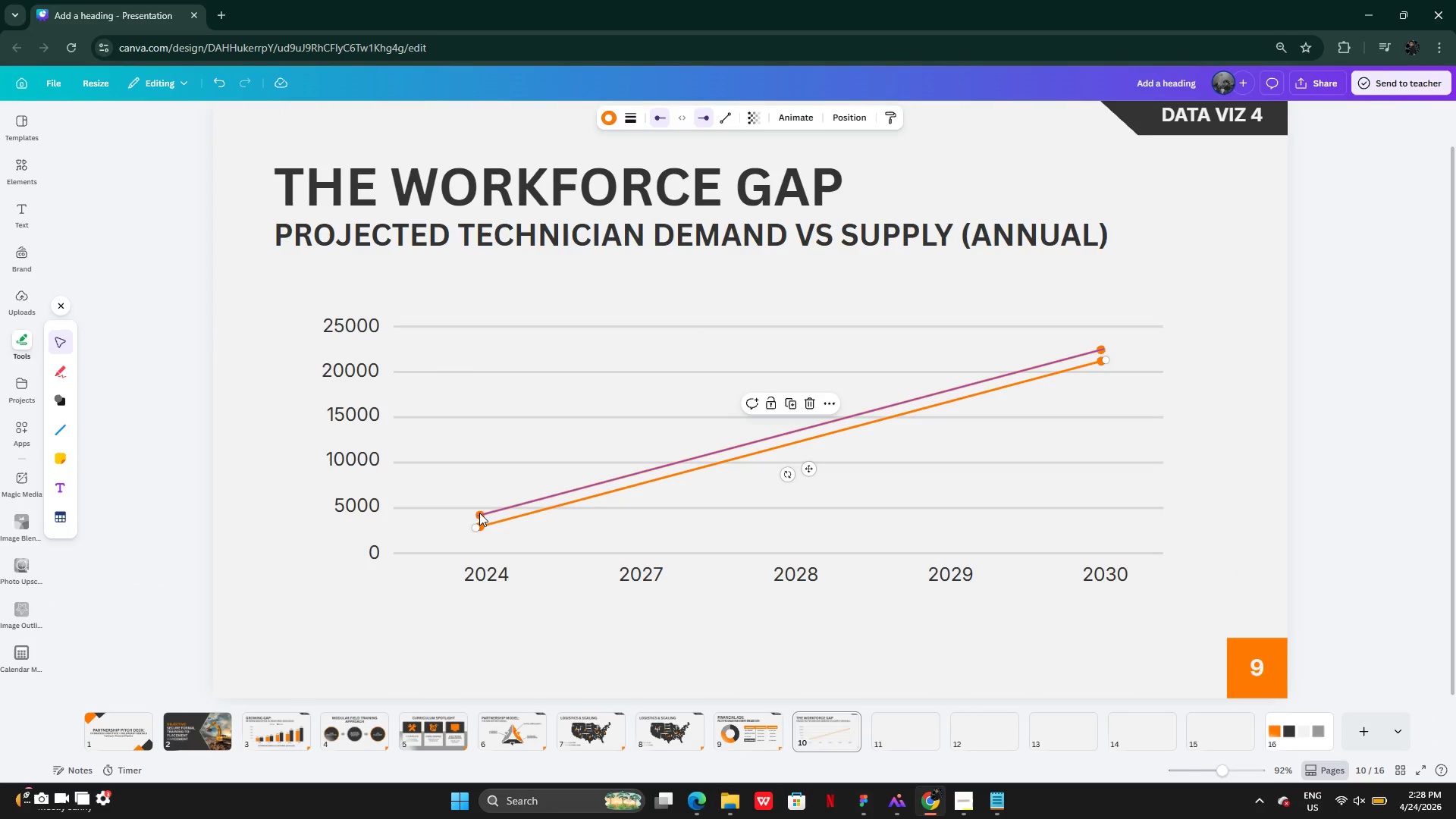 
left_click_drag(start_coordinate=[479, 513], to_coordinate=[475, 491])
 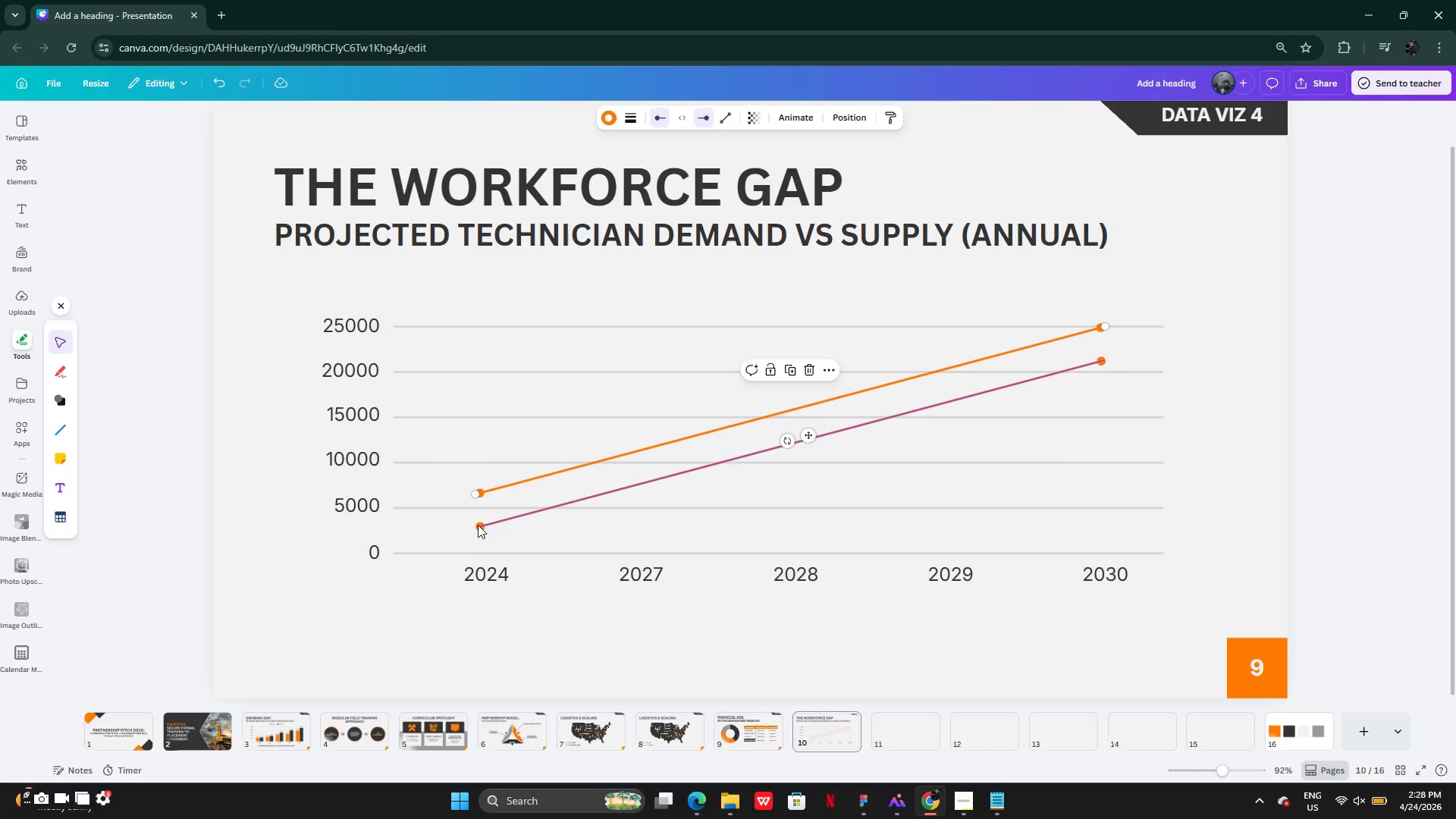 
left_click_drag(start_coordinate=[478, 525], to_coordinate=[473, 519])
 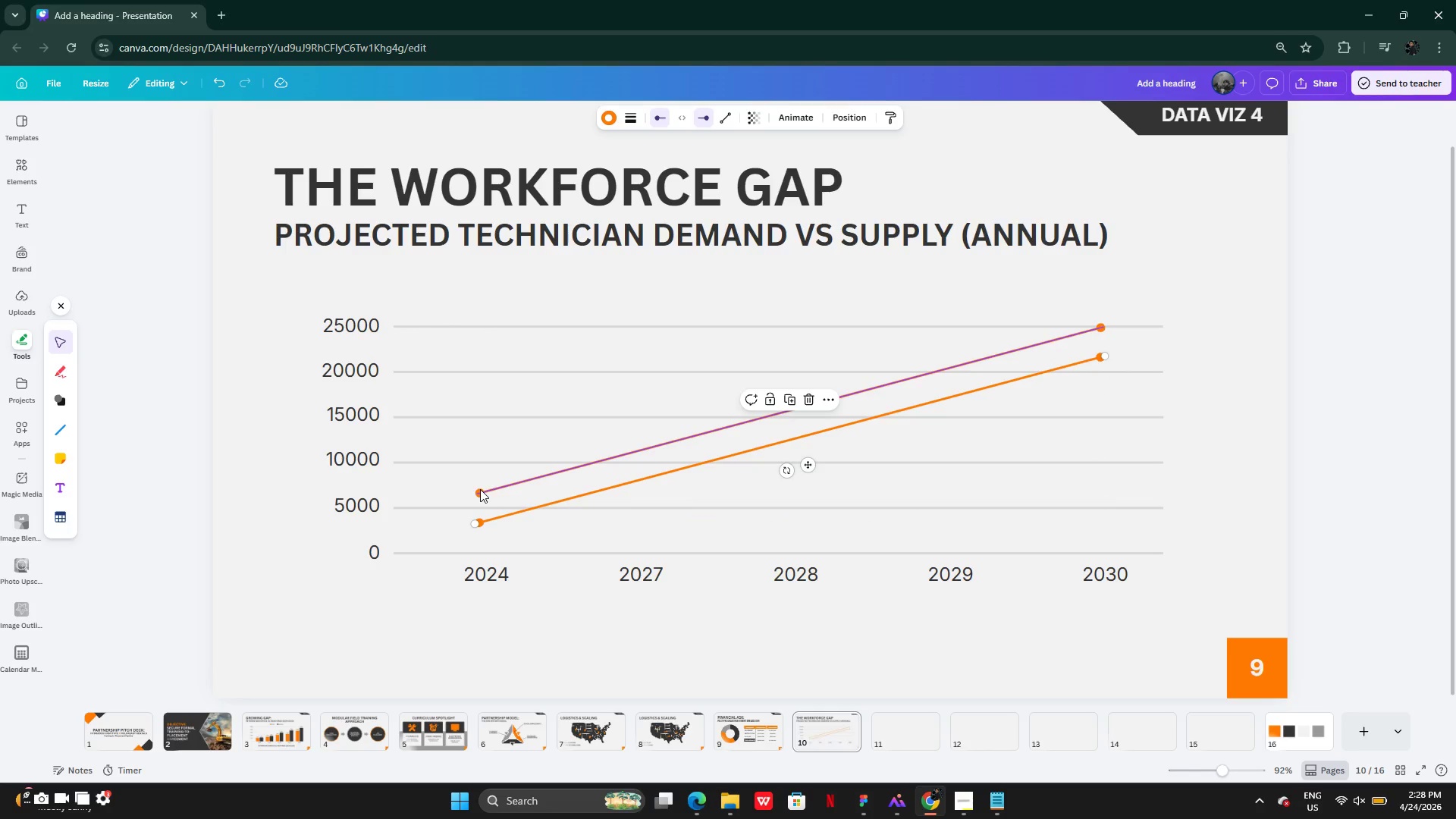 
left_click([480, 492])
 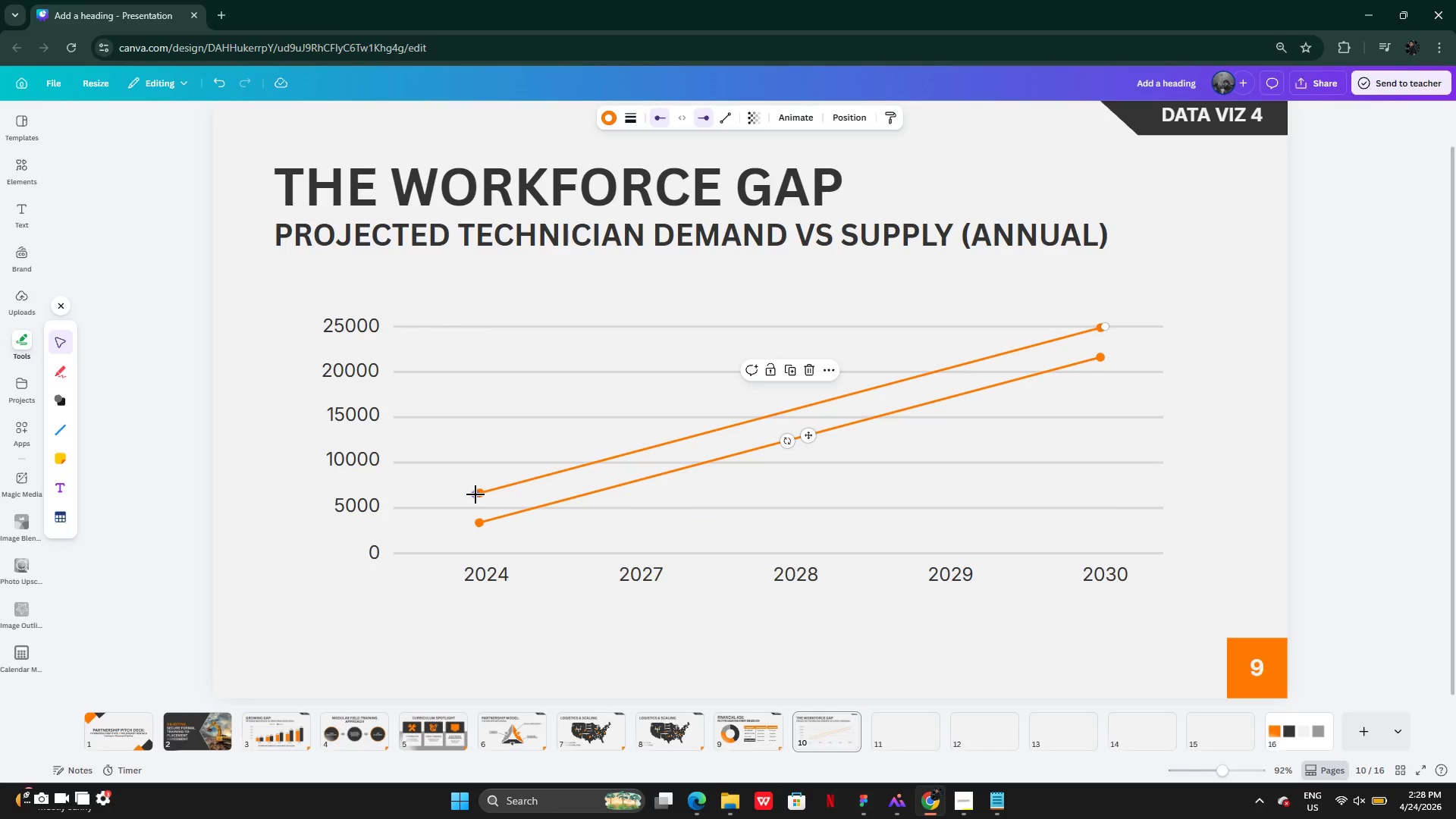 
left_click_drag(start_coordinate=[475, 494], to_coordinate=[460, 506])
 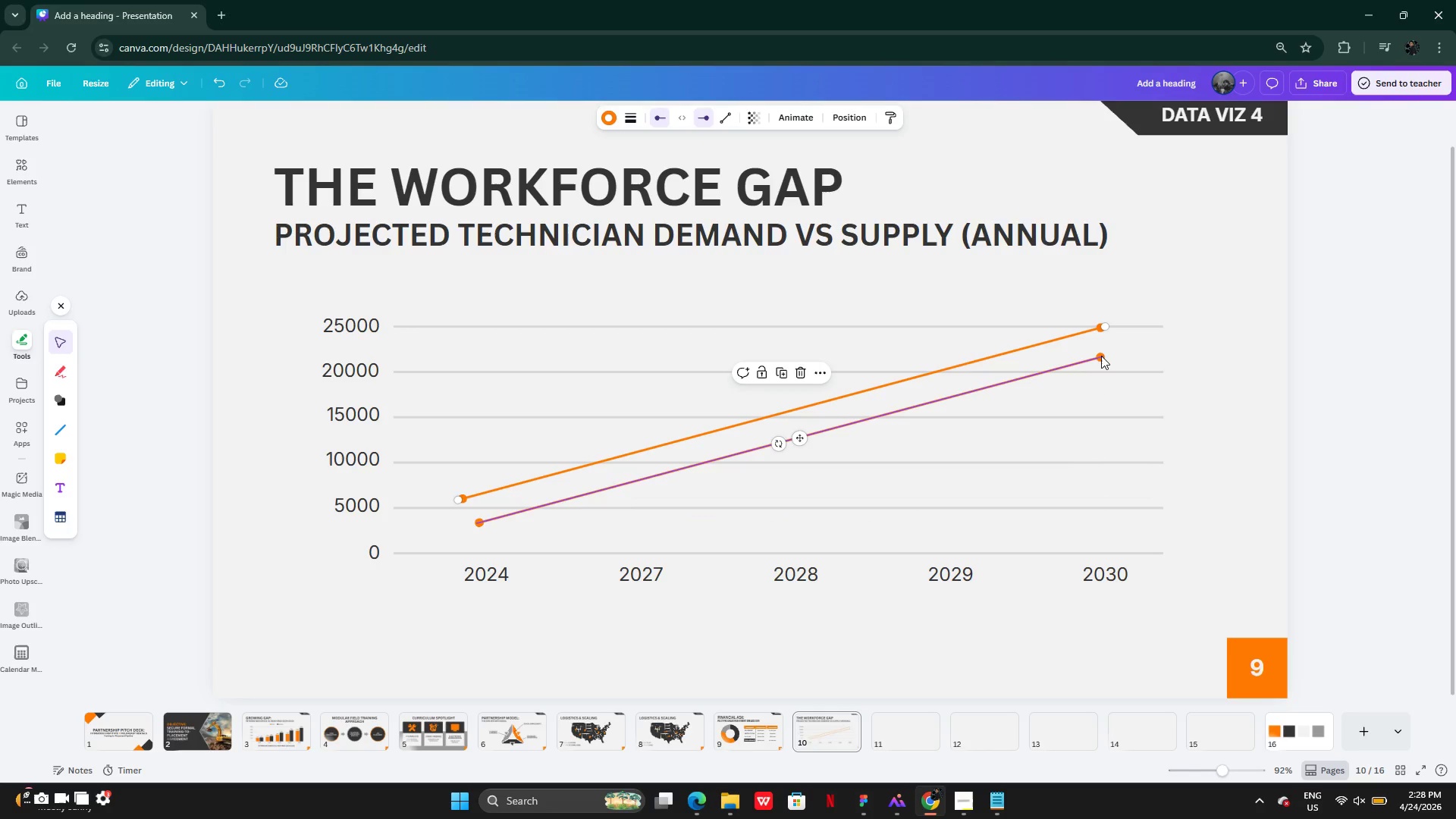 
left_click([1097, 356])
 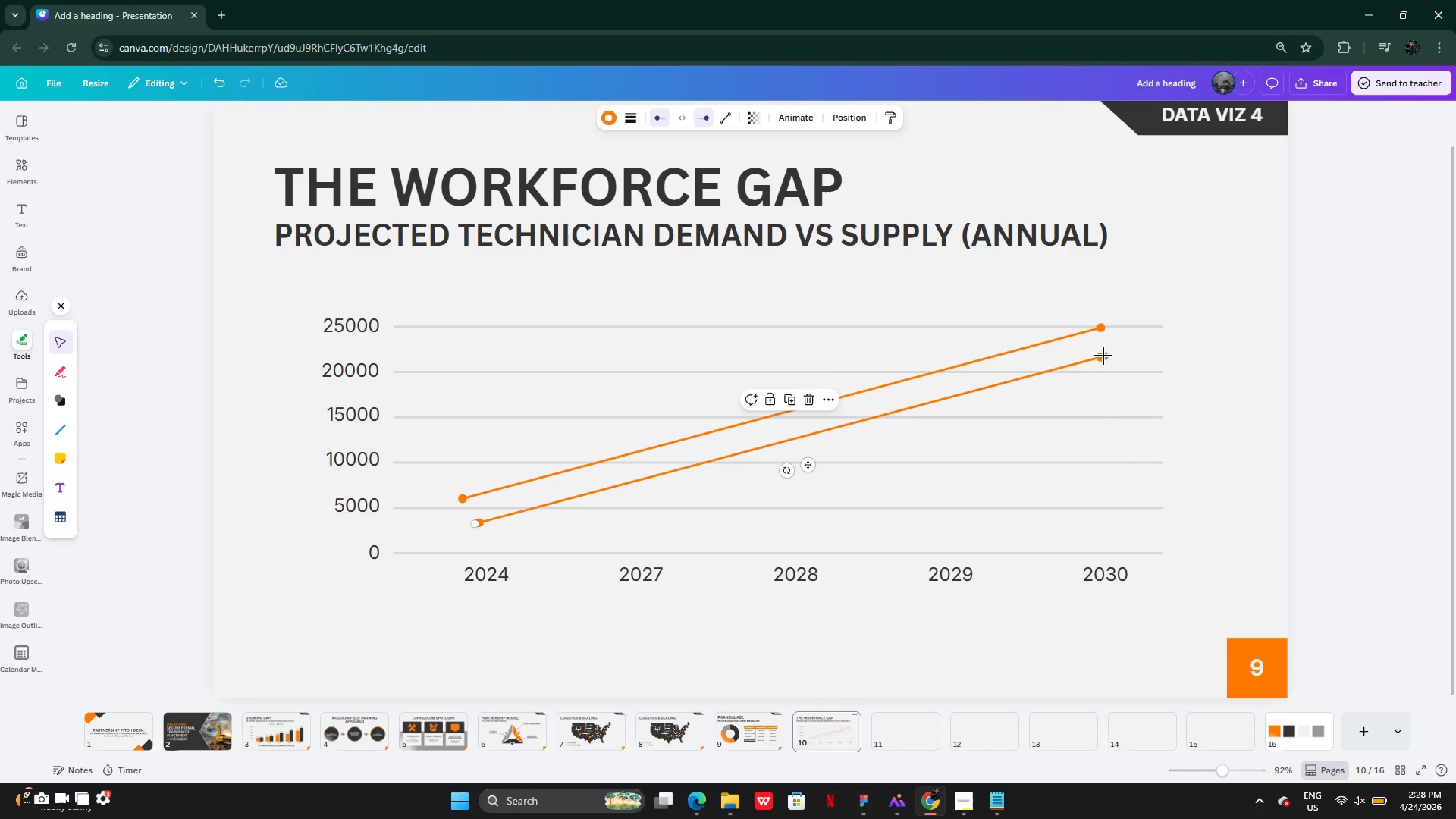 
left_click_drag(start_coordinate=[1103, 356], to_coordinate=[1113, 396])
 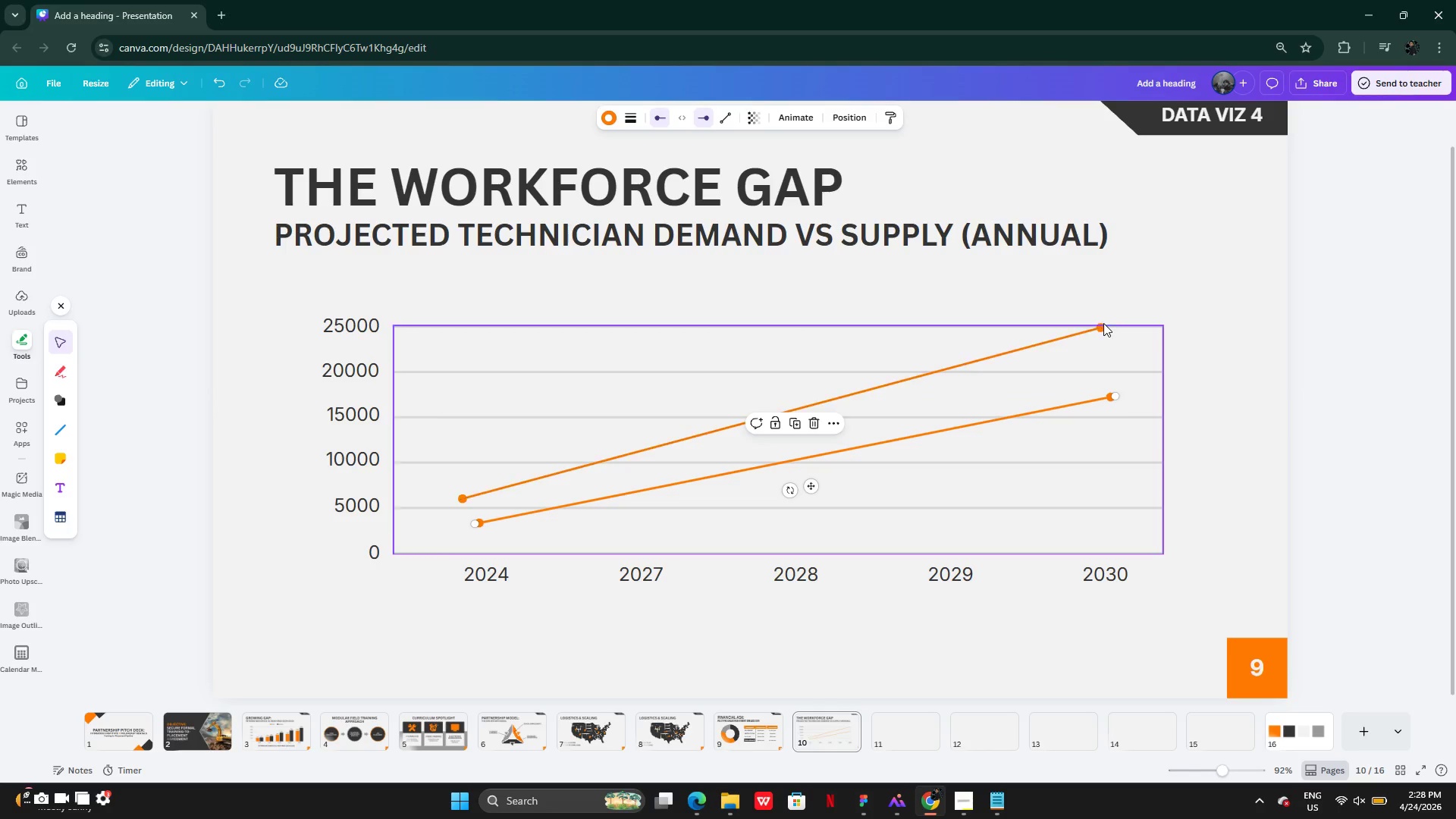 
left_click_drag(start_coordinate=[1103, 322], to_coordinate=[1094, 347])
 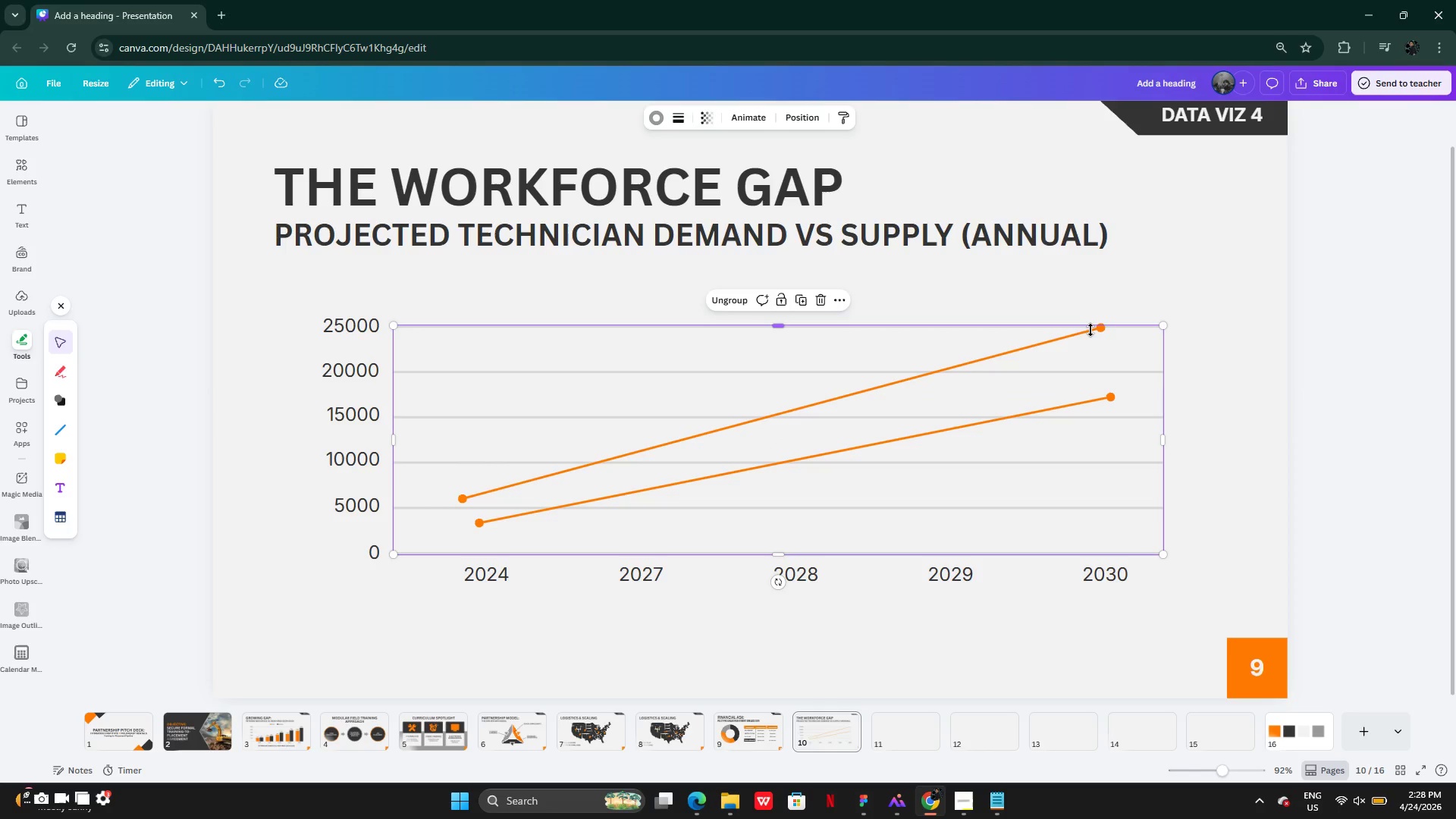 
left_click([1090, 330])
 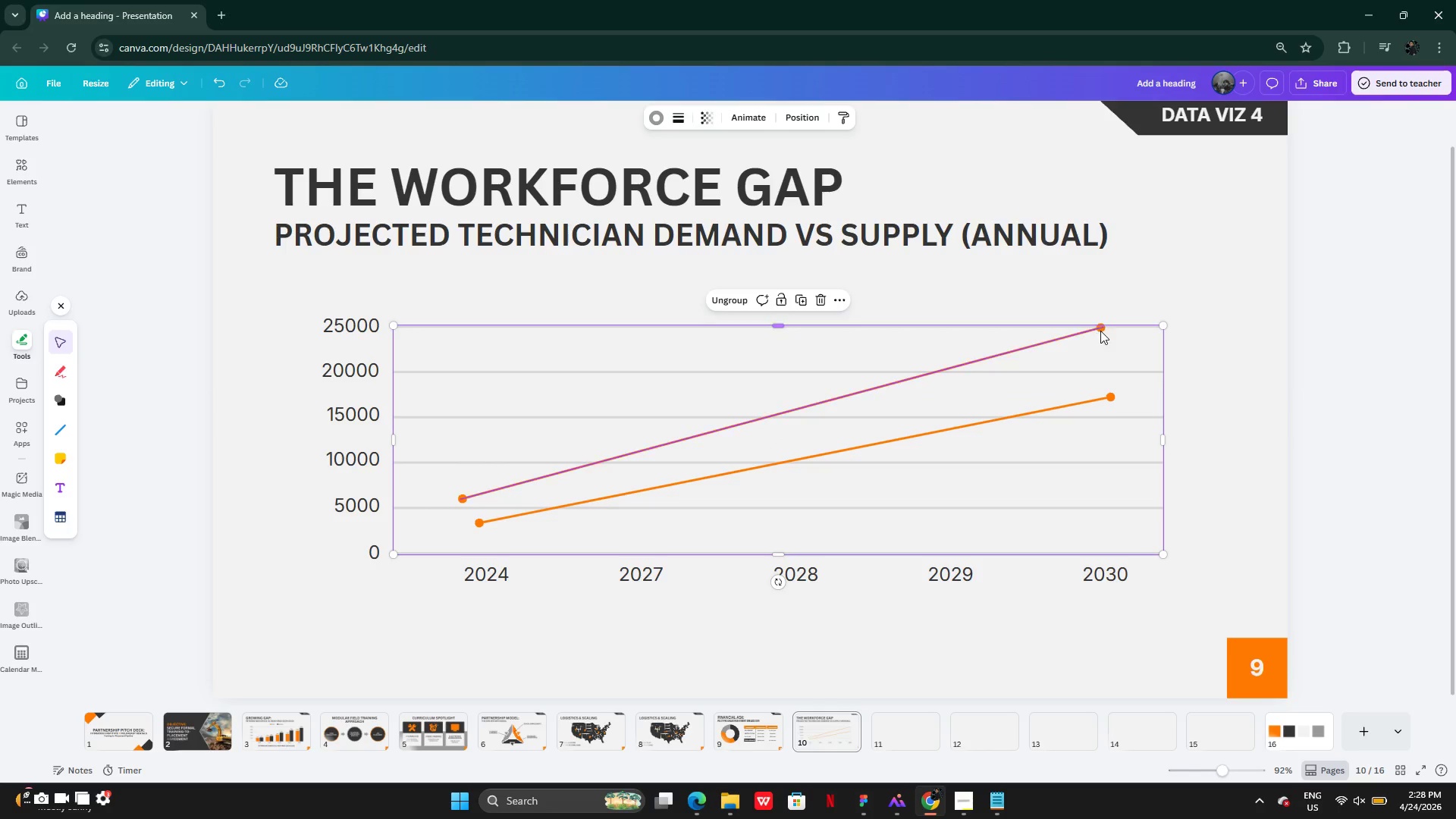 
left_click([1100, 331])
 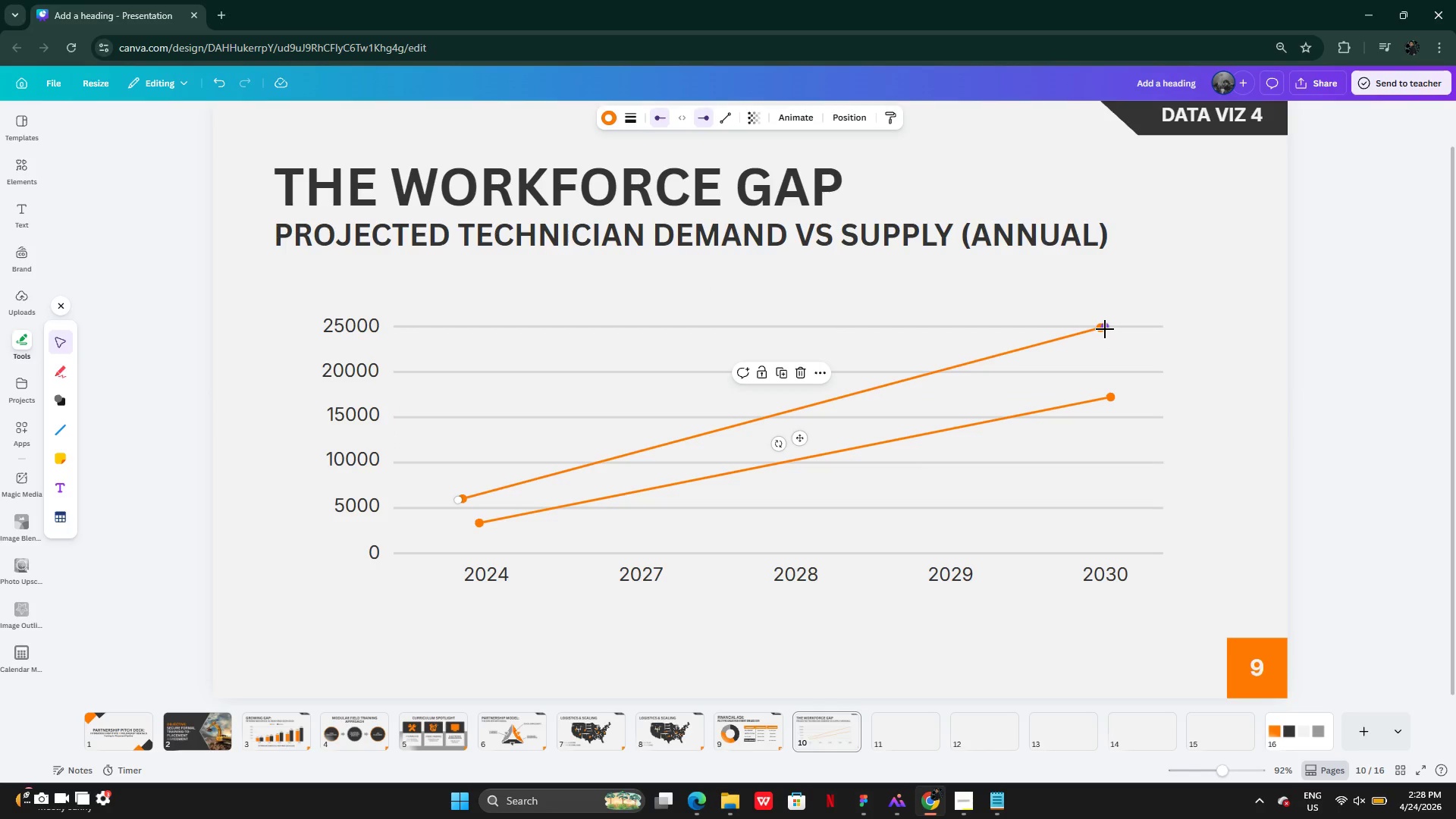 
left_click_drag(start_coordinate=[1105, 329], to_coordinate=[1103, 350])
 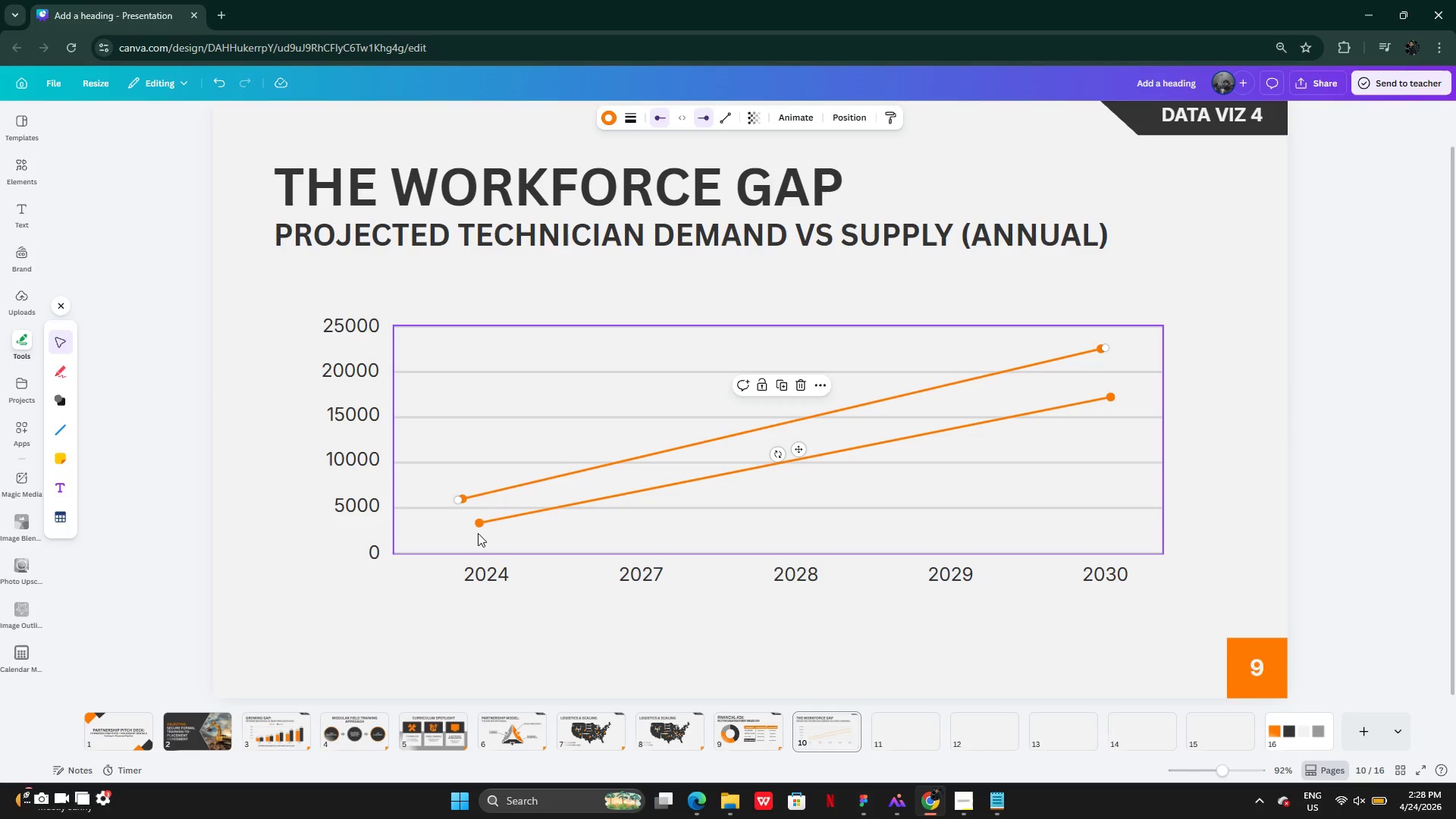 
left_click([479, 521])
 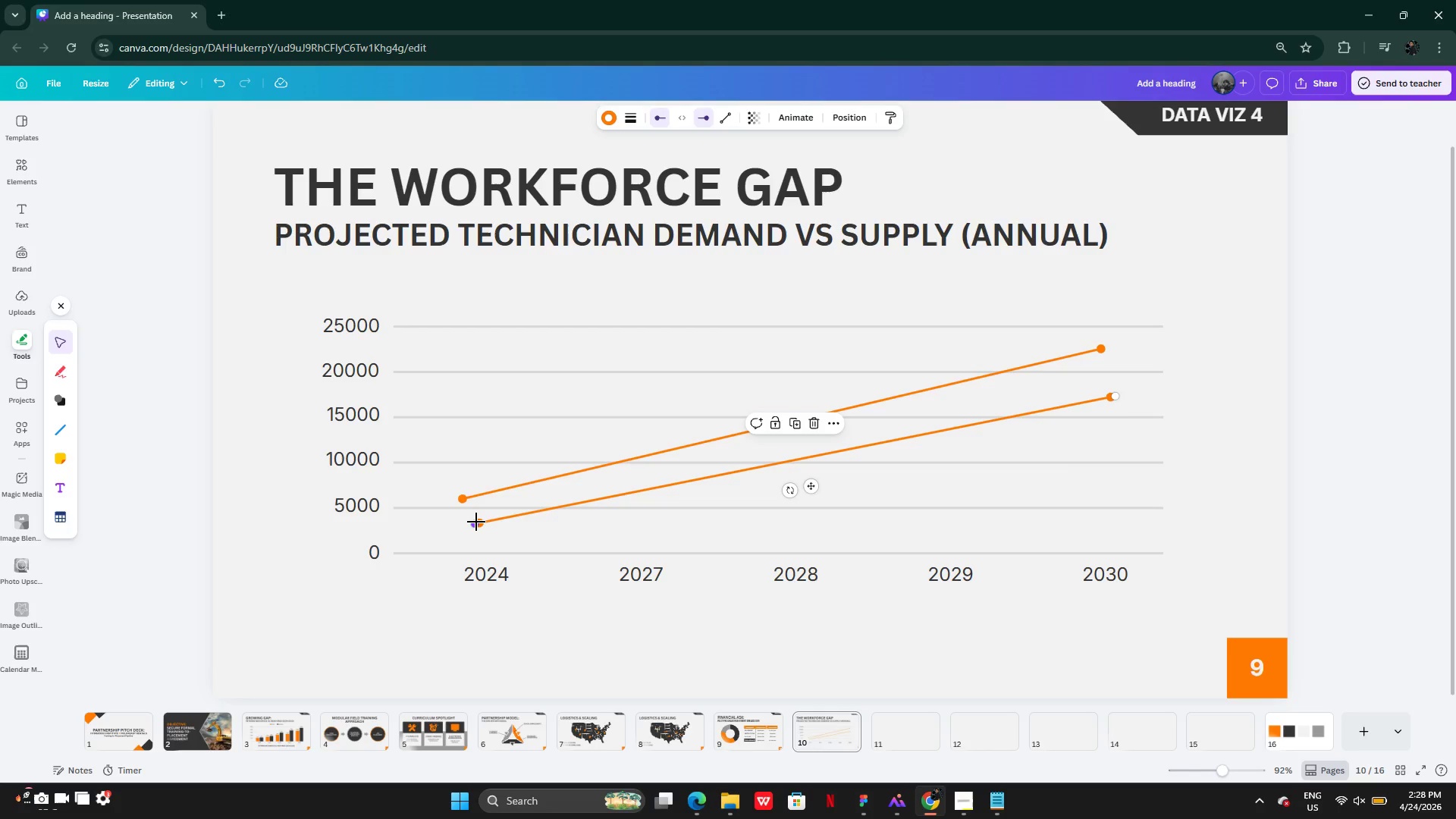 
left_click_drag(start_coordinate=[475, 522], to_coordinate=[460, 519])
 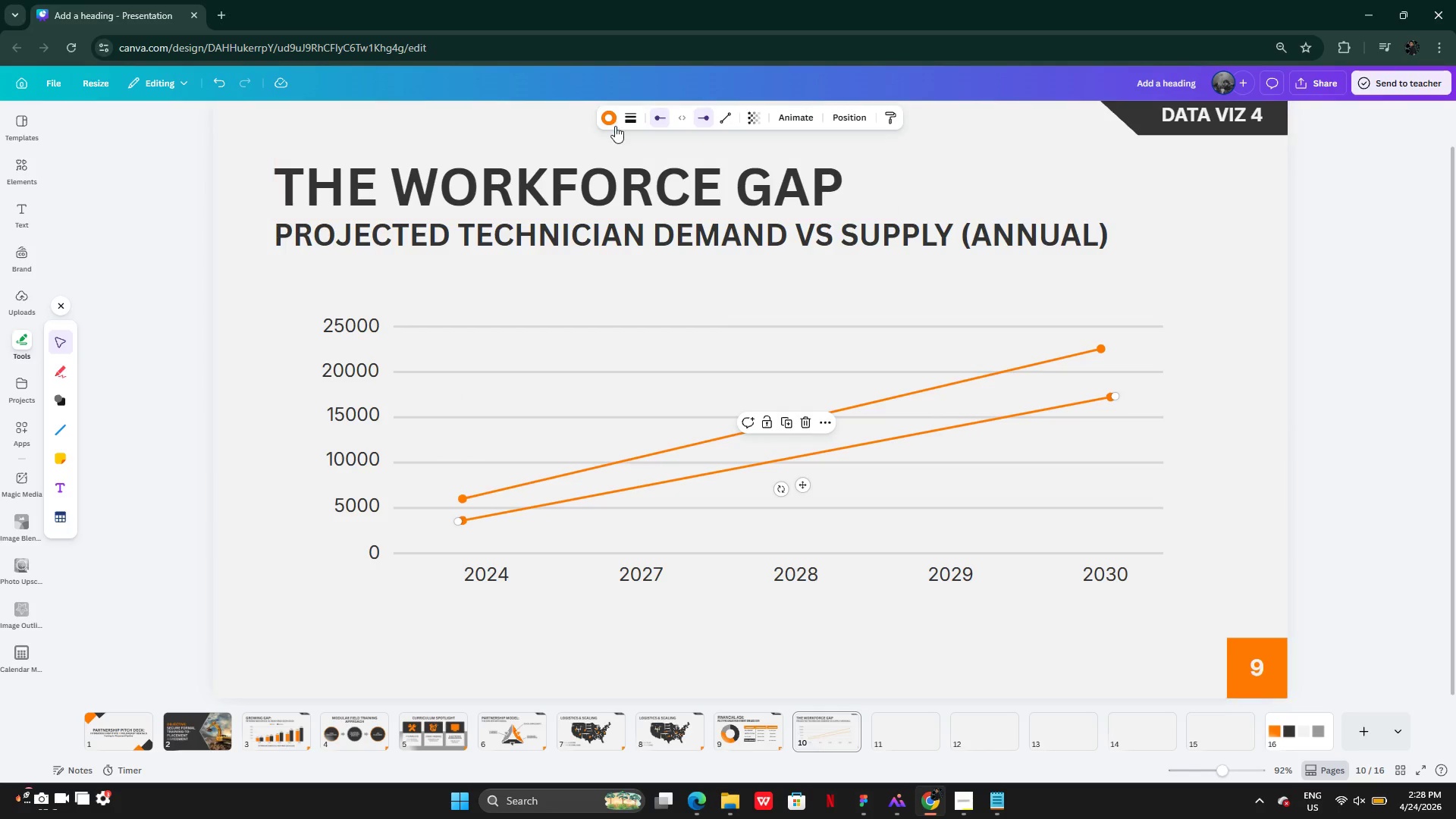 
left_click([611, 118])
 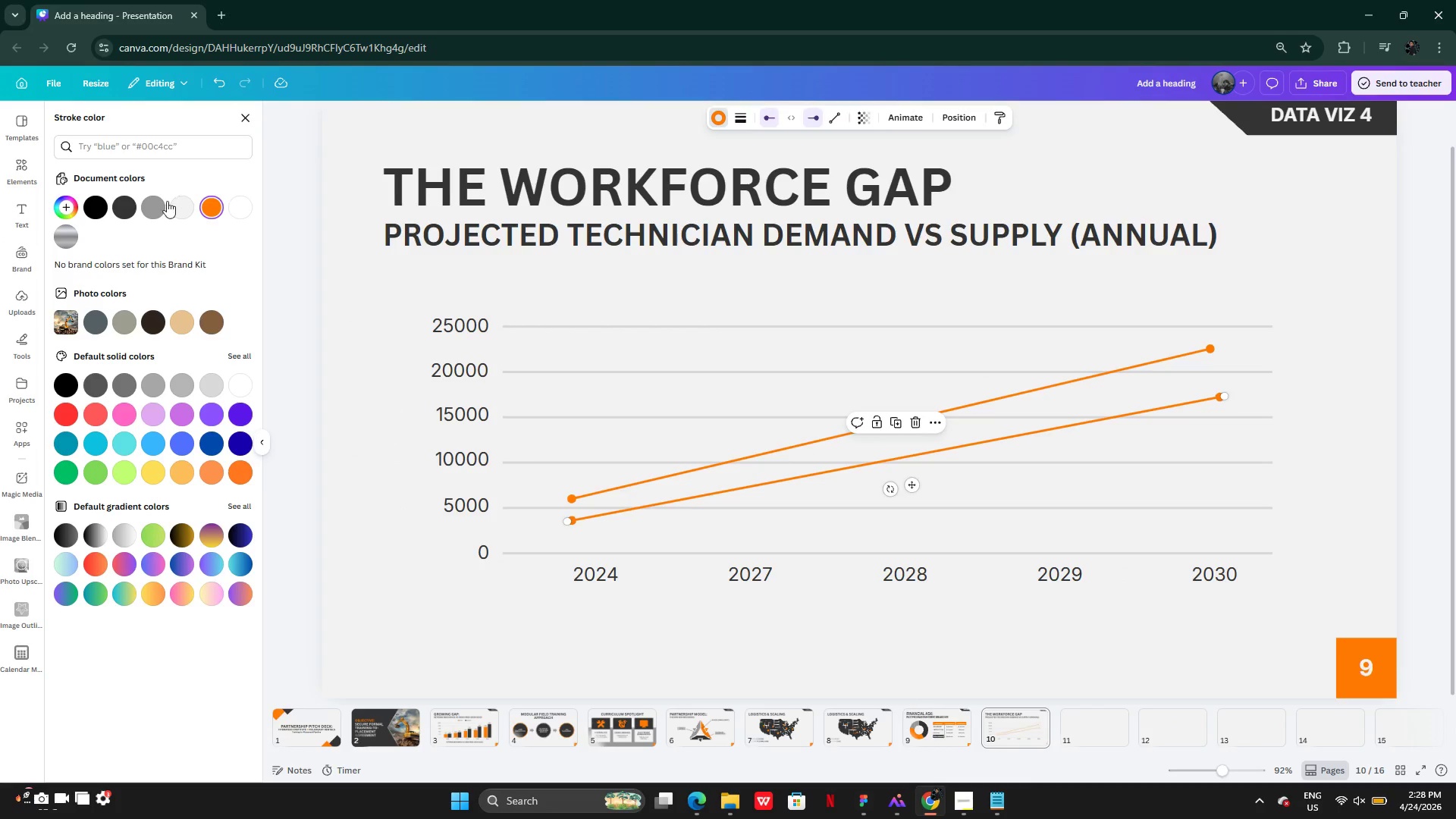 
left_click([127, 213])
 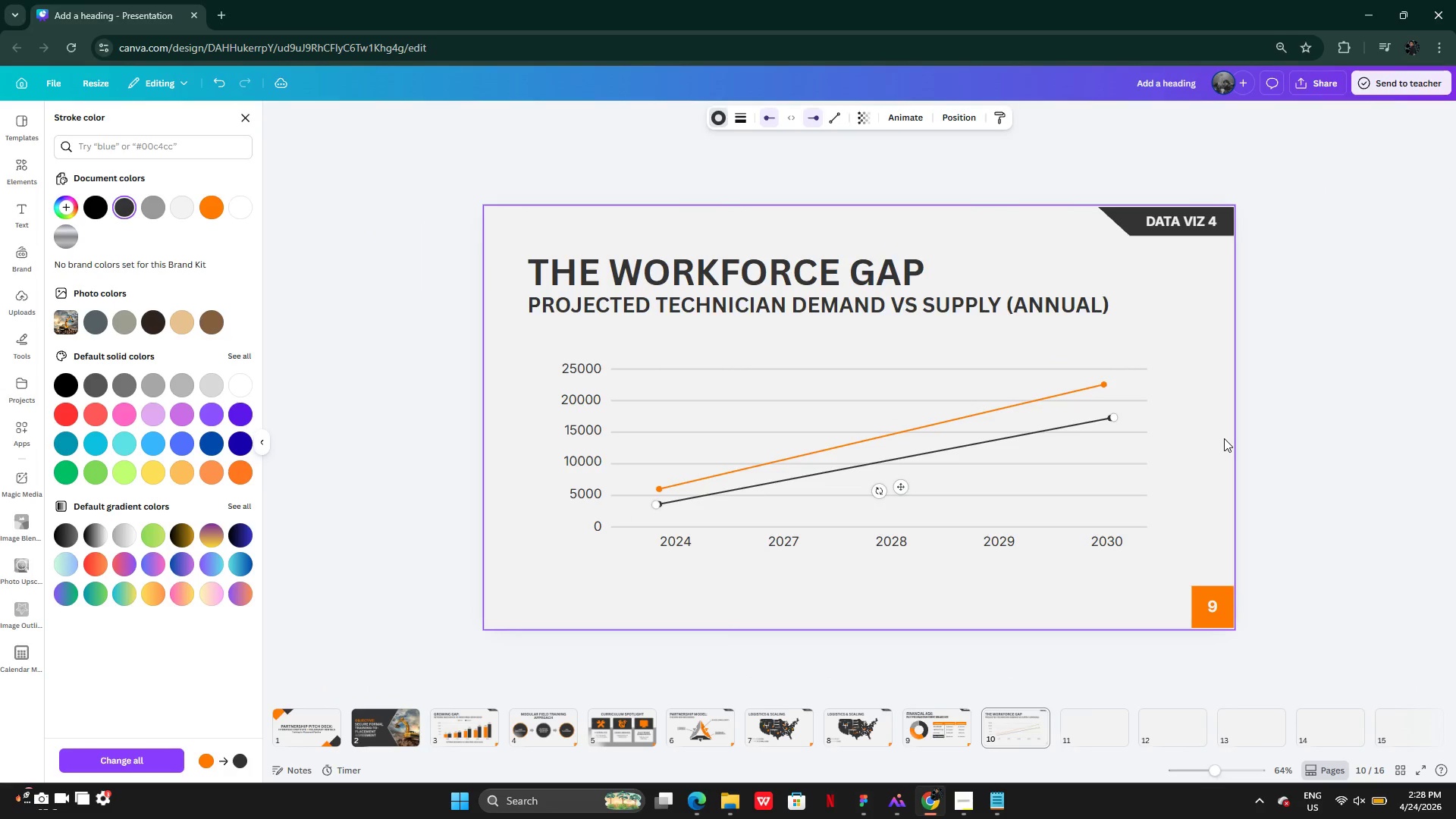 
double_click([1224, 438])
 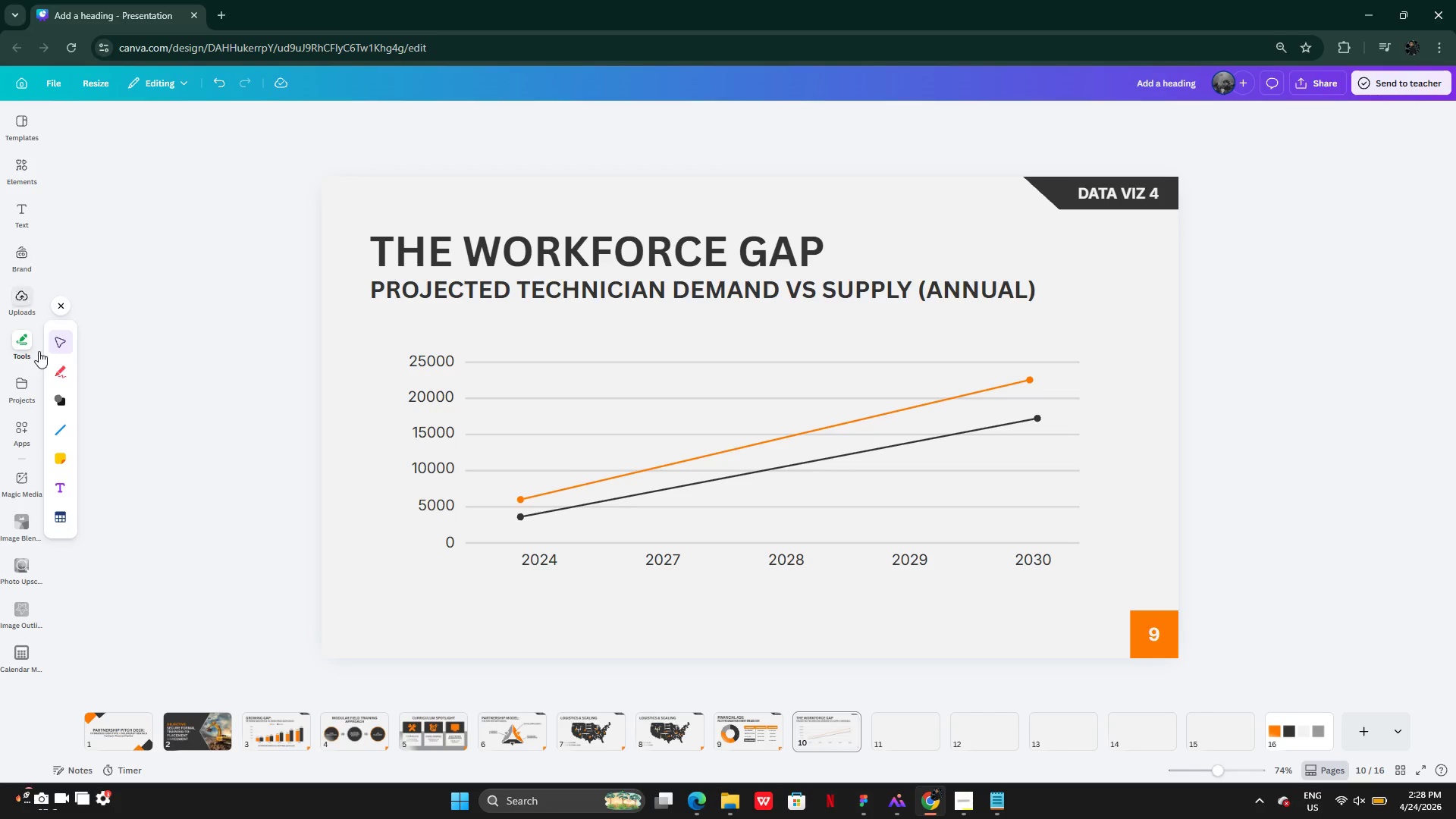 
left_click([59, 400])
 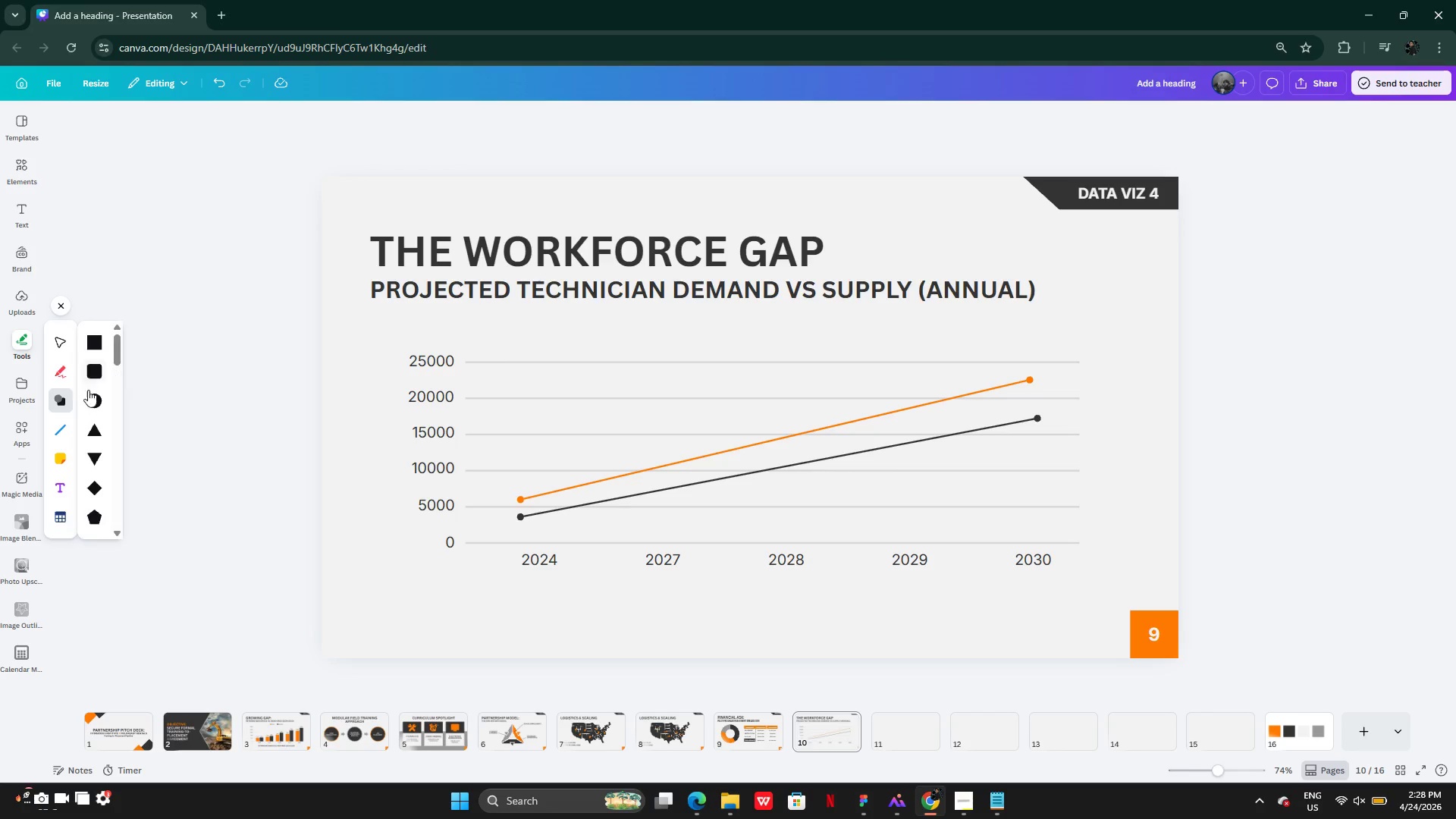 
left_click([88, 397])
 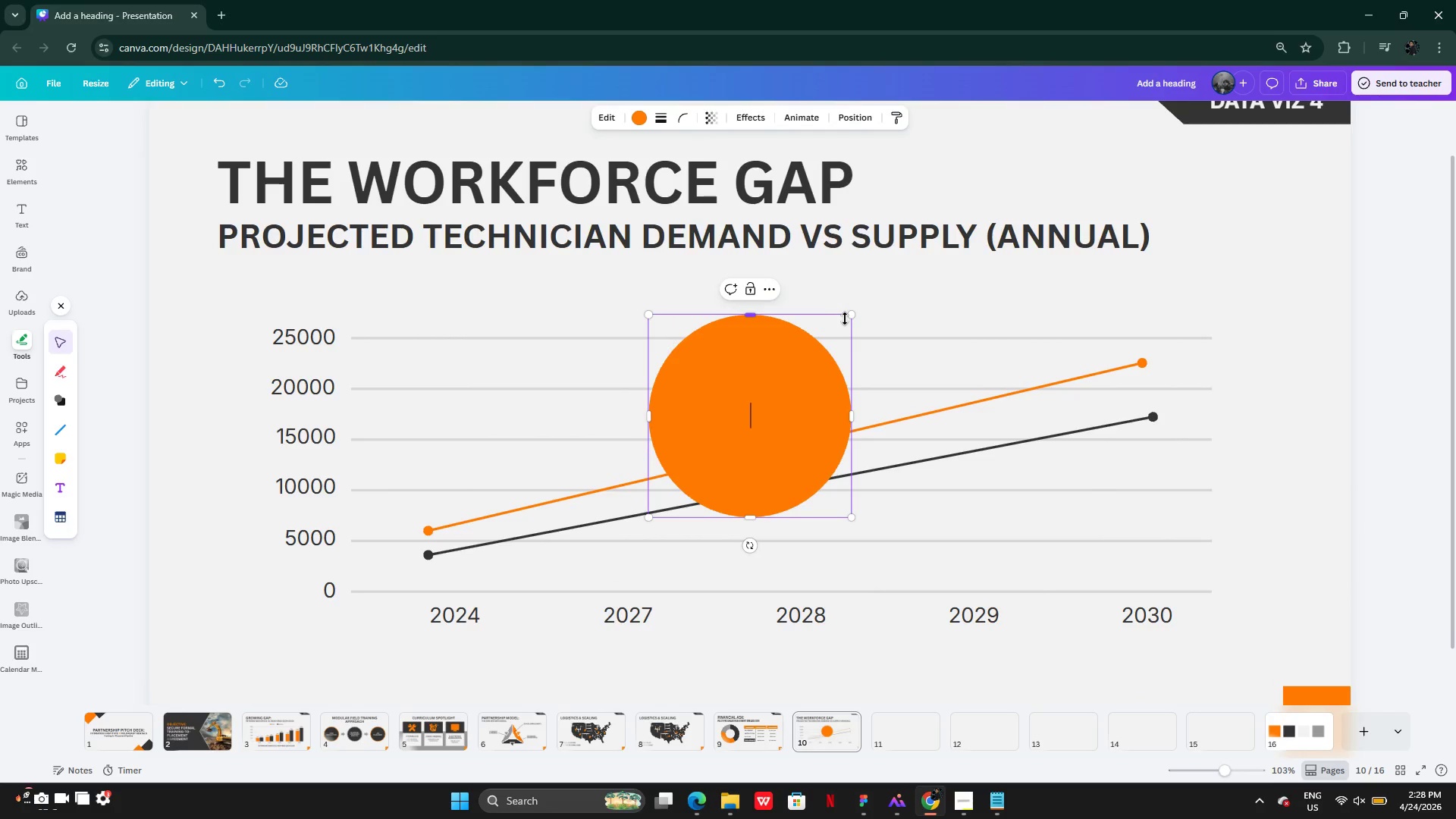 
left_click_drag(start_coordinate=[852, 318], to_coordinate=[665, 504])
 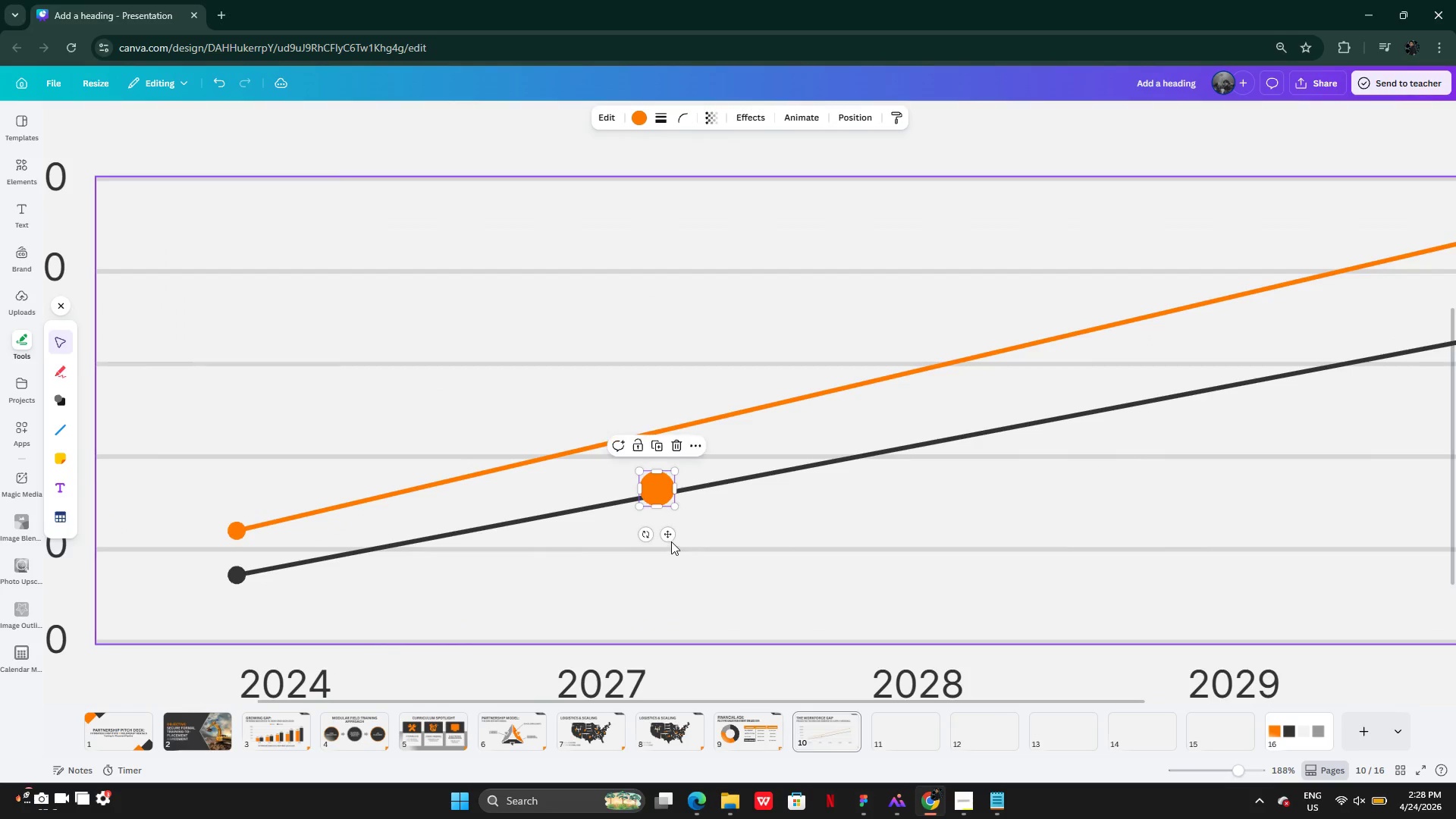 
left_click_drag(start_coordinate=[669, 533], to_coordinate=[240, 560])
 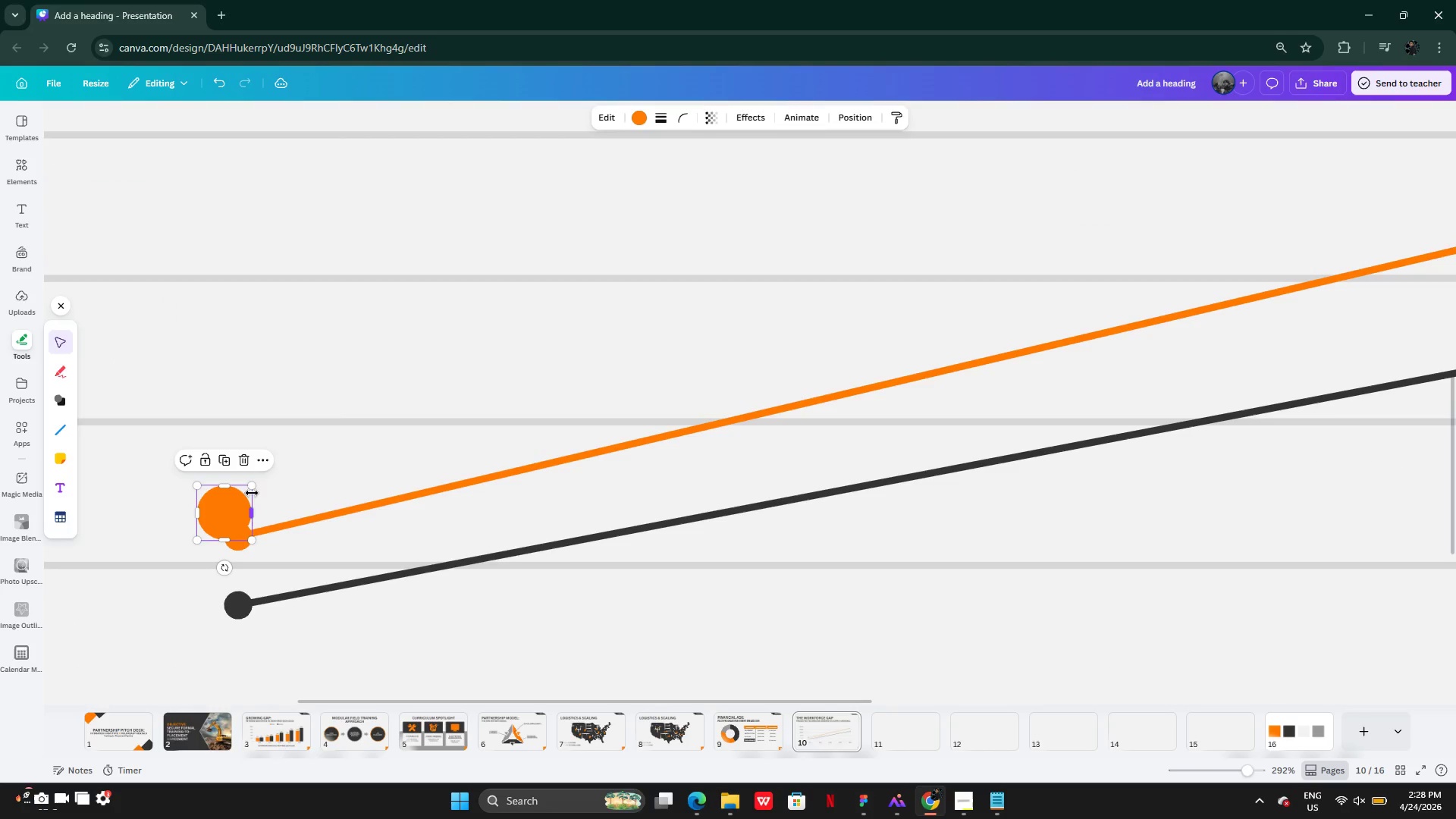 
left_click_drag(start_coordinate=[252, 485], to_coordinate=[225, 515])
 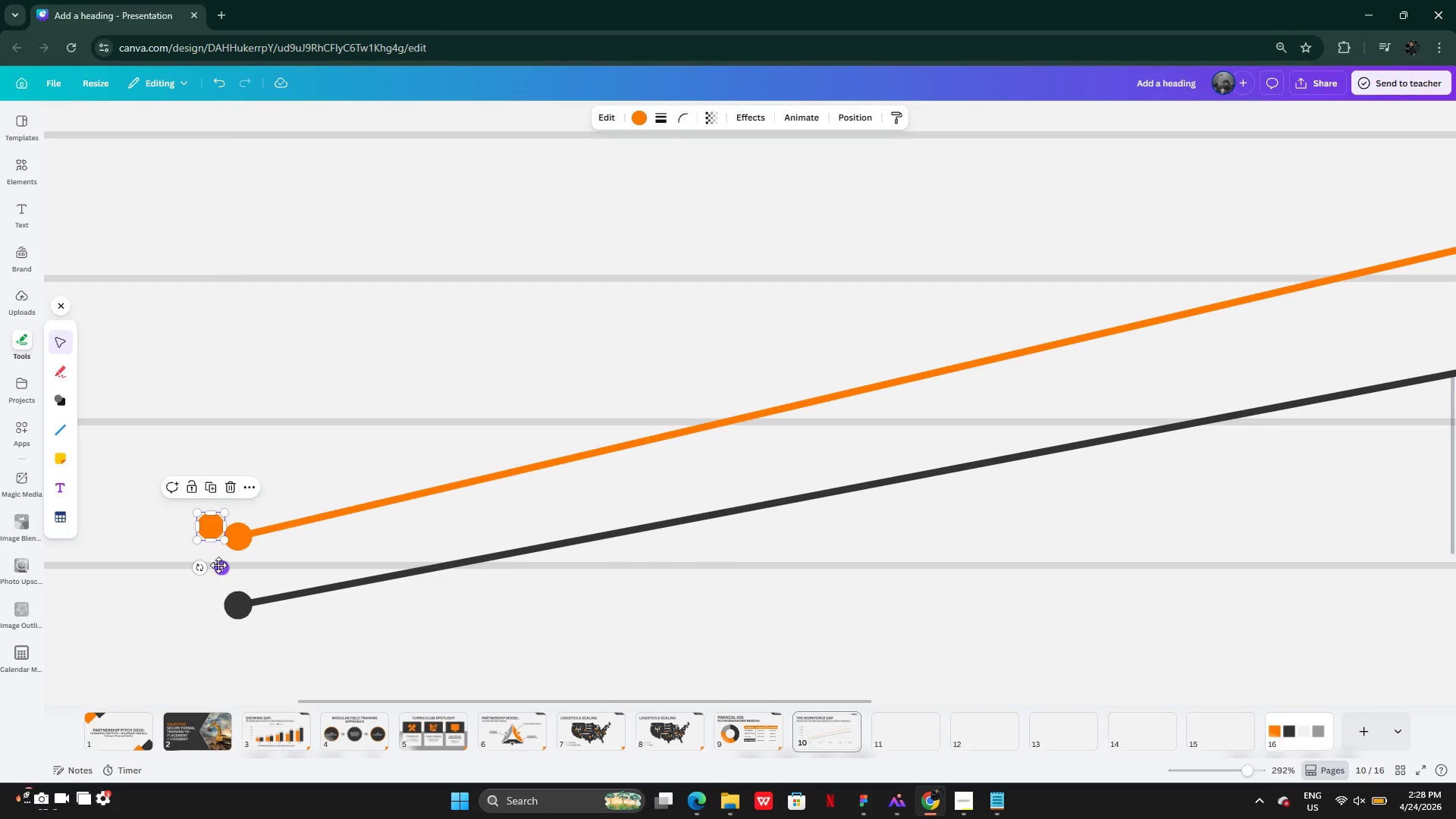 
left_click_drag(start_coordinate=[218, 567], to_coordinate=[244, 573])
 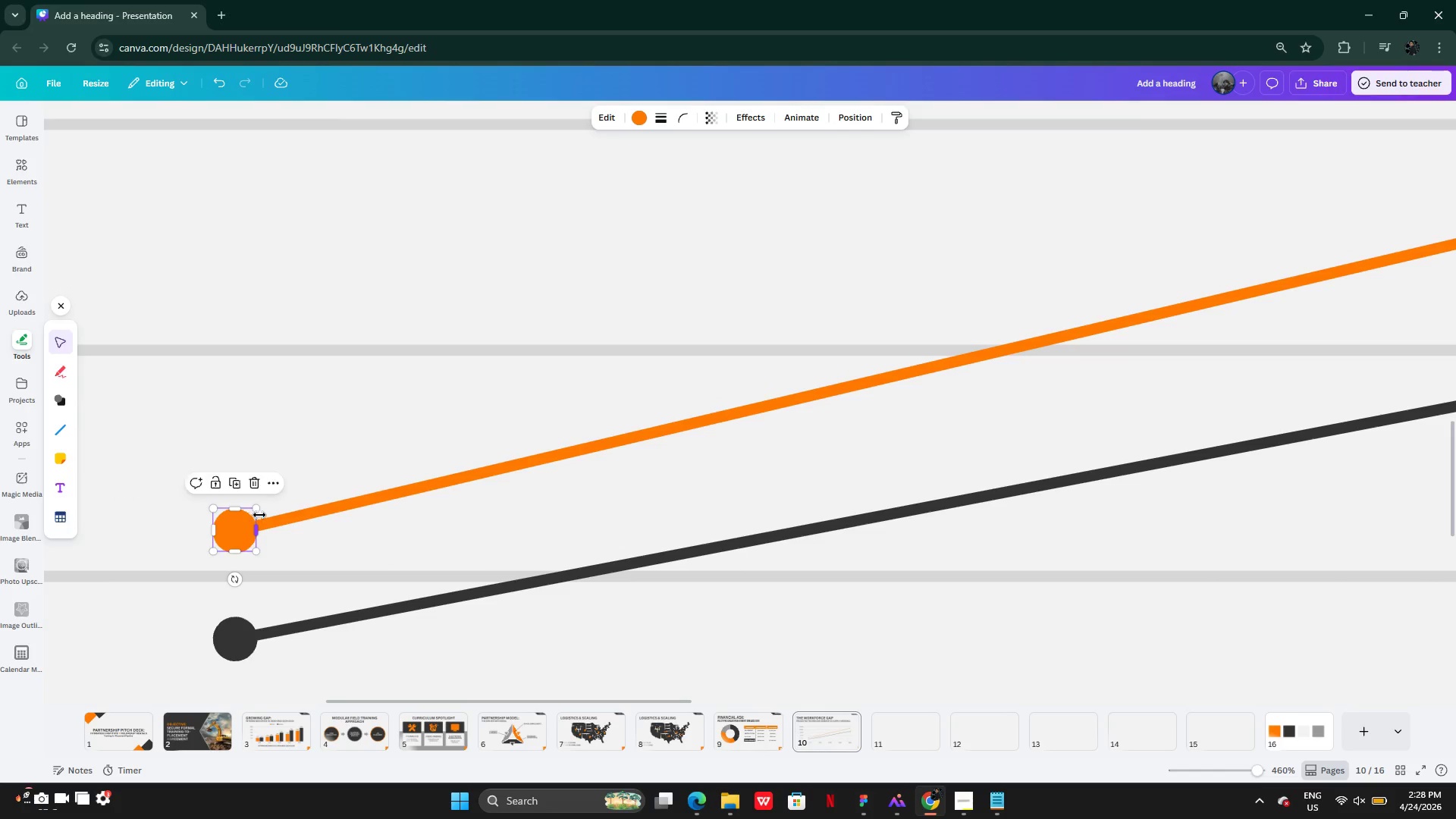 
left_click_drag(start_coordinate=[259, 513], to_coordinate=[254, 512])
 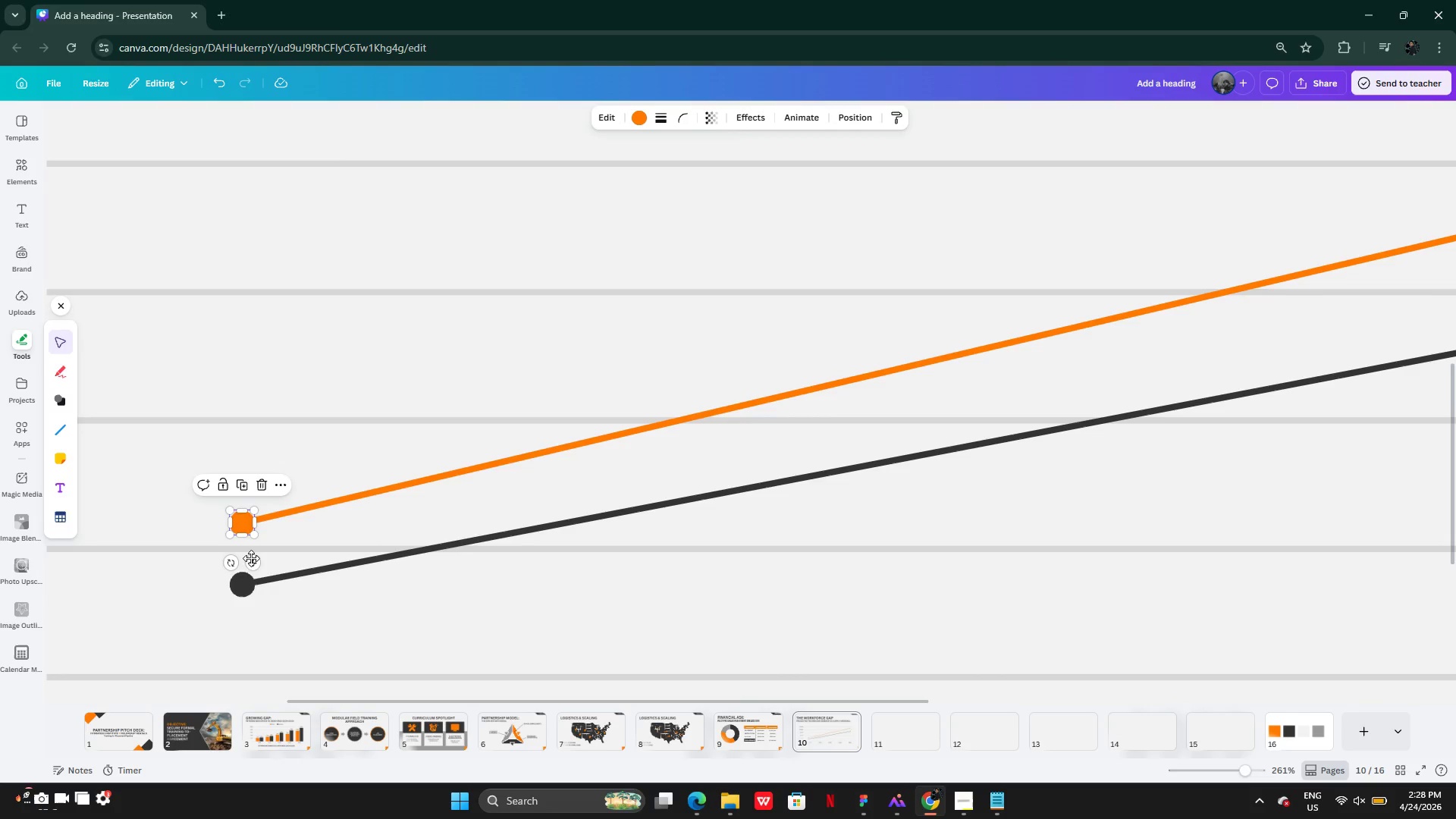 
left_click_drag(start_coordinate=[251, 560], to_coordinate=[645, 469])
 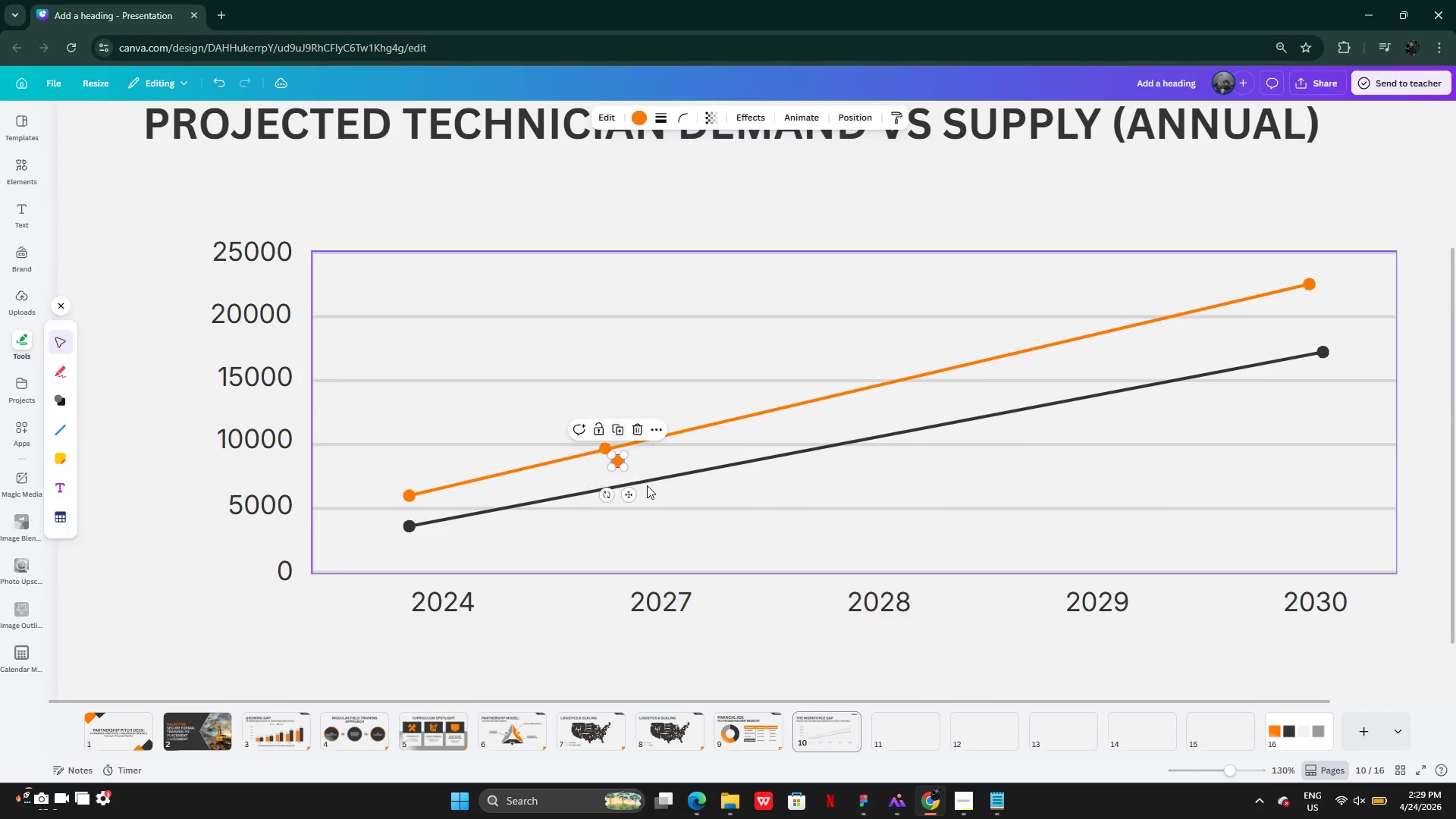 
left_click_drag(start_coordinate=[626, 494], to_coordinate=[808, 435])
 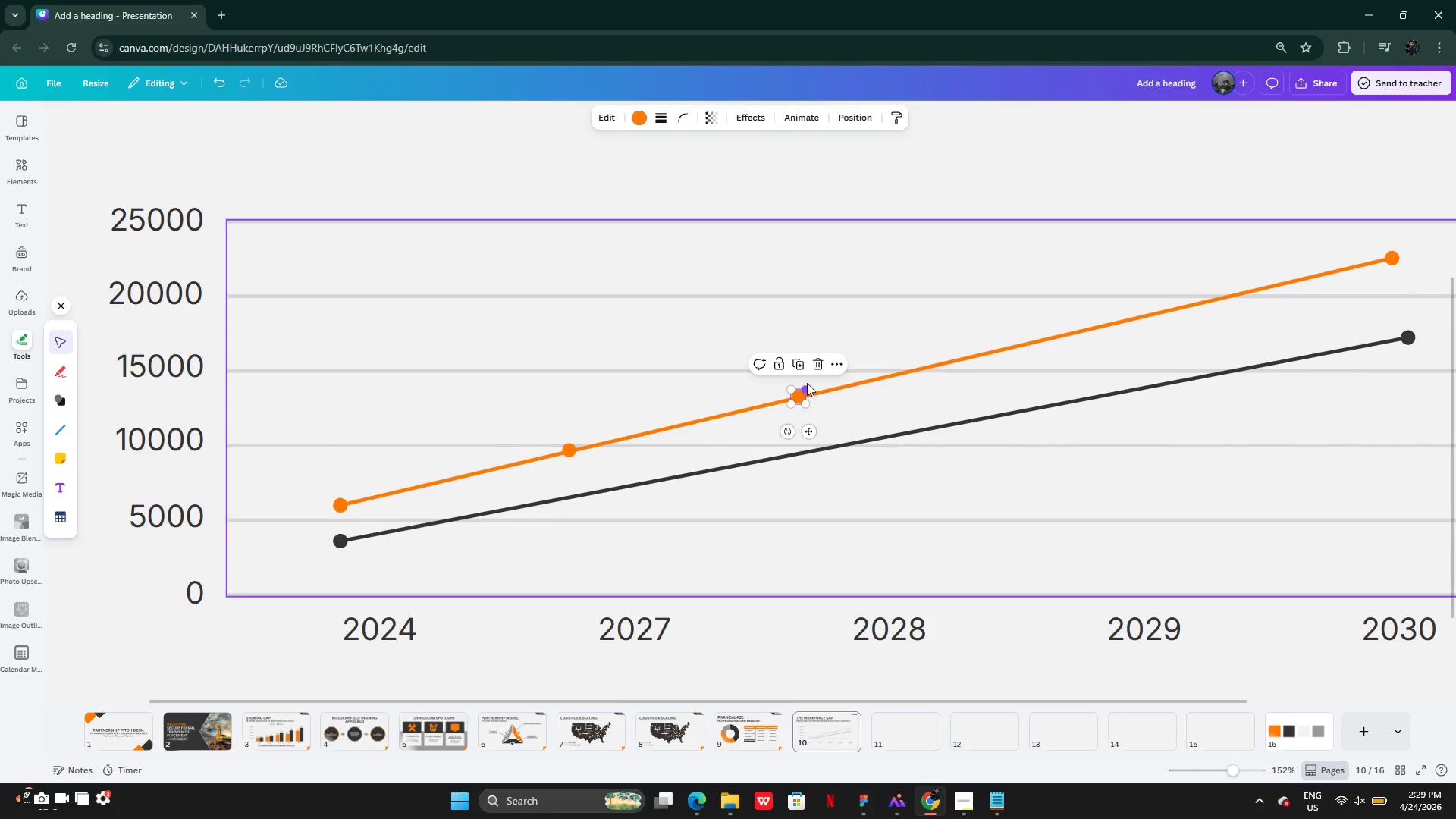 
left_click([799, 361])
 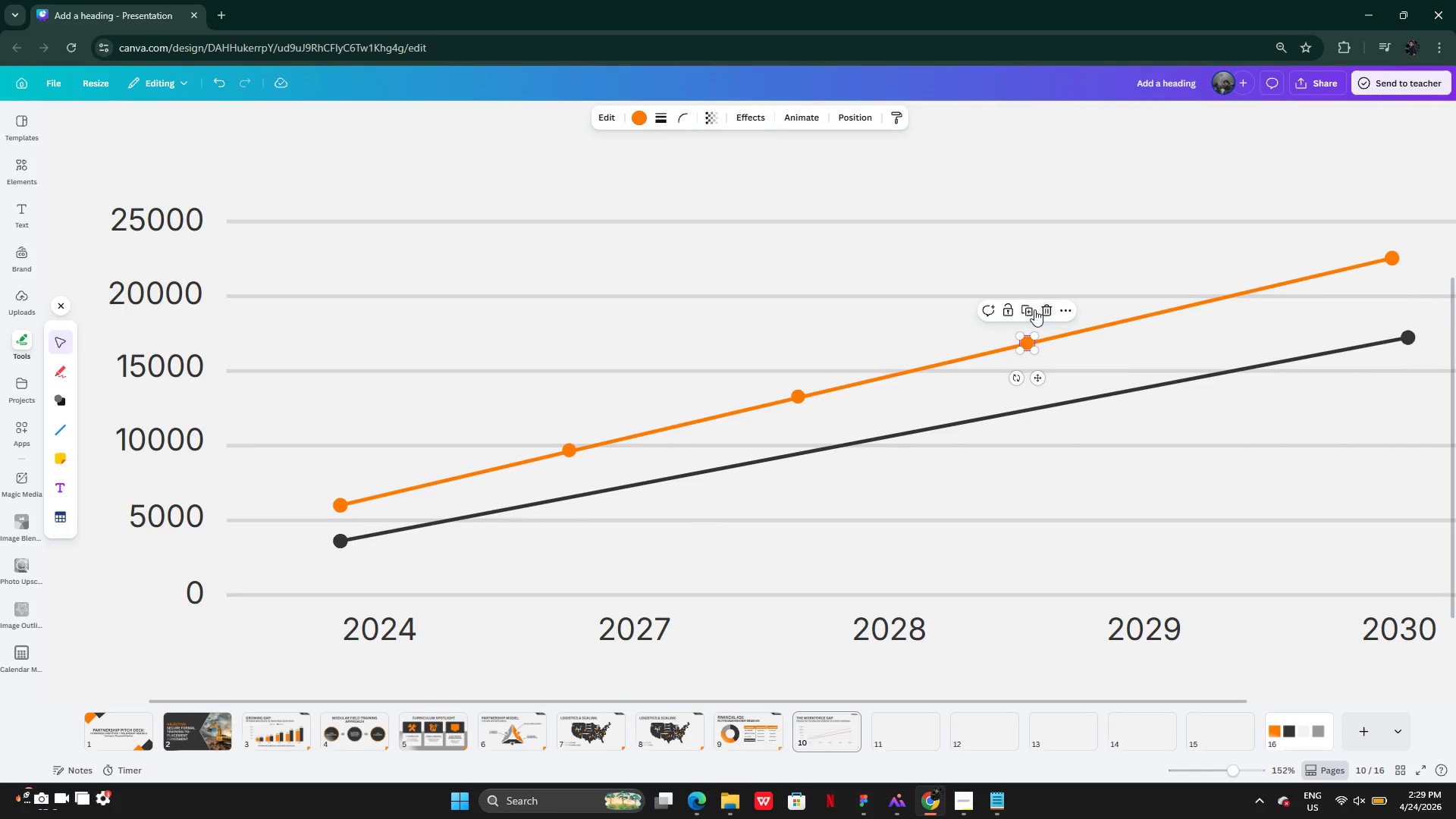 
left_click([1031, 309])
 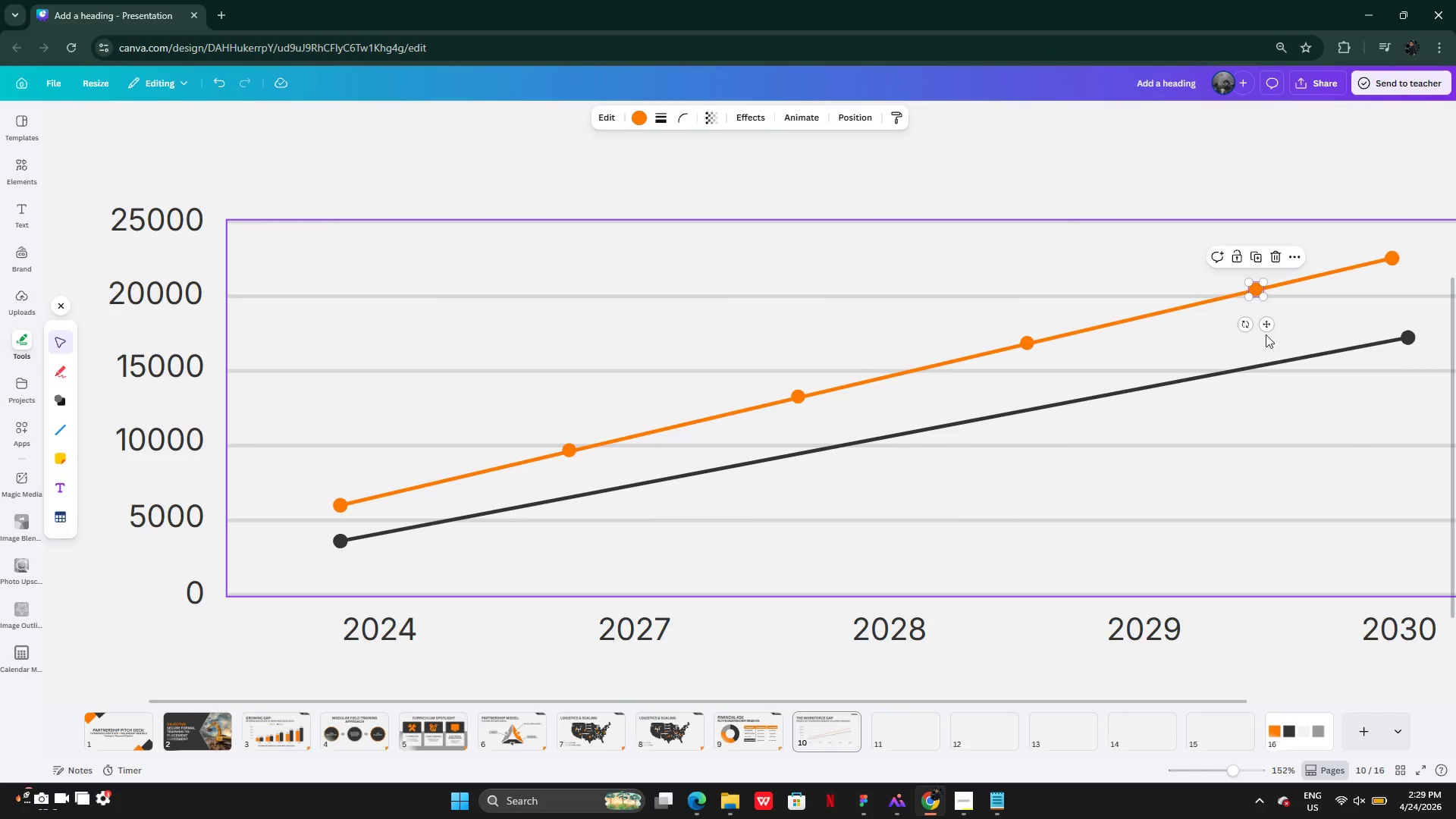 
left_click_drag(start_coordinate=[1269, 322], to_coordinate=[1235, 330])
 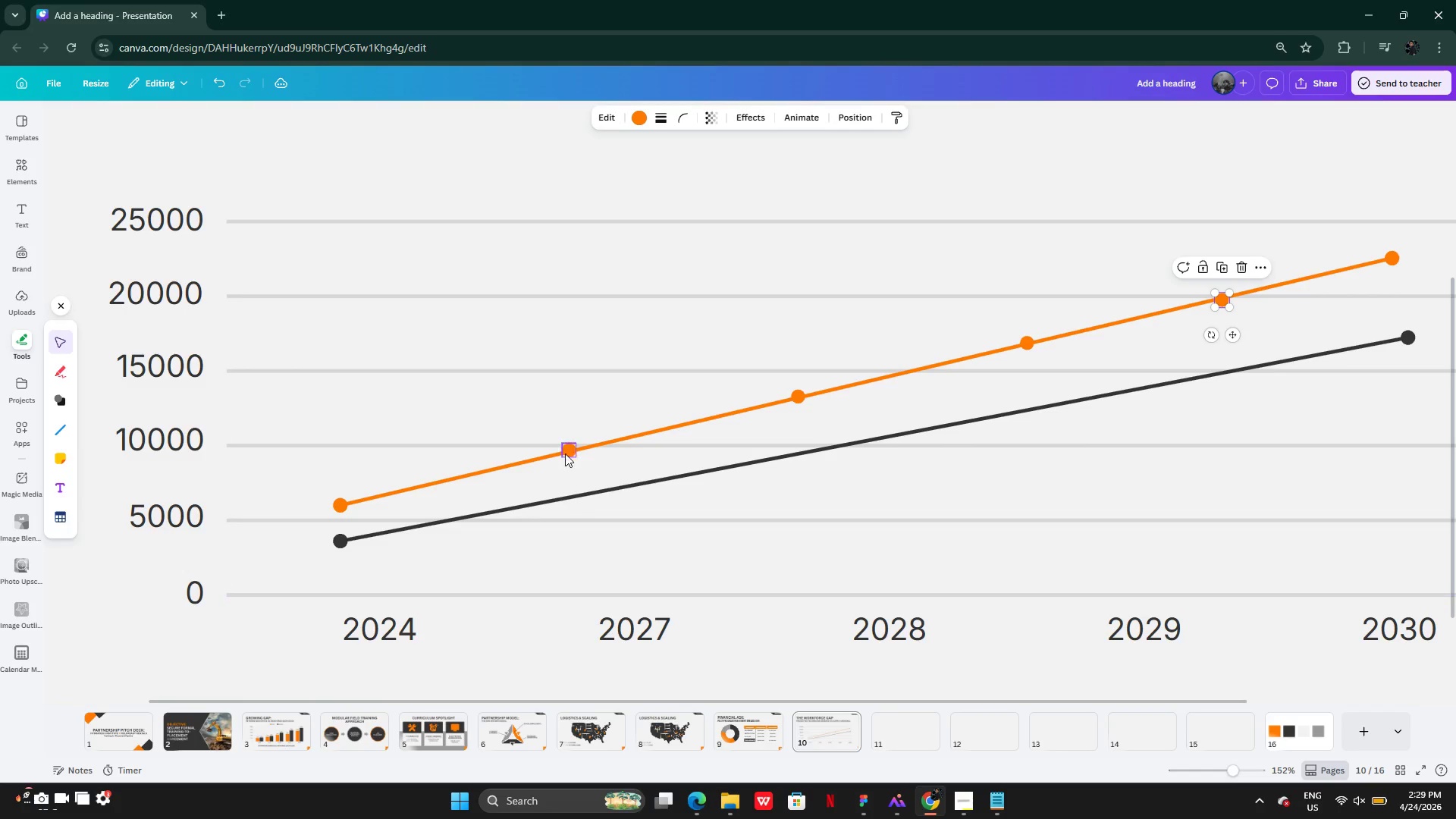 
left_click([566, 448])
 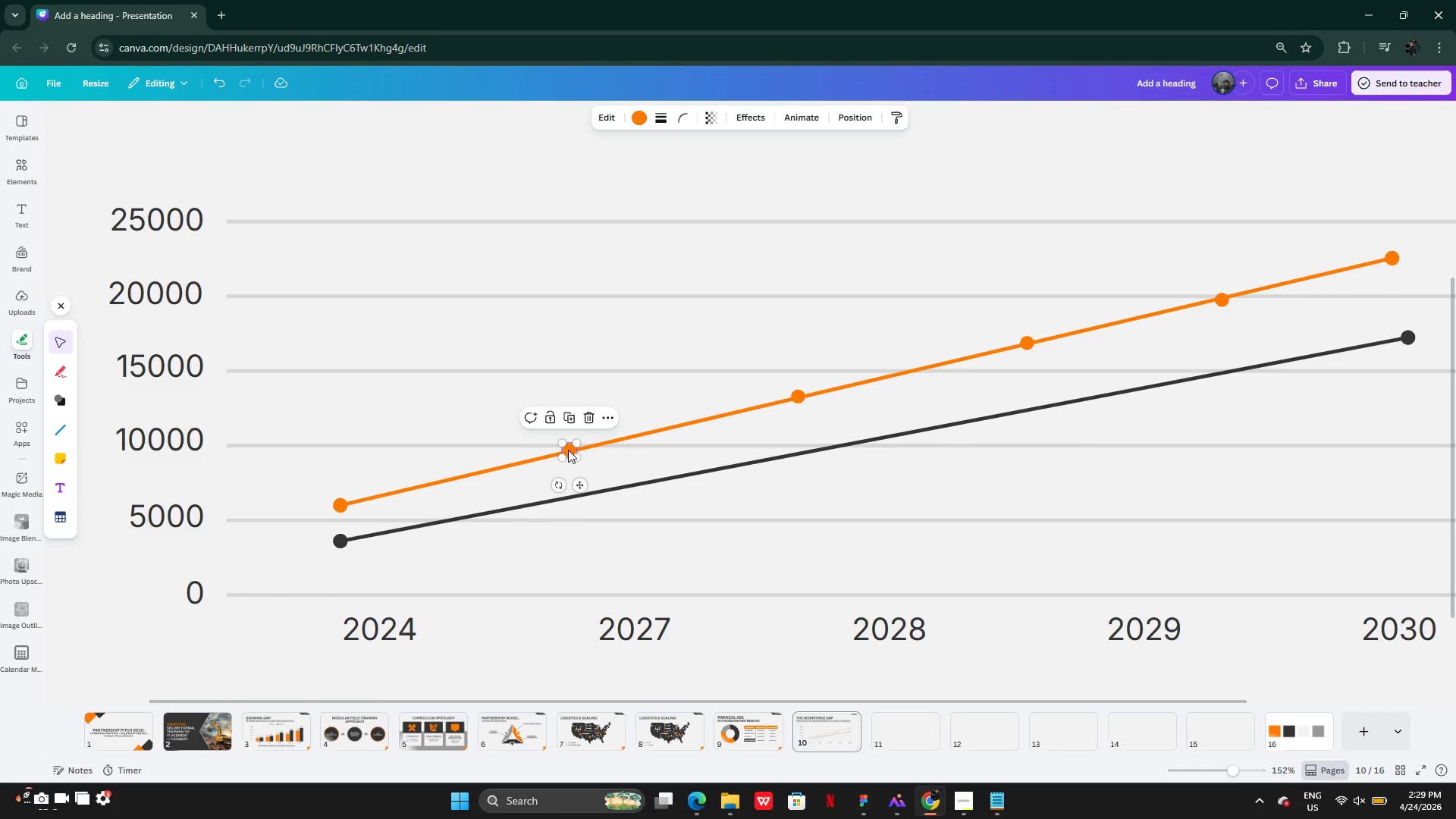 
left_click_drag(start_coordinate=[568, 450], to_coordinate=[530, 460])
 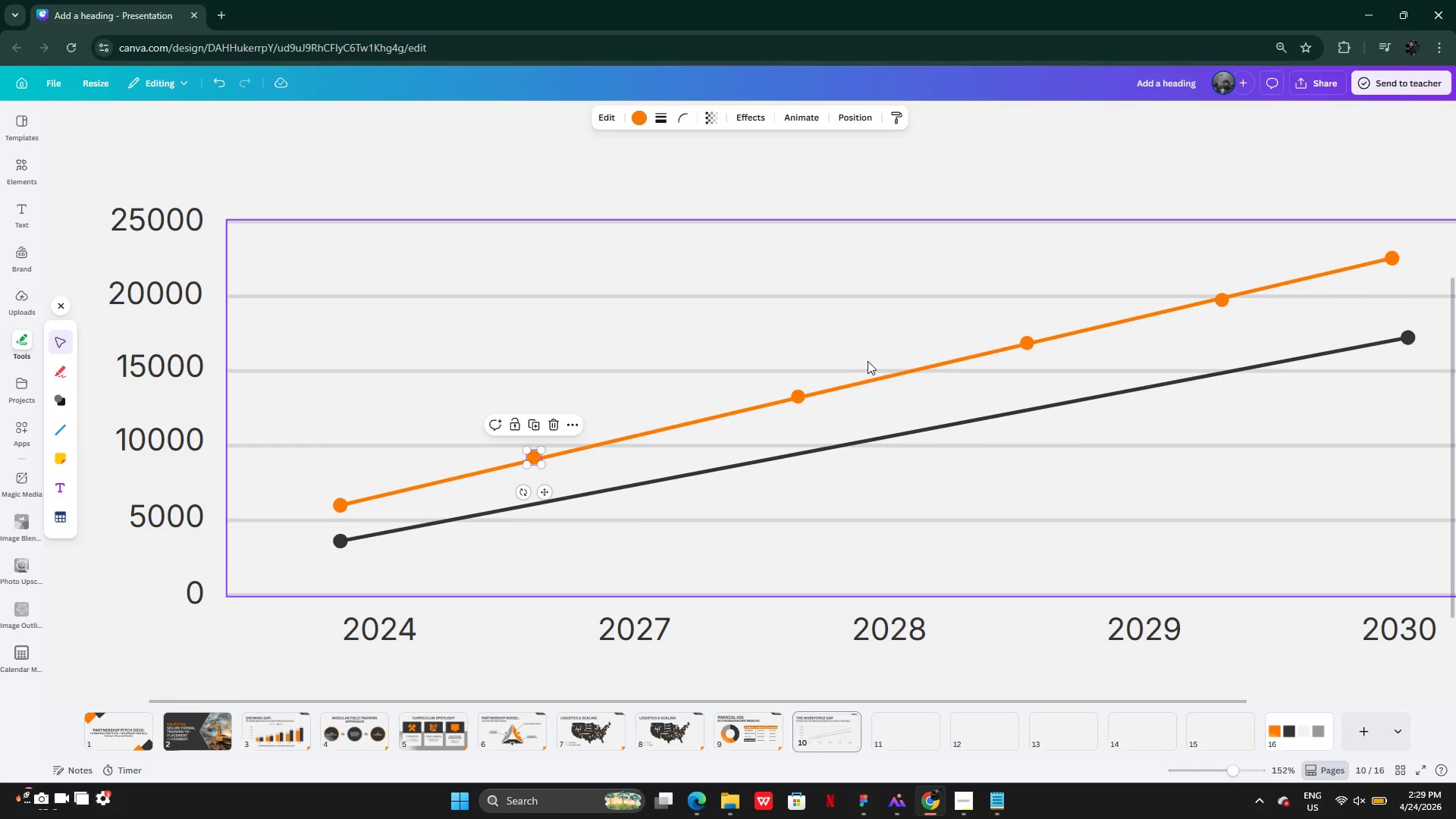 
left_click([804, 392])
 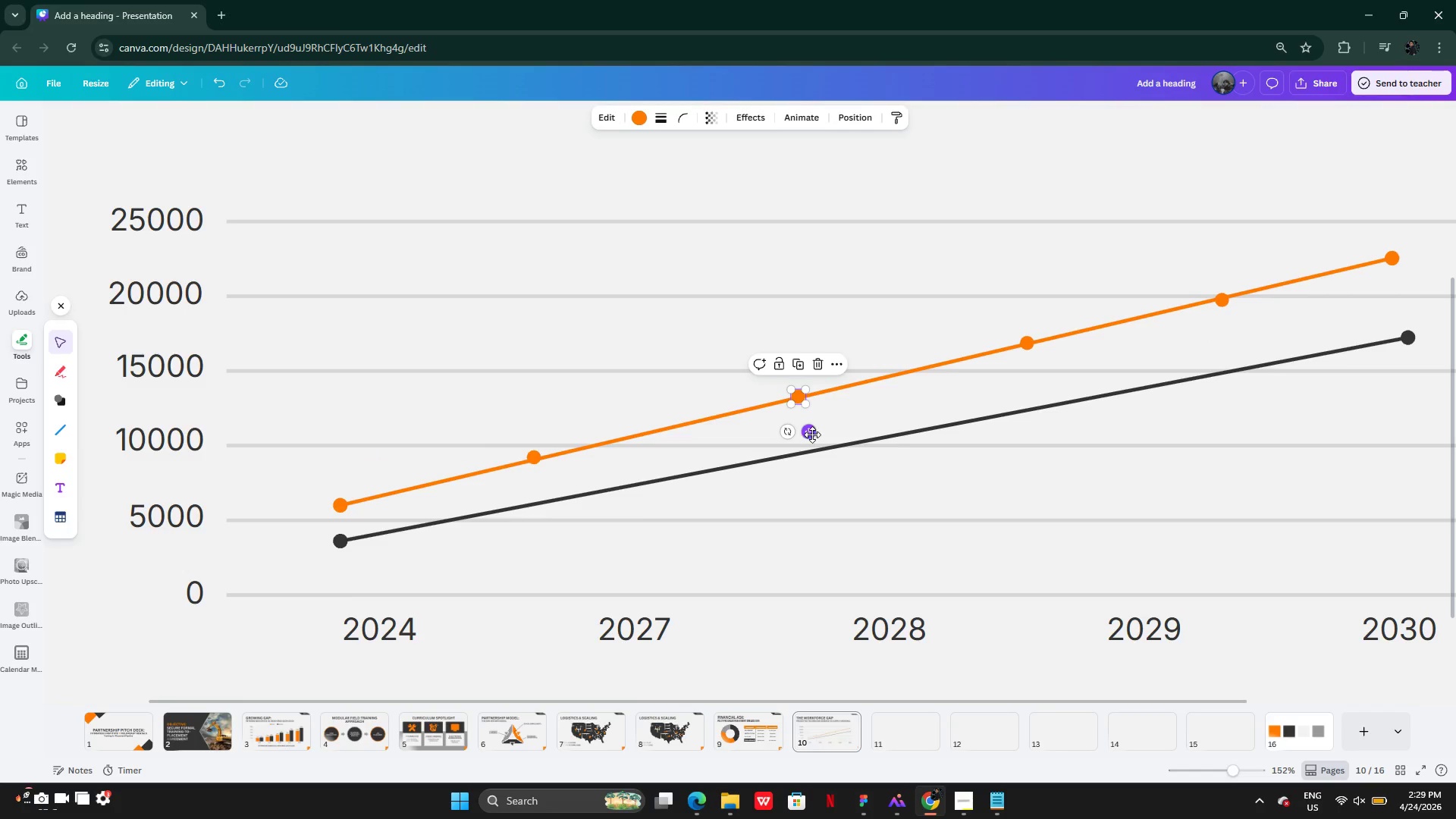 
left_click_drag(start_coordinate=[811, 434], to_coordinate=[777, 443])
 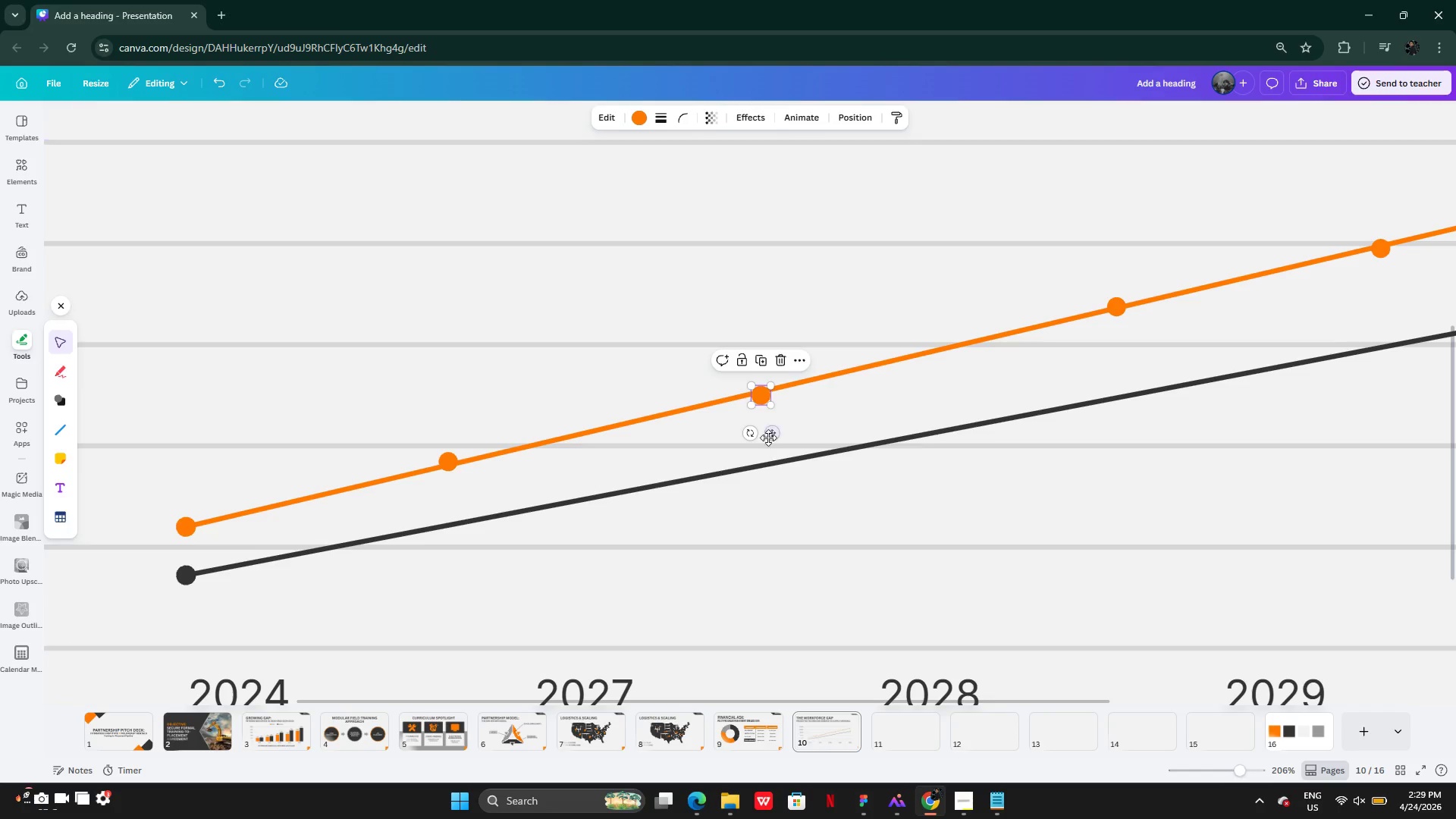 
left_click_drag(start_coordinate=[772, 435], to_coordinate=[772, 430])
 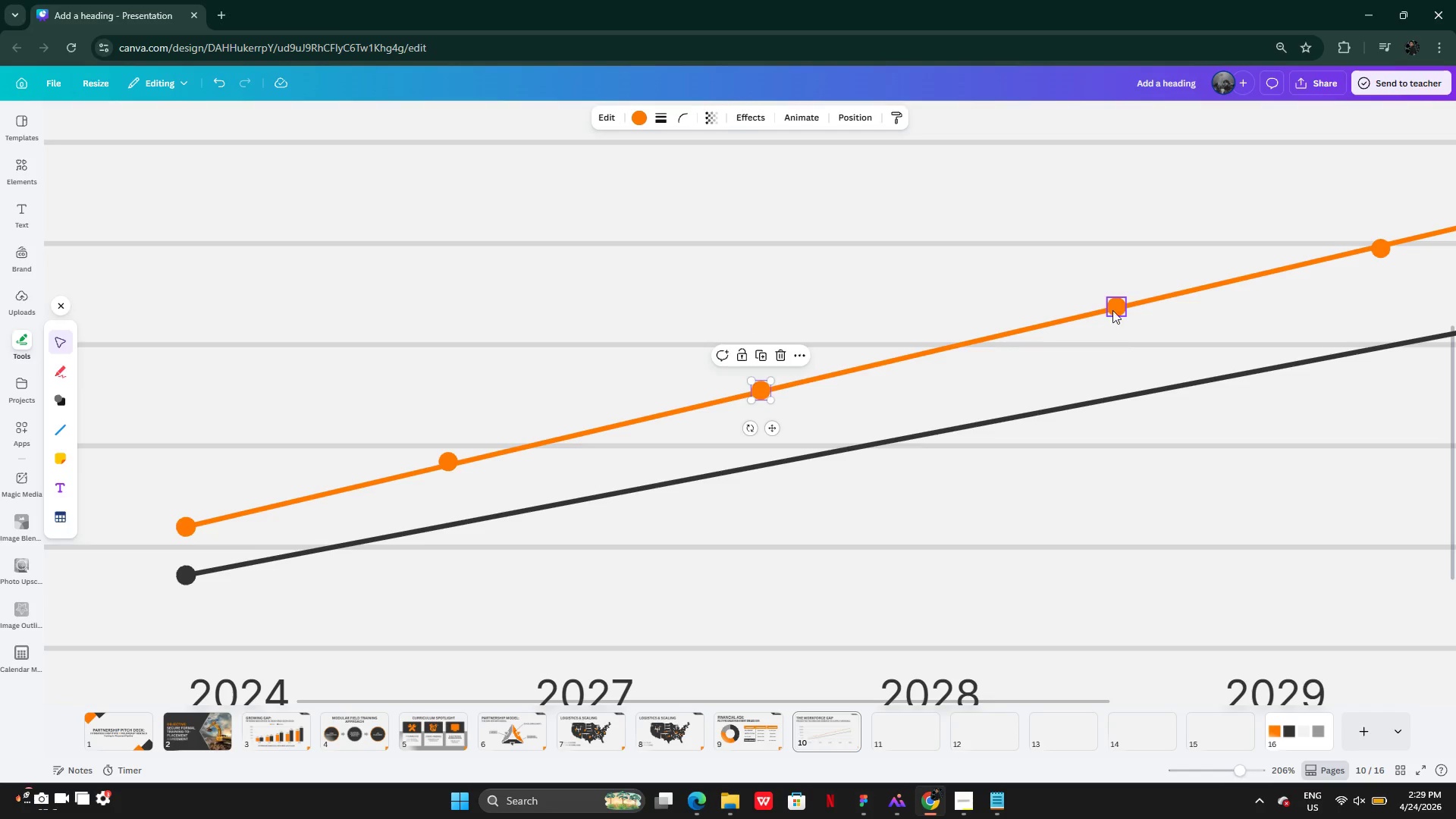 
left_click([1112, 310])
 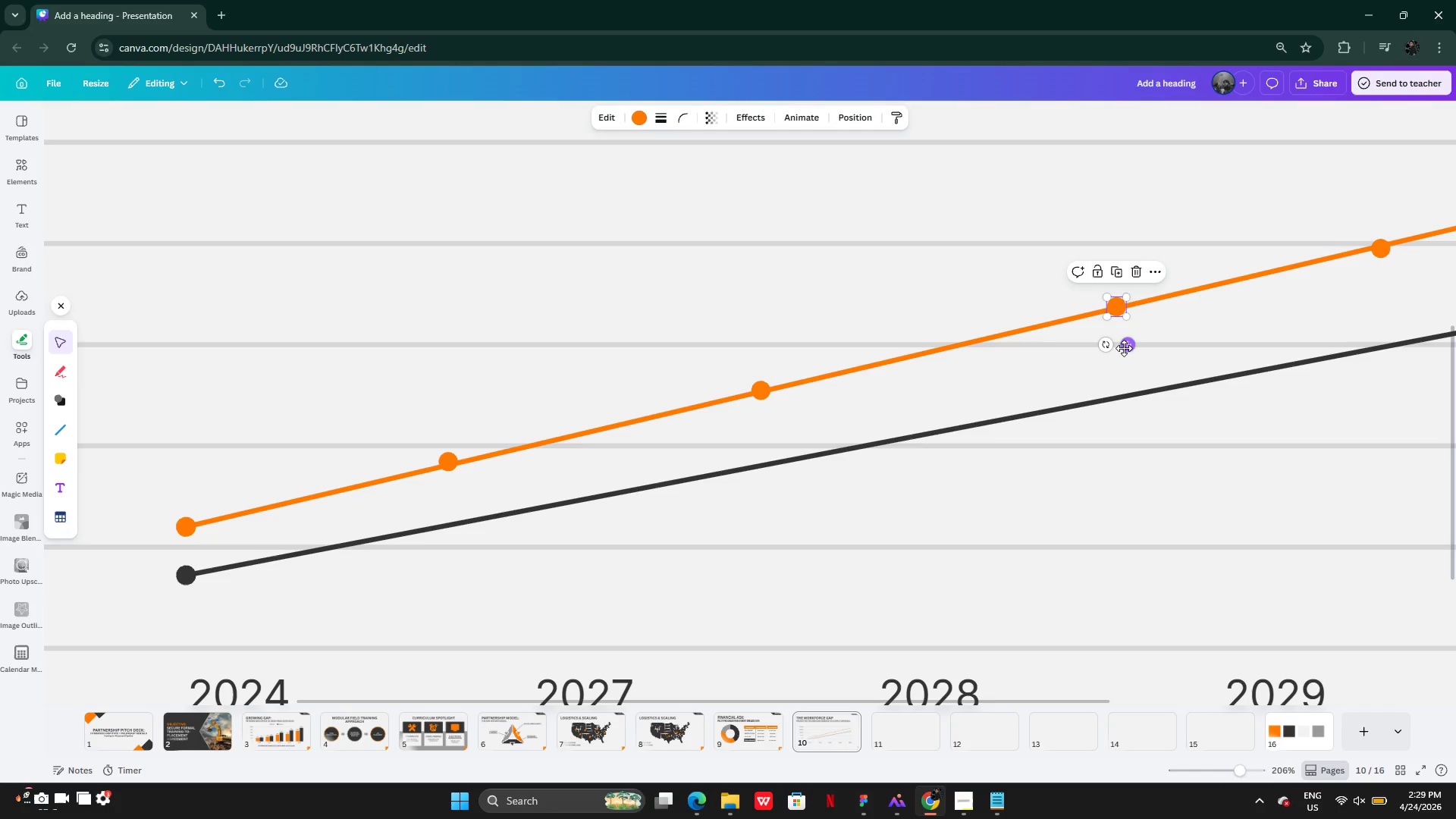 
left_click_drag(start_coordinate=[1124, 347], to_coordinate=[1097, 353])
 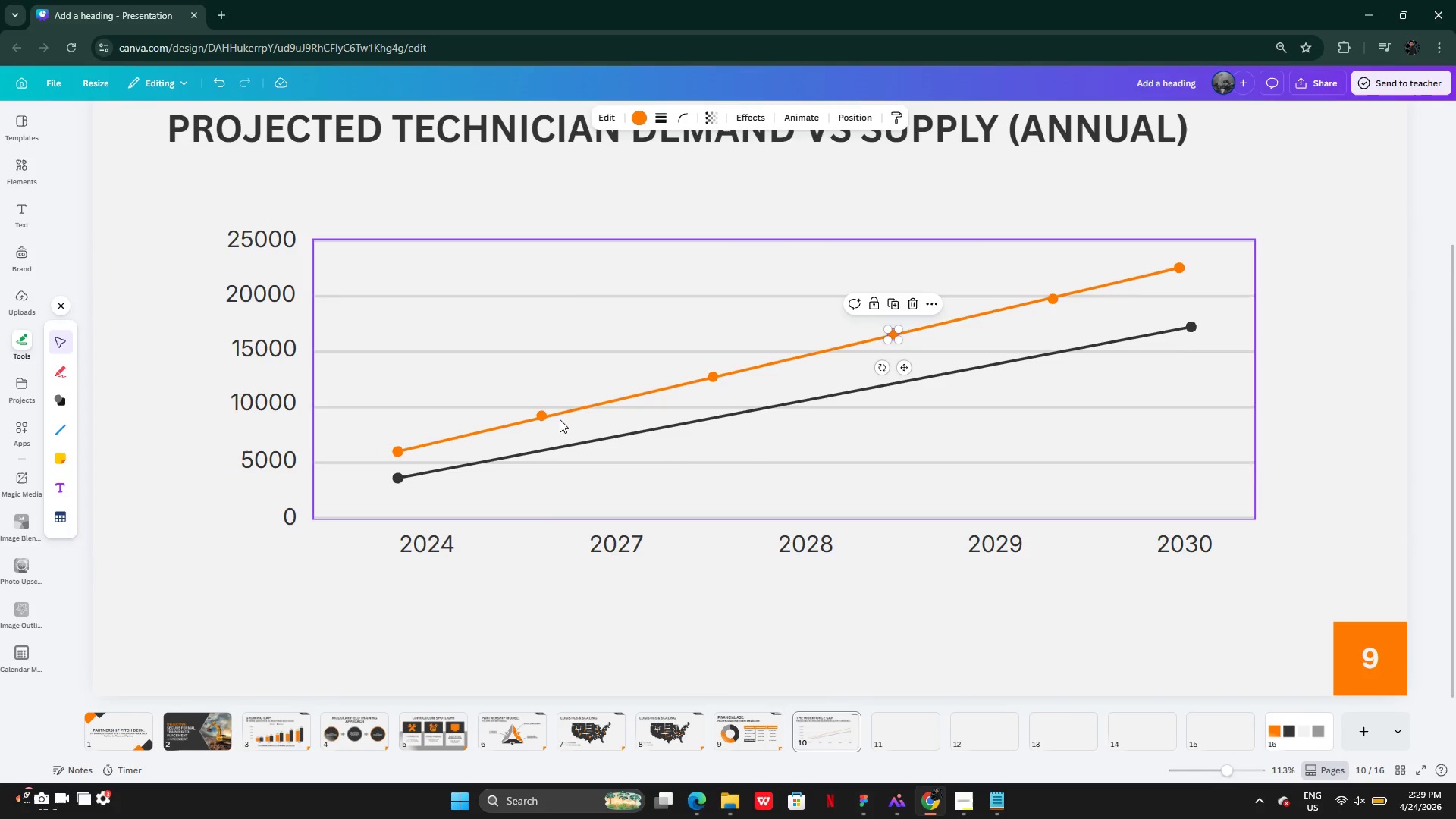 
hold_key(key=ShiftLeft, duration=1.95)
left_click([537, 416])
 